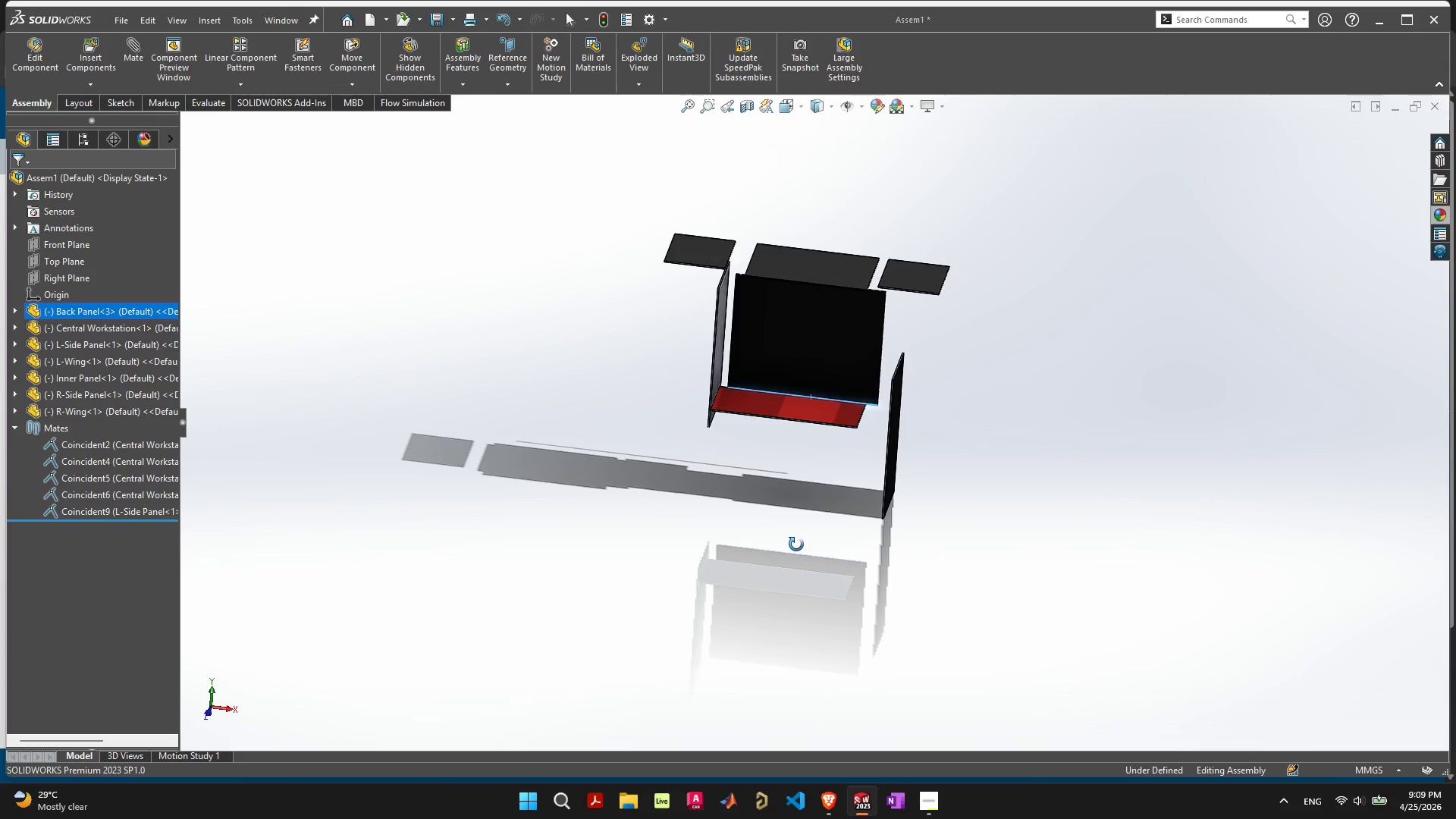 
scroll: coordinate [649, 484], scroll_direction: up, amount: 13.0
 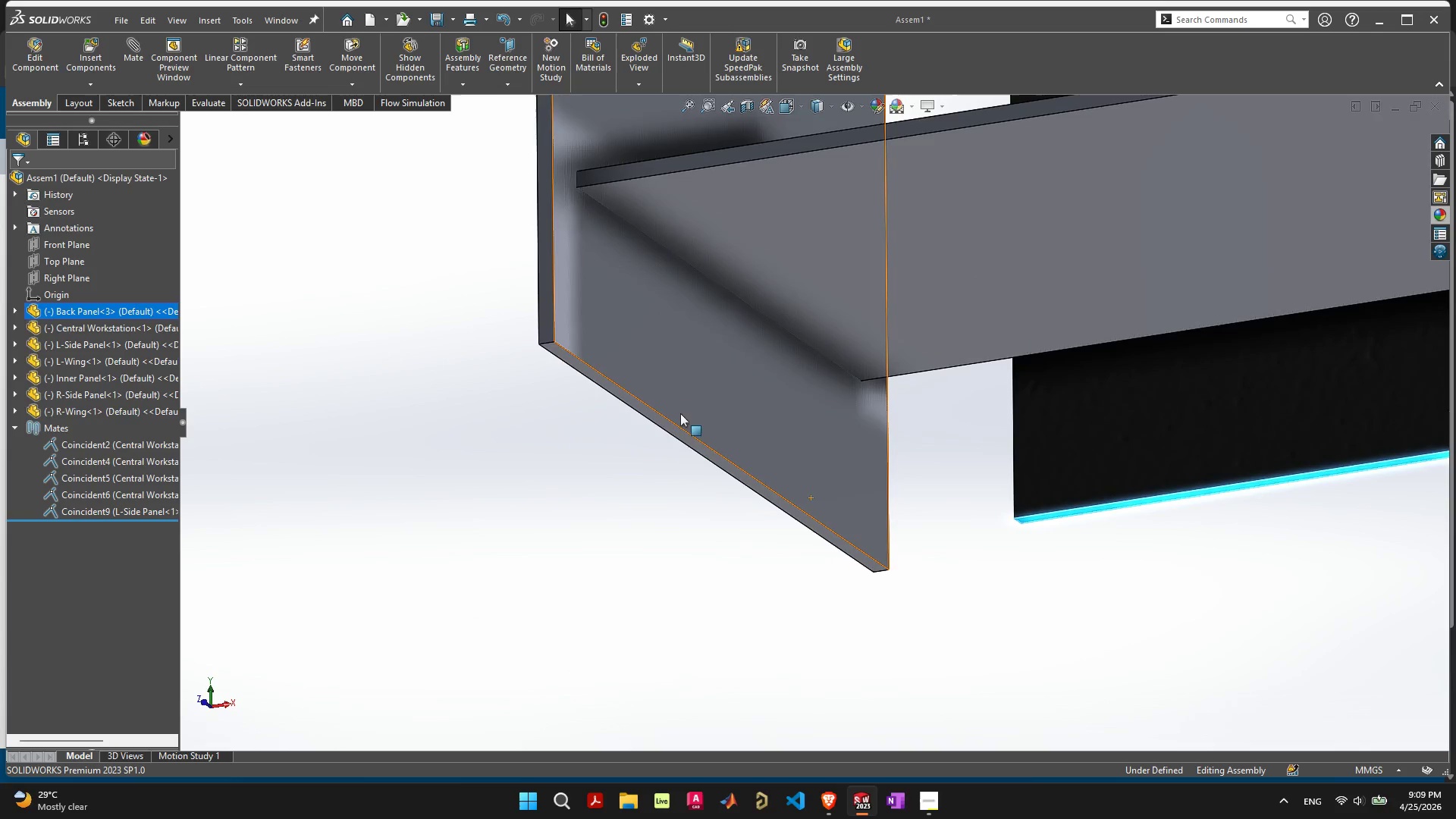 
hold_key(key=ShiftLeft, duration=0.75)
left_click([685, 436])
 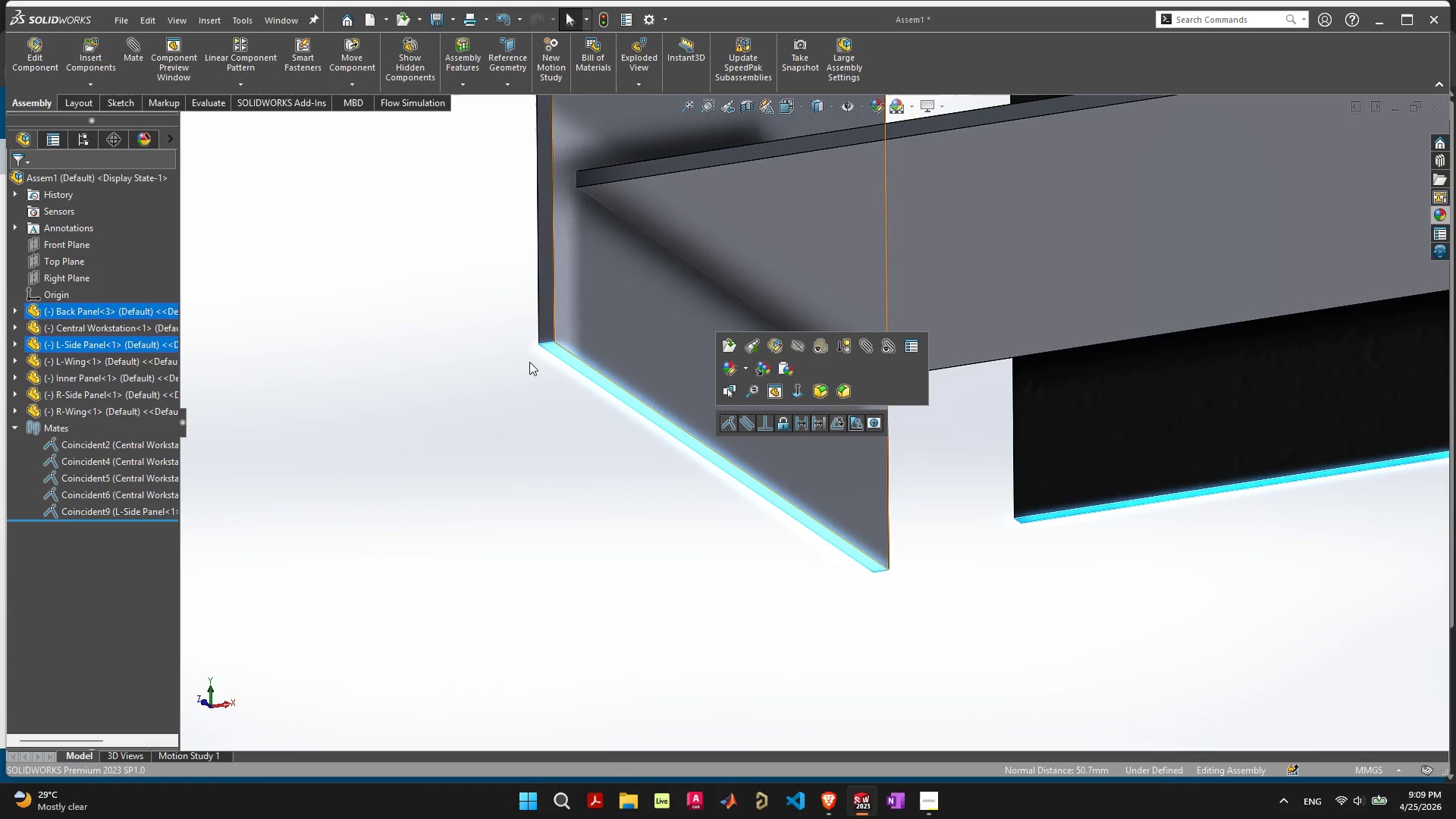 
hold_key(key=ControlLeft, duration=1.25)
left_click([648, 413])
 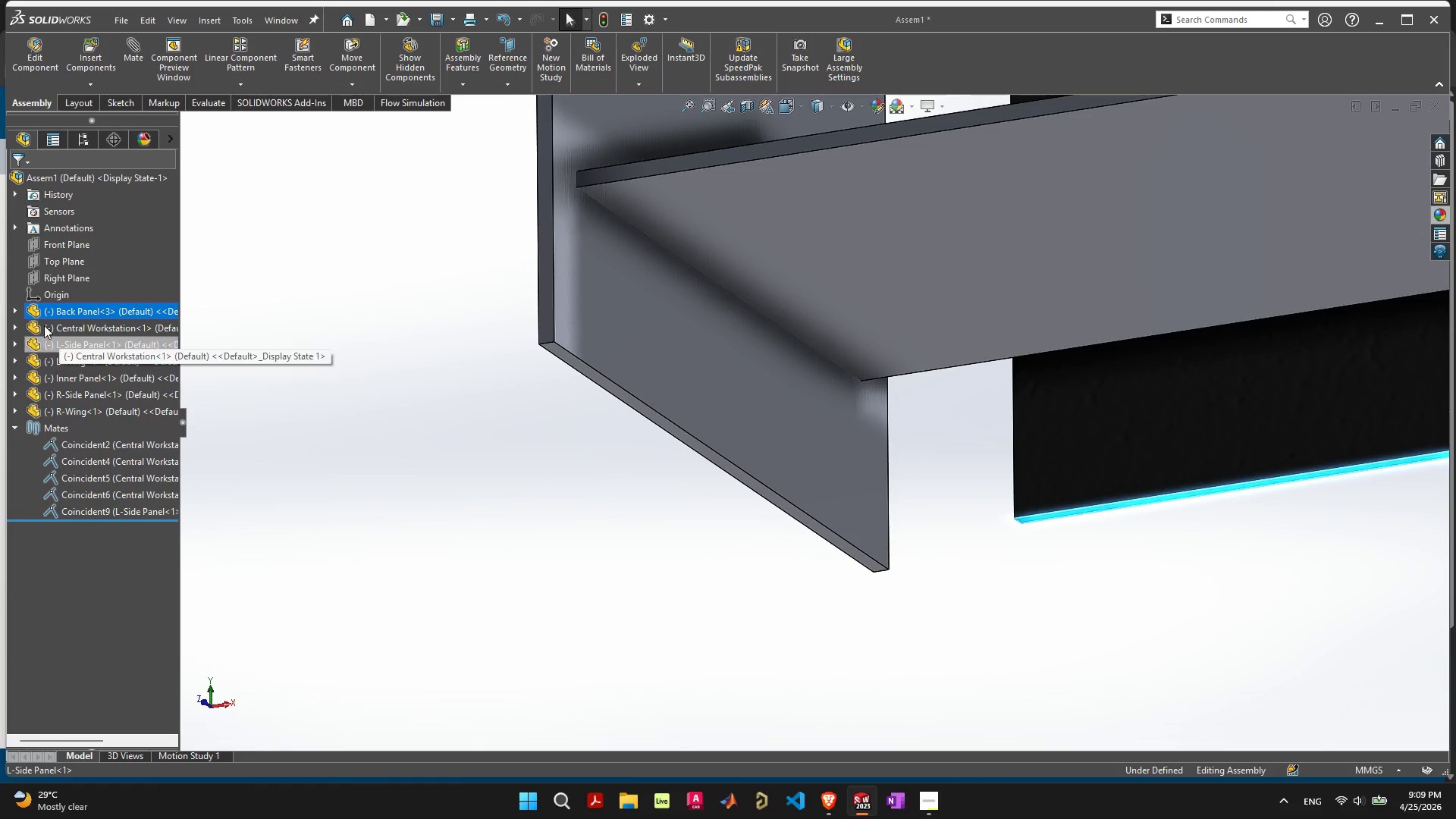 
hold_key(key=ControlLeft, duration=0.75)
left_click([64, 263])
 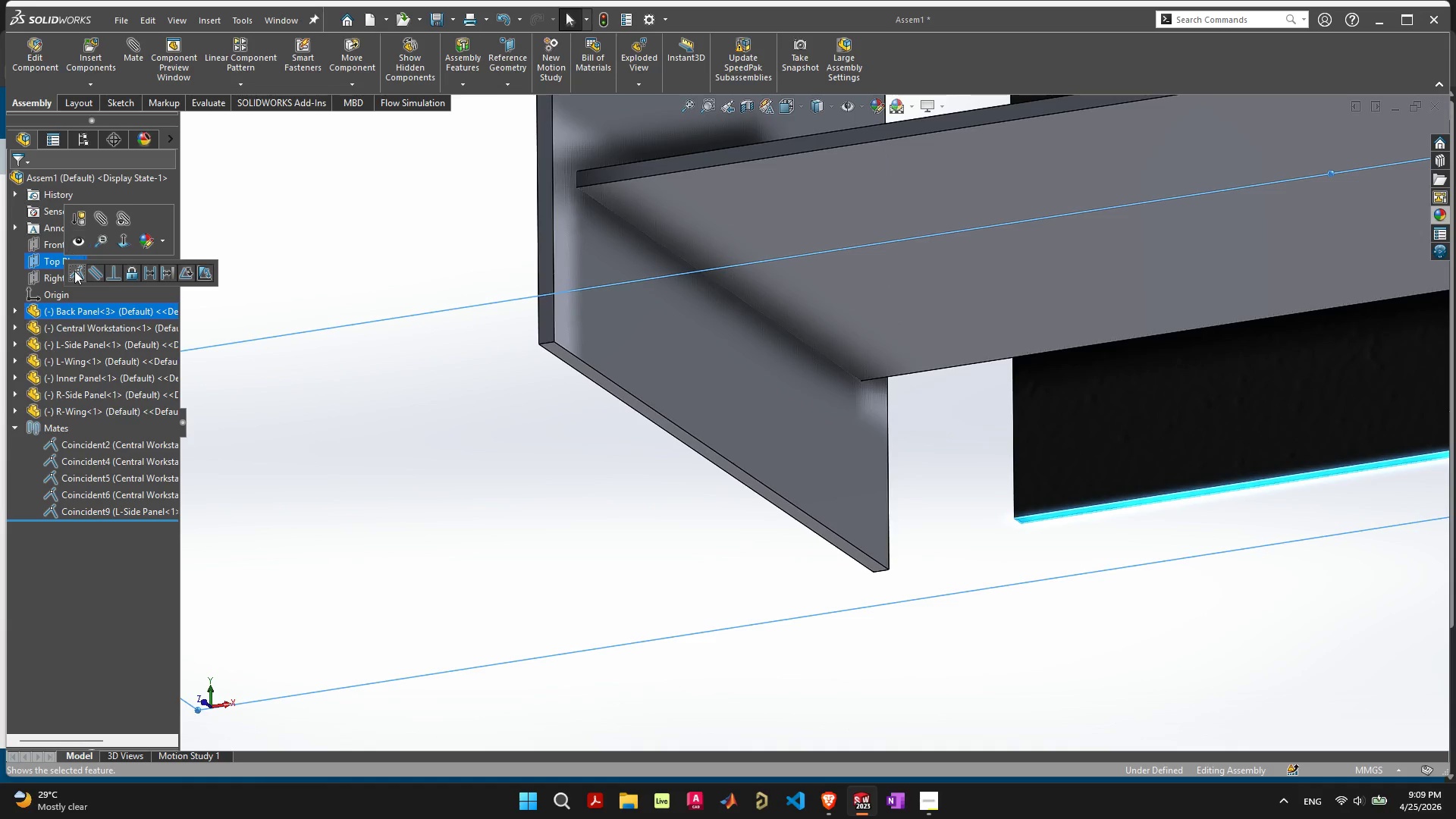 
left_click([74, 271])
 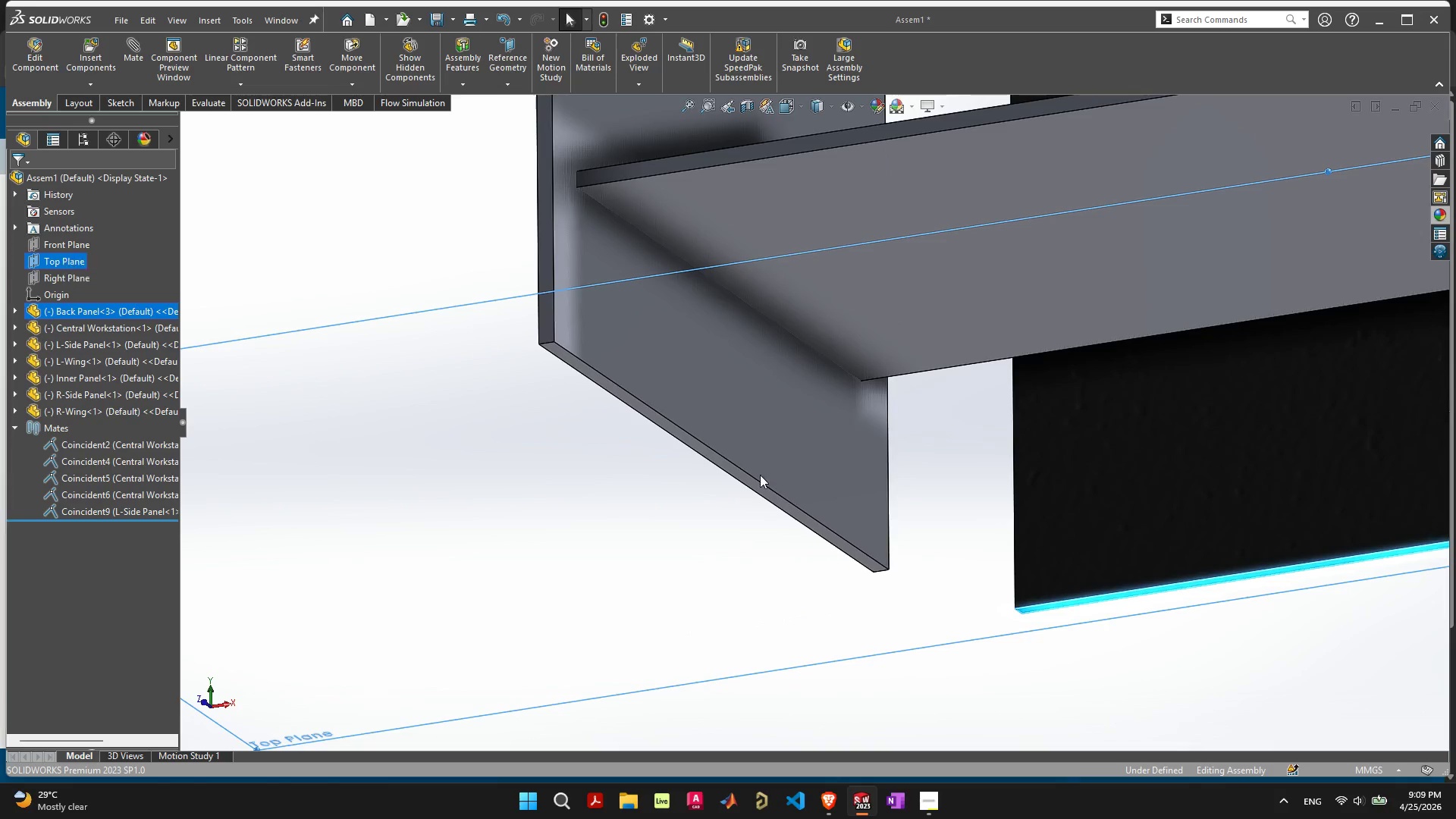 
scroll: coordinate [1032, 540], scroll_direction: down, amount: 9.0
 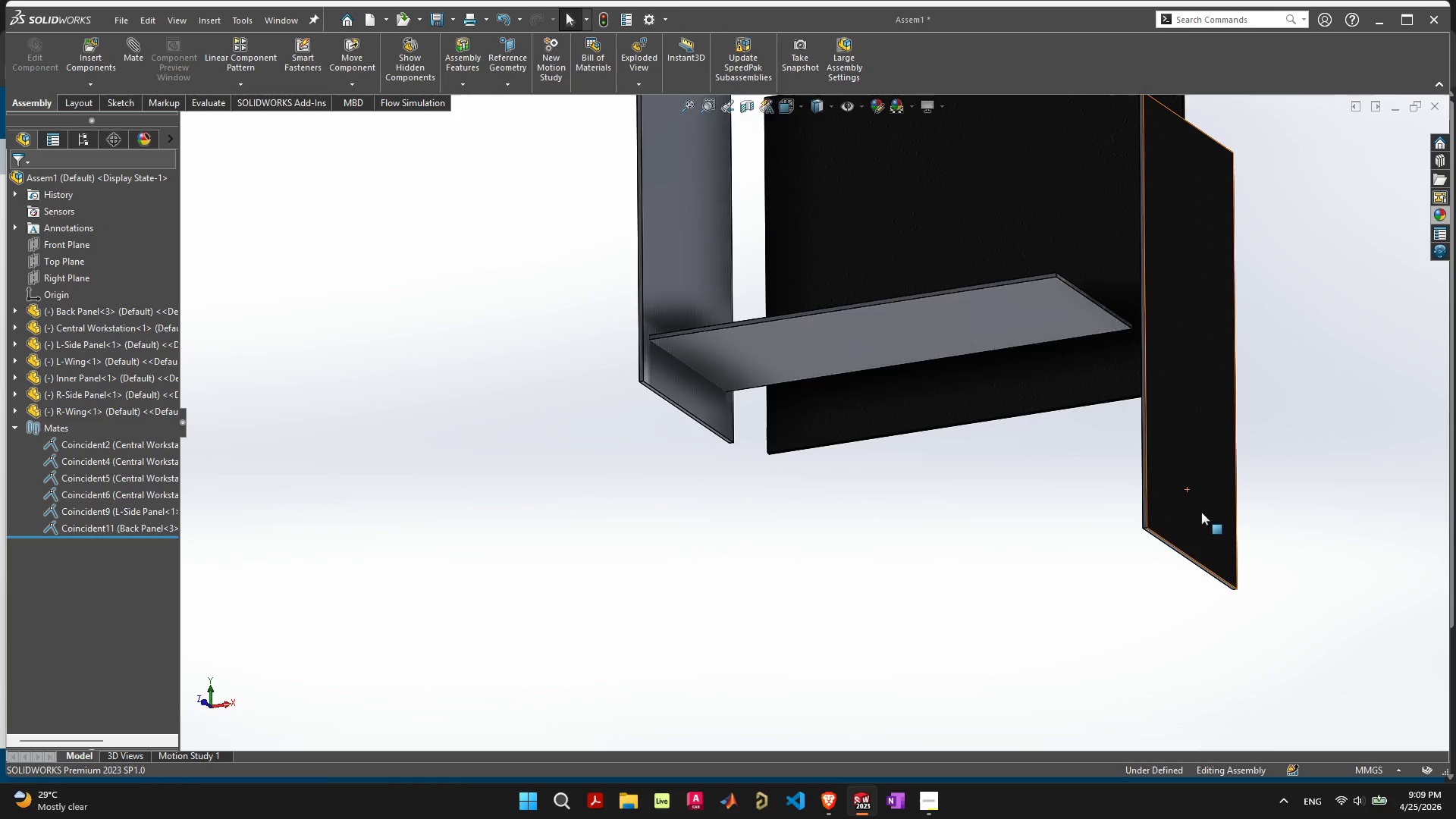 
scroll: coordinate [1200, 518], scroll_direction: up, amount: 5.0
 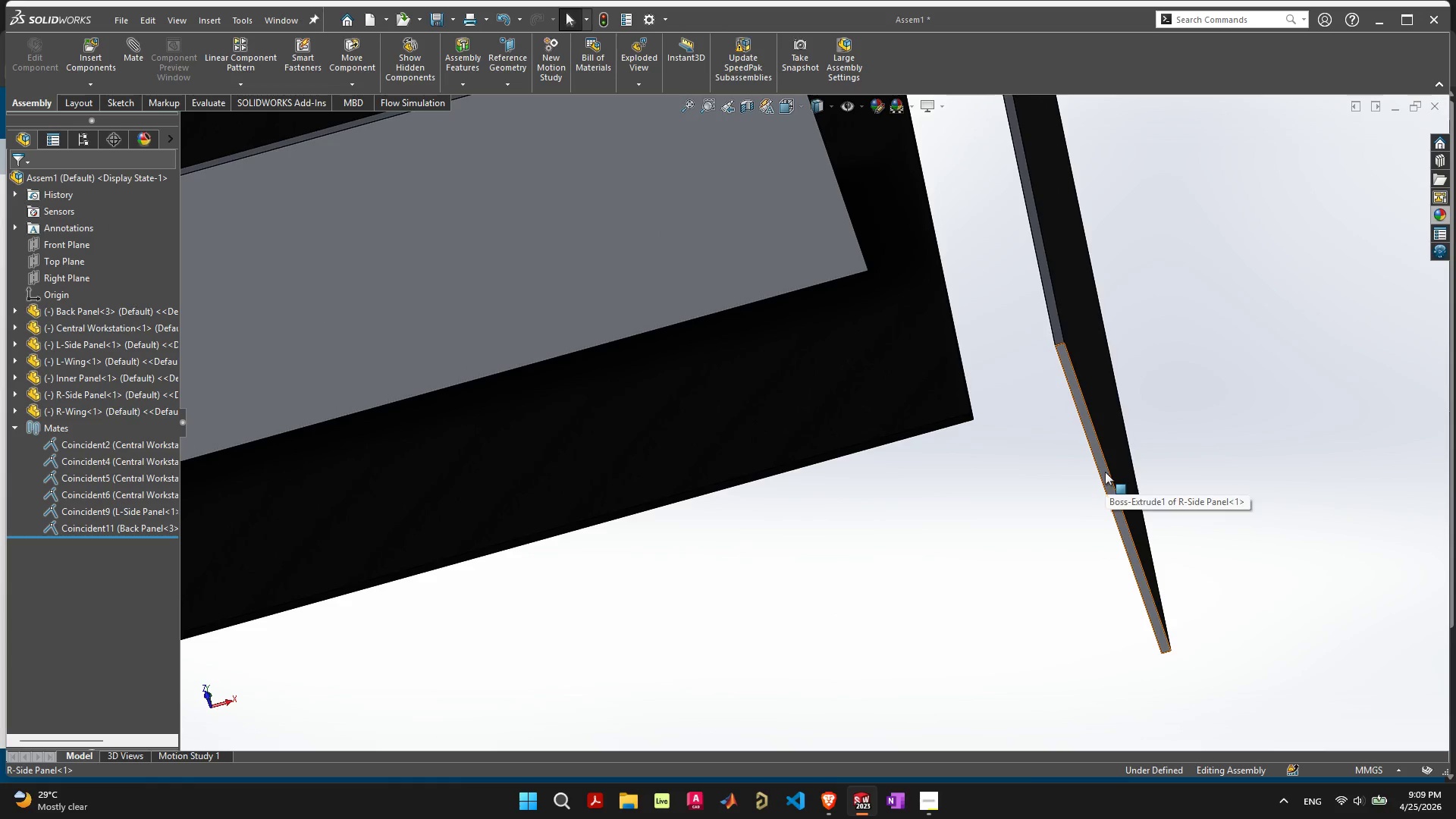 
left_click([1105, 472])
 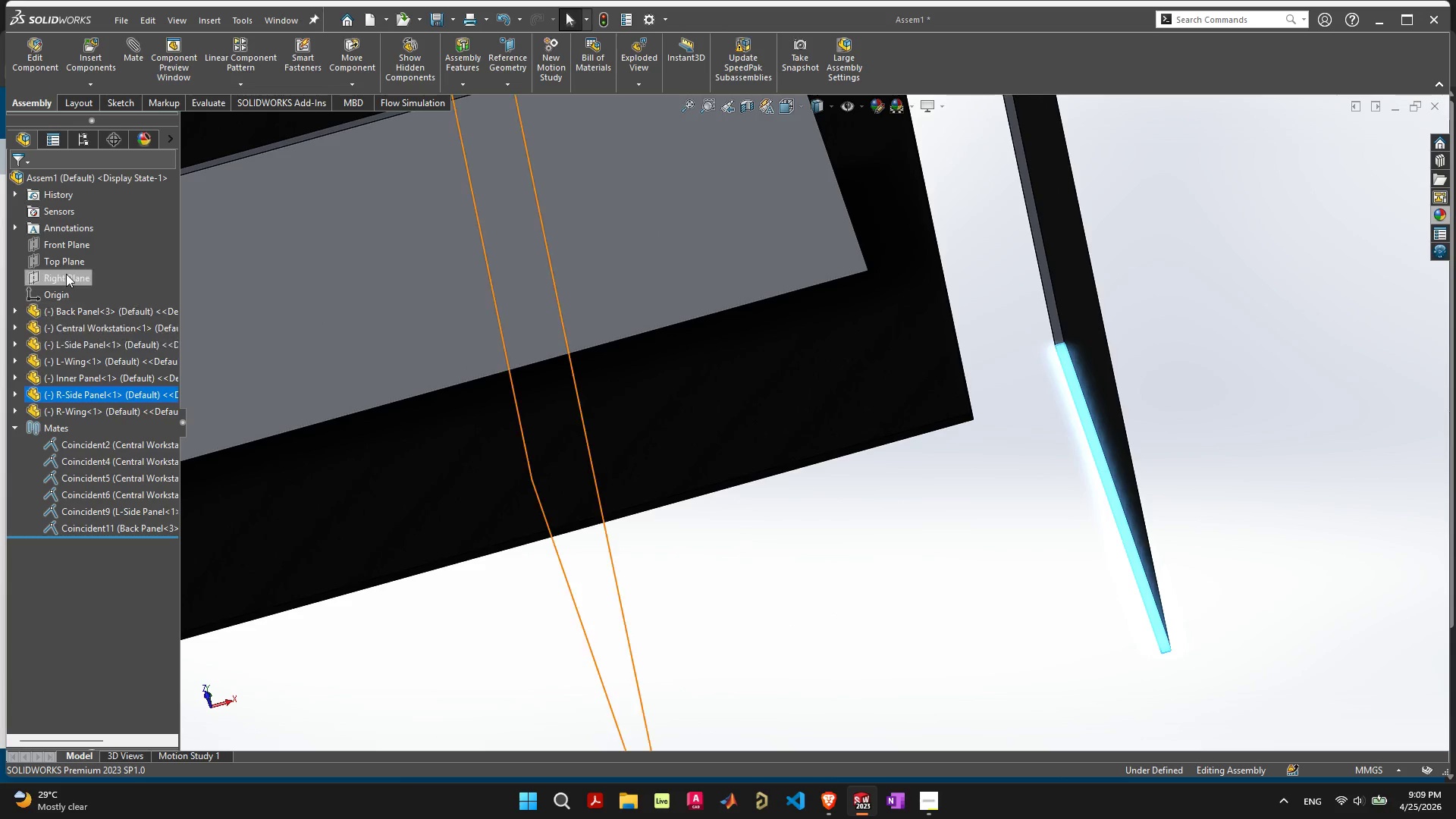 
key(Control+ControlLeft)
 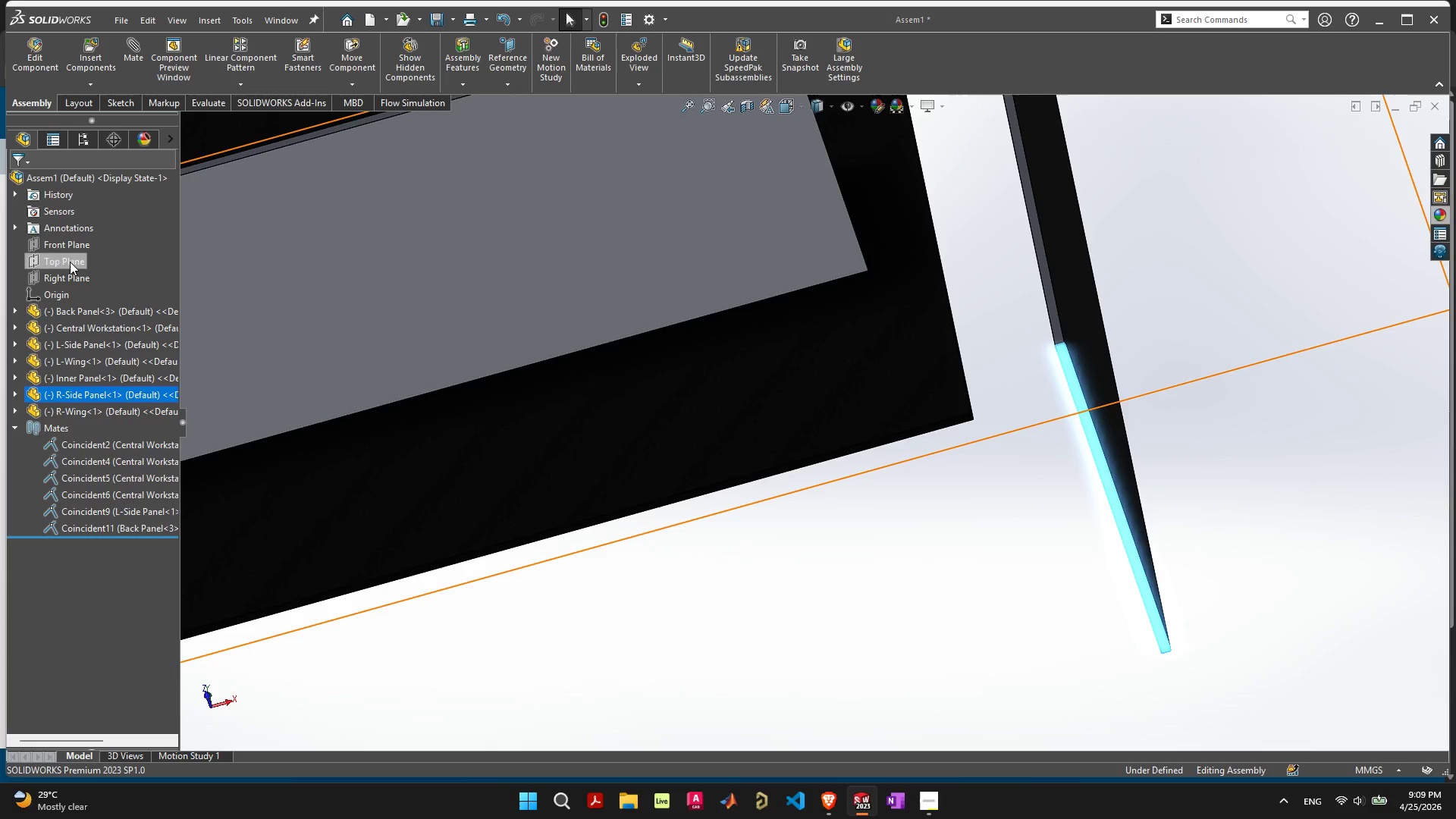 
left_click([70, 262])
 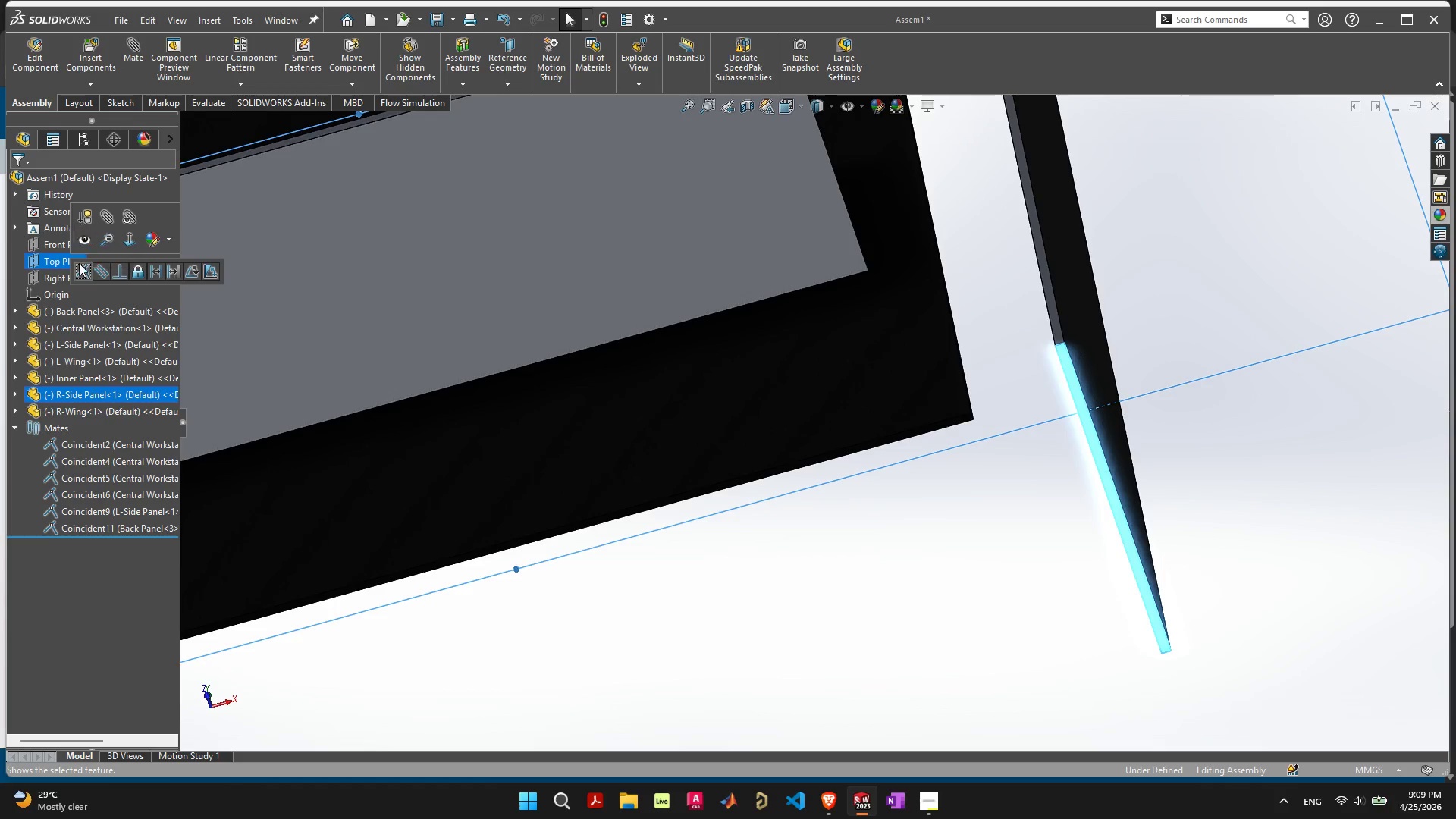 
left_click([80, 272])
 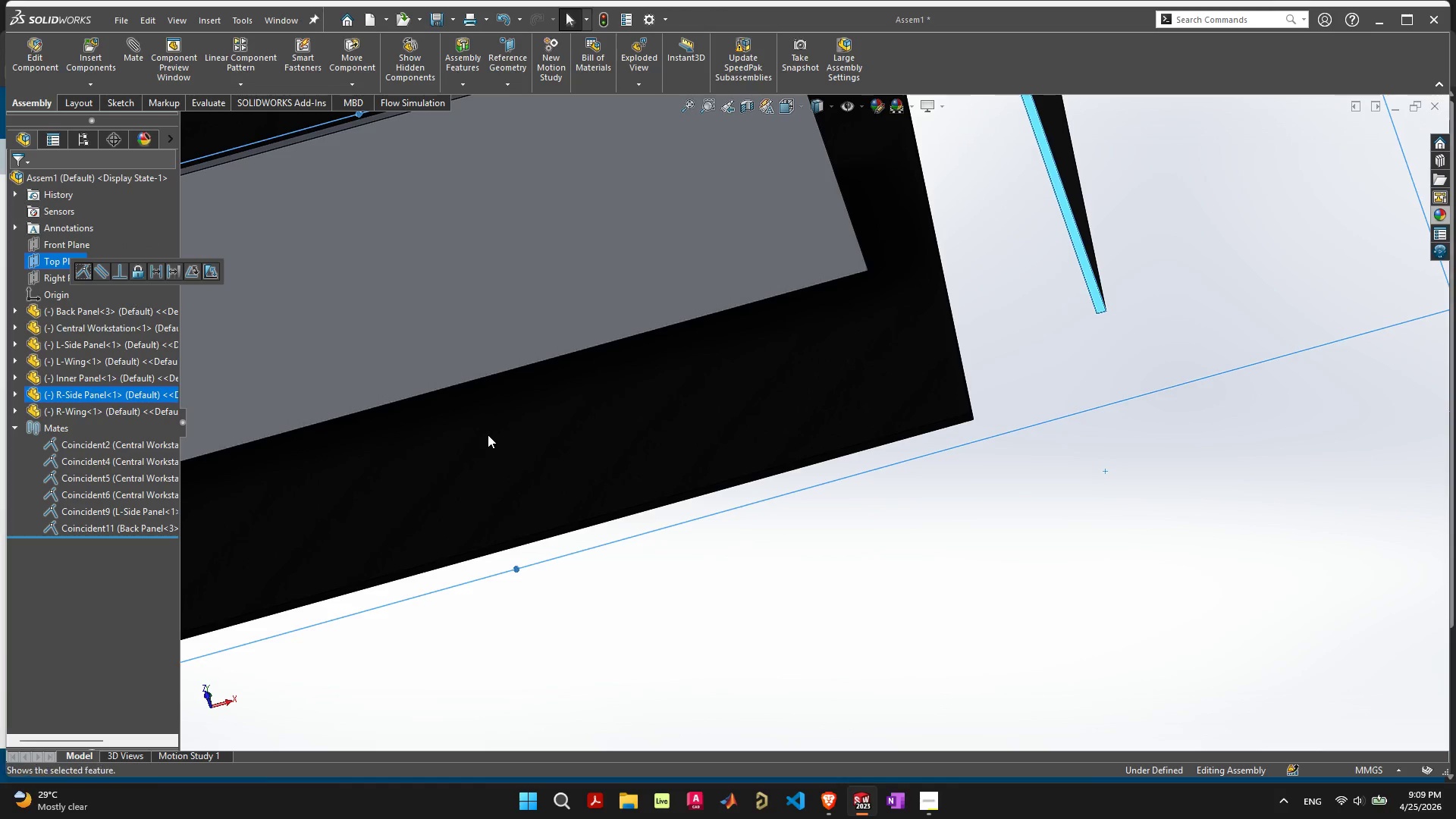 
scroll: coordinate [657, 389], scroll_direction: down, amount: 22.0
 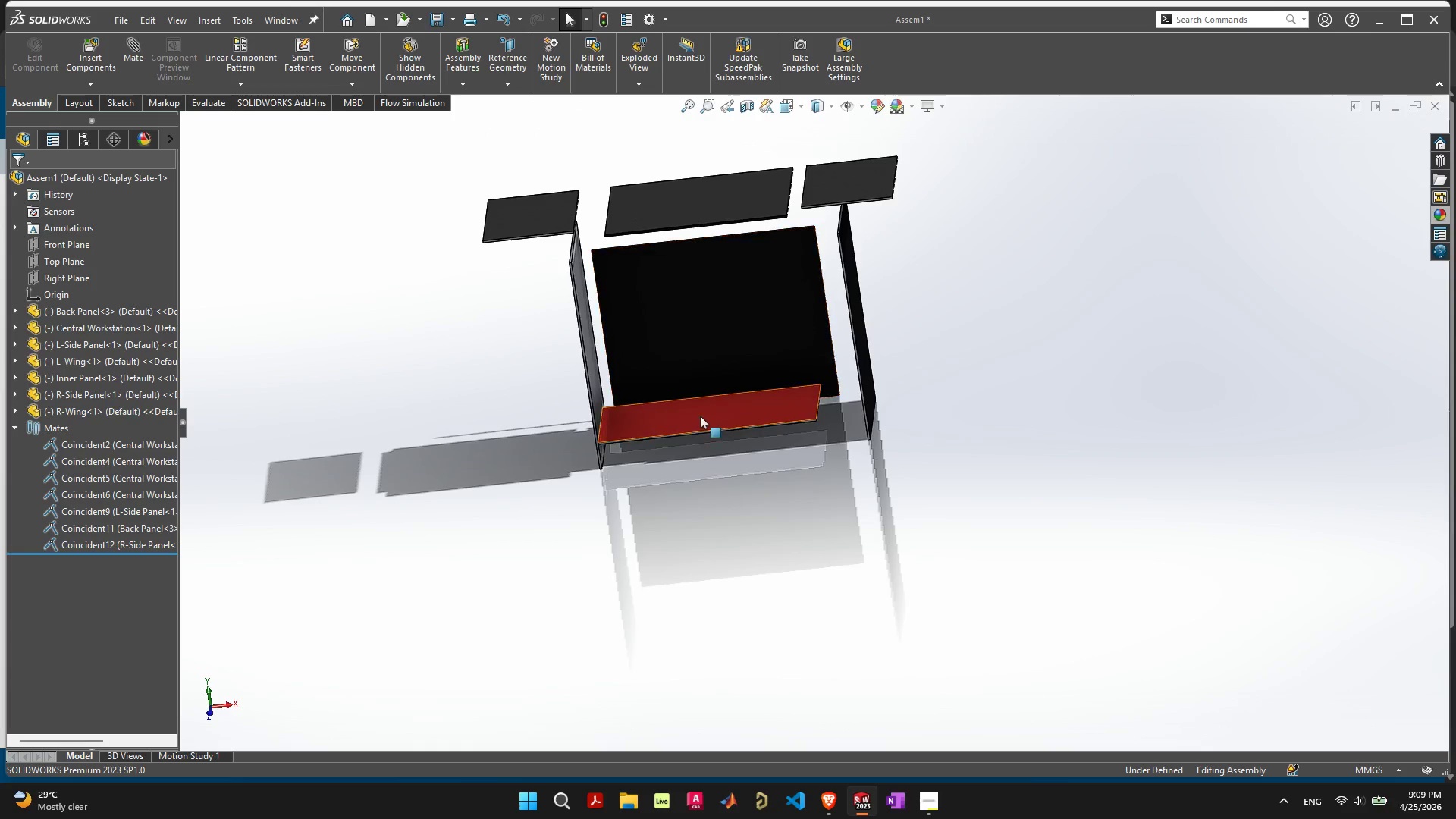 
left_click_drag(start_coordinate=[703, 422], to_coordinate=[707, 357])
 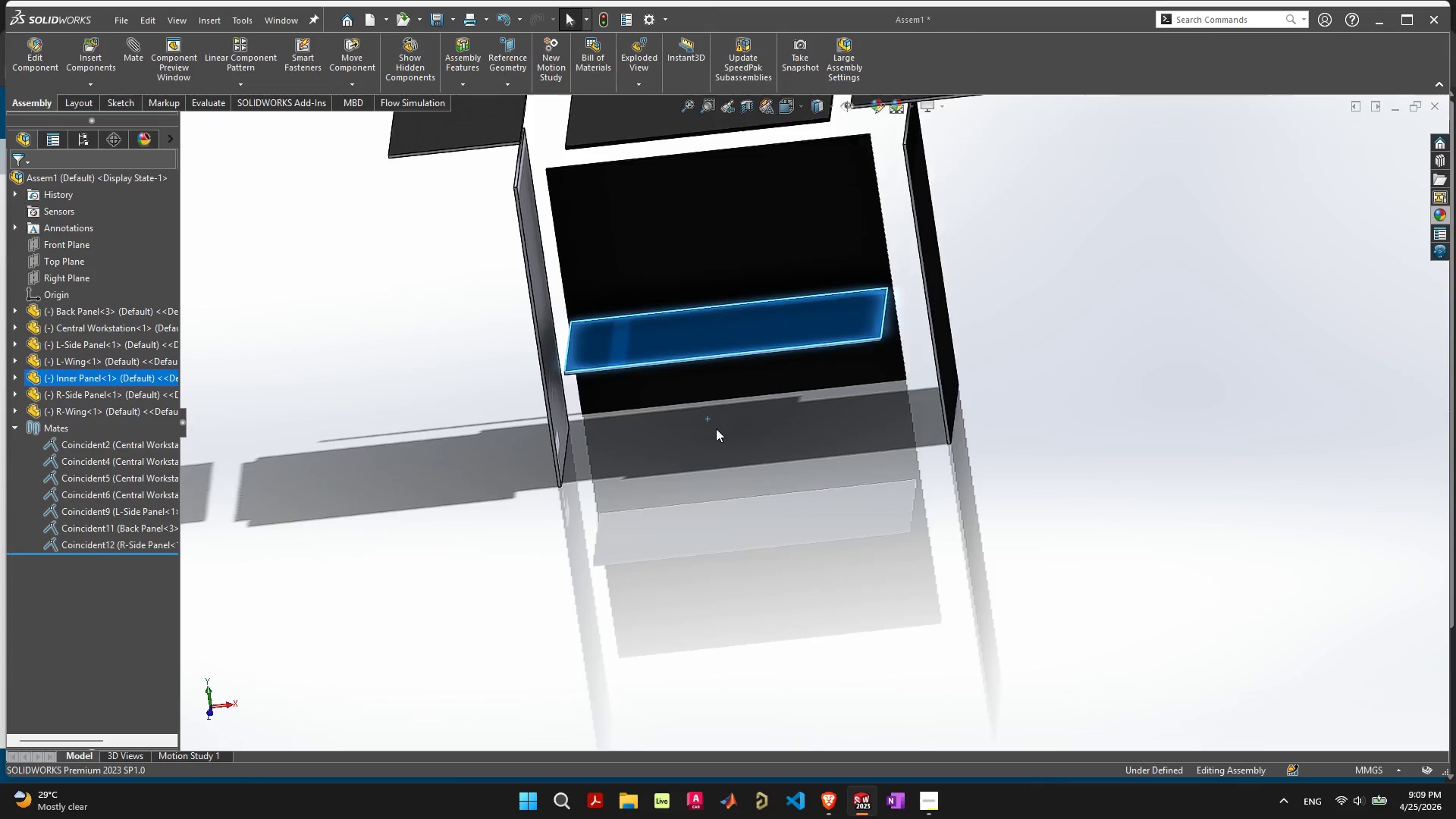 
scroll: coordinate [718, 435], scroll_direction: up, amount: 5.0
 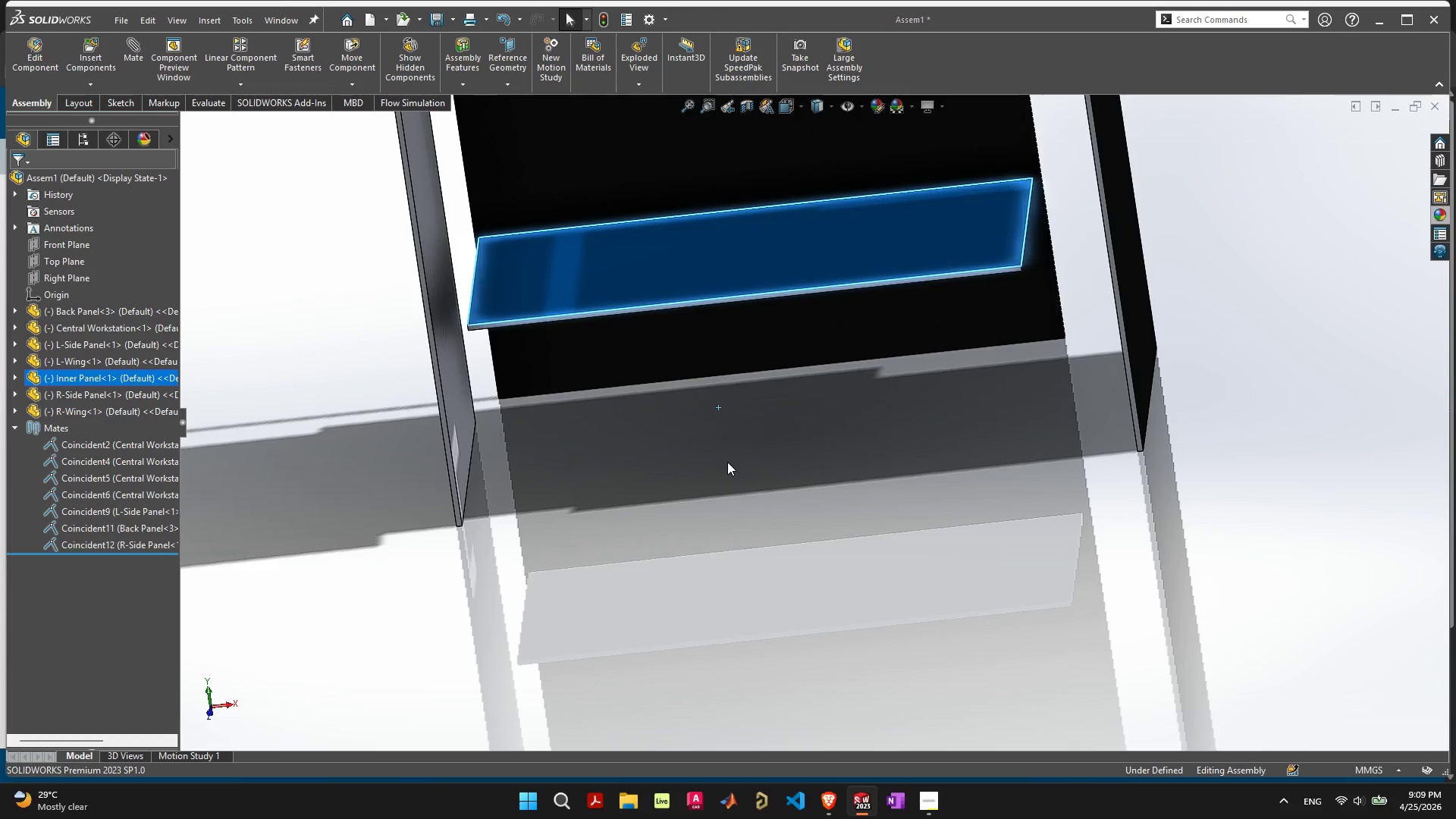 
wait(6.59)
 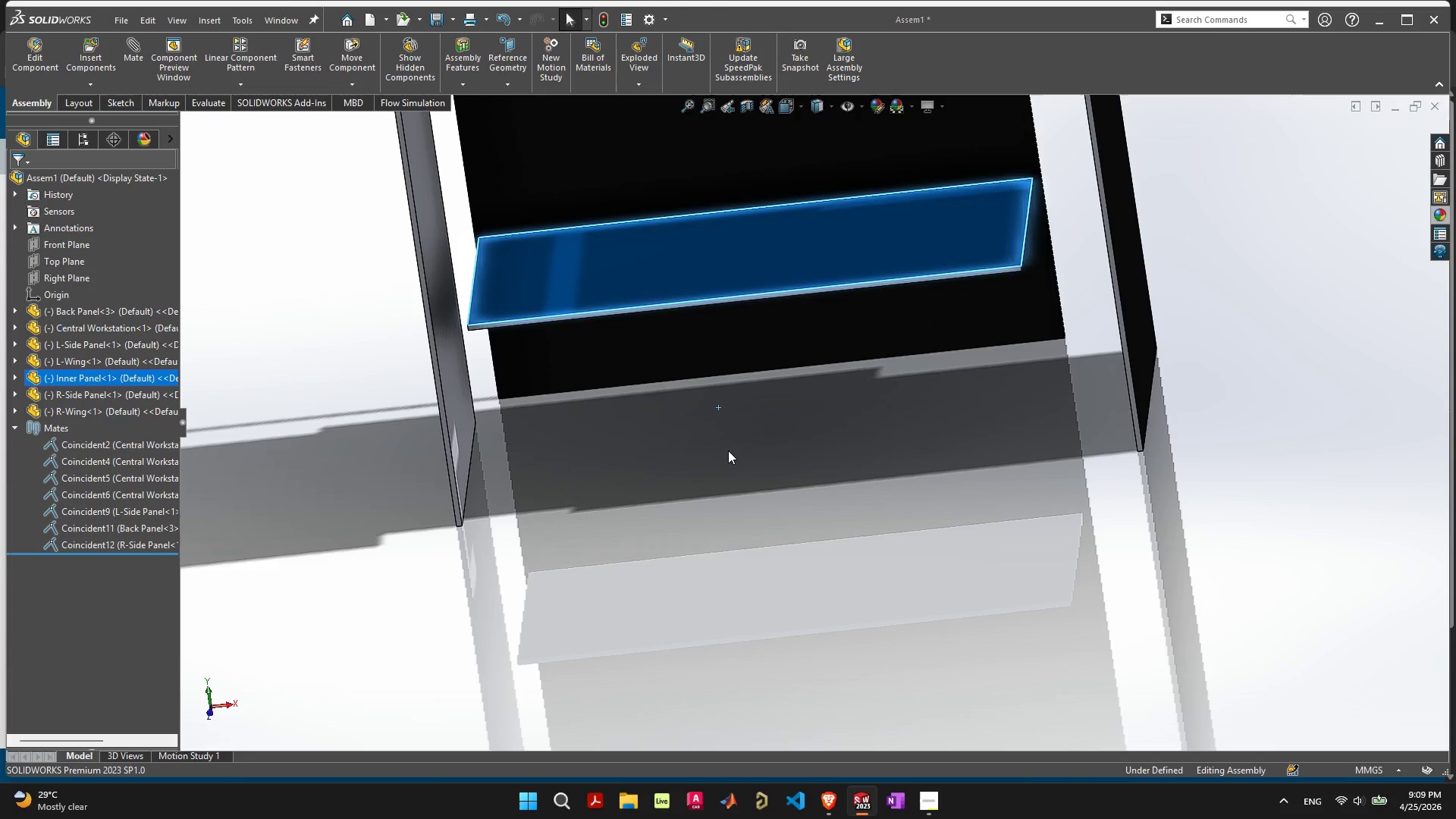 
scroll: coordinate [726, 429], scroll_direction: up, amount: 1.0
 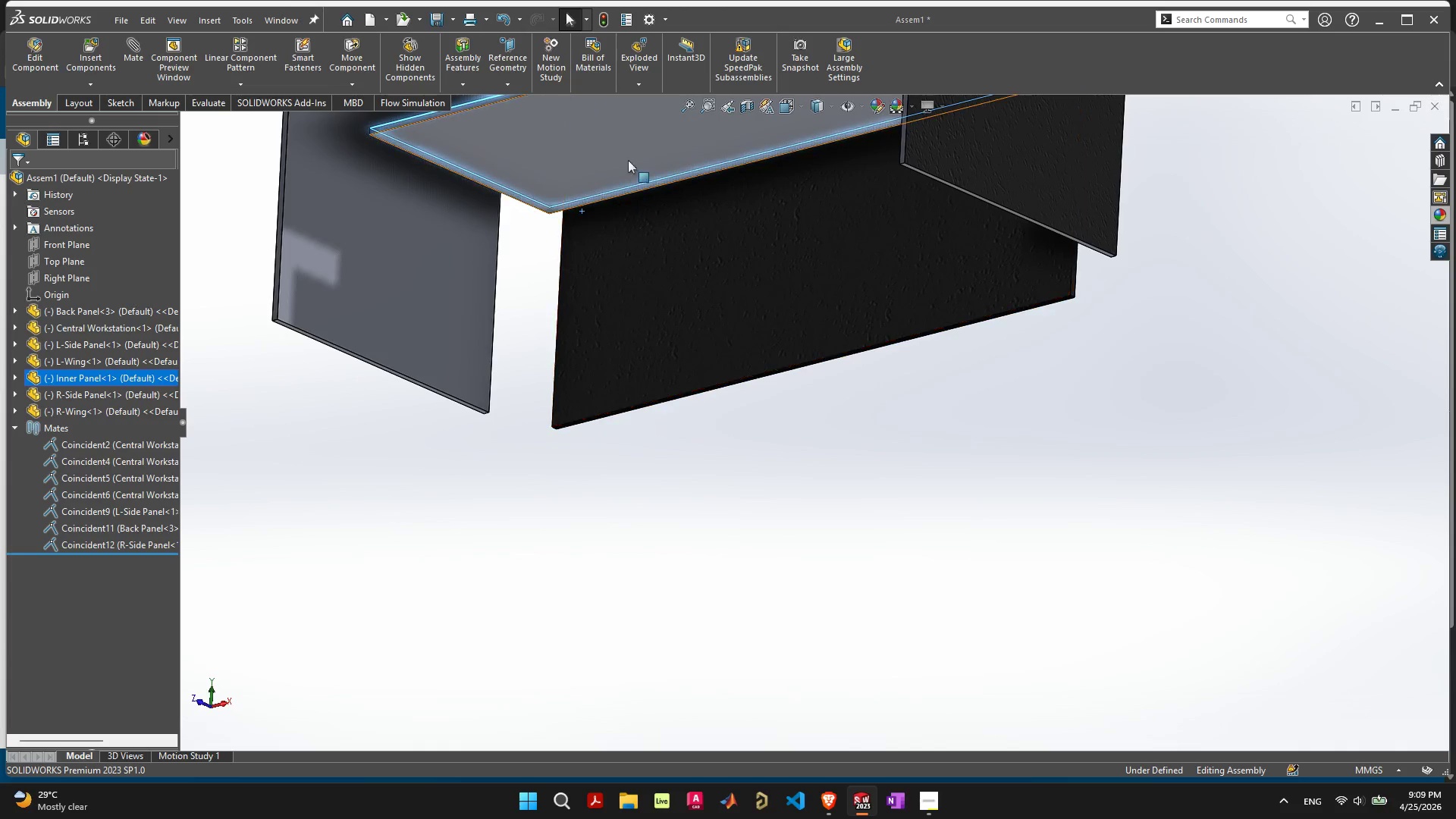 
left_click([635, 131])
 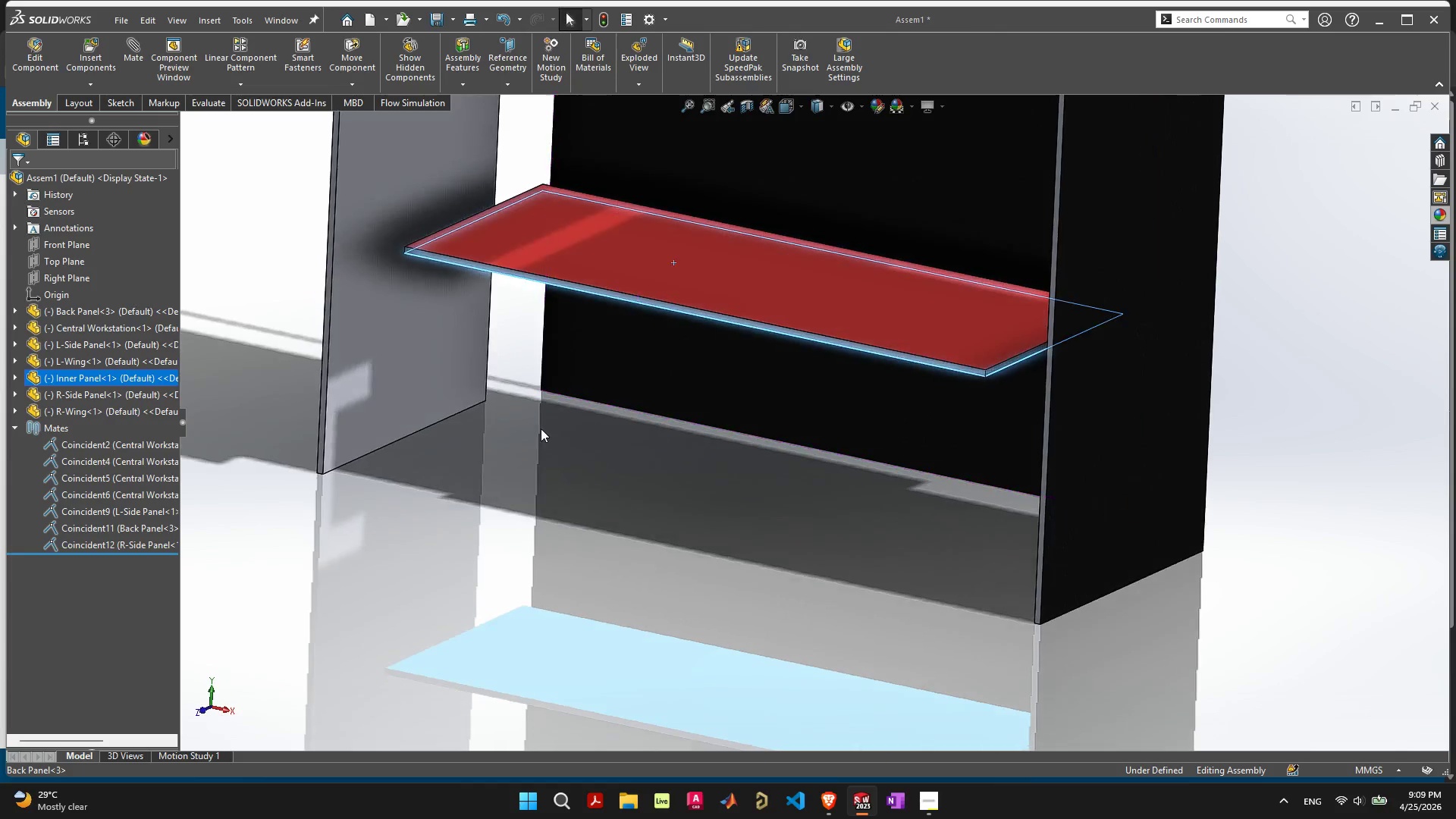 
hold_key(key=ControlLeft, duration=0.8)
left_click([61, 267])
 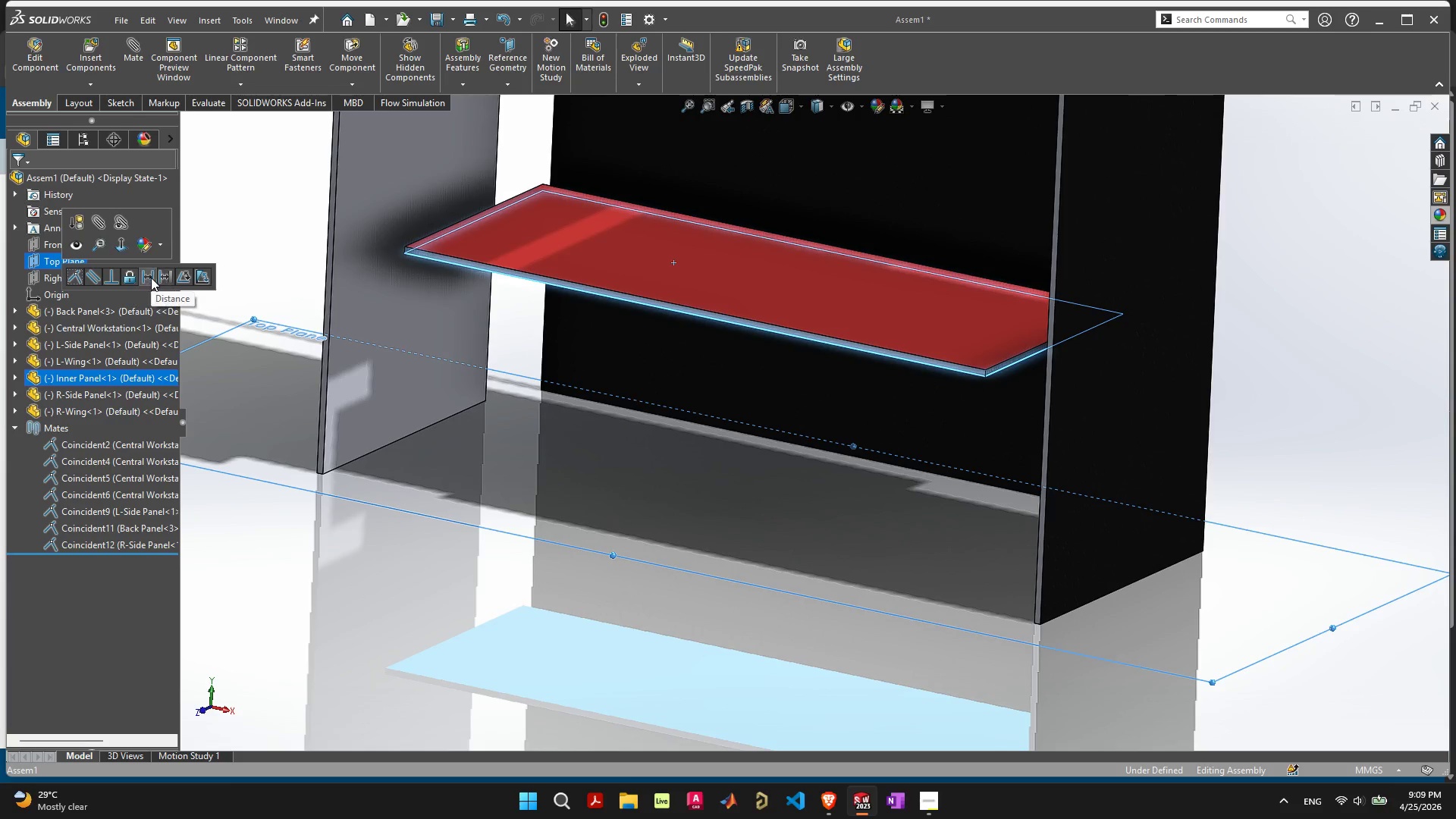 
left_click([151, 278])
 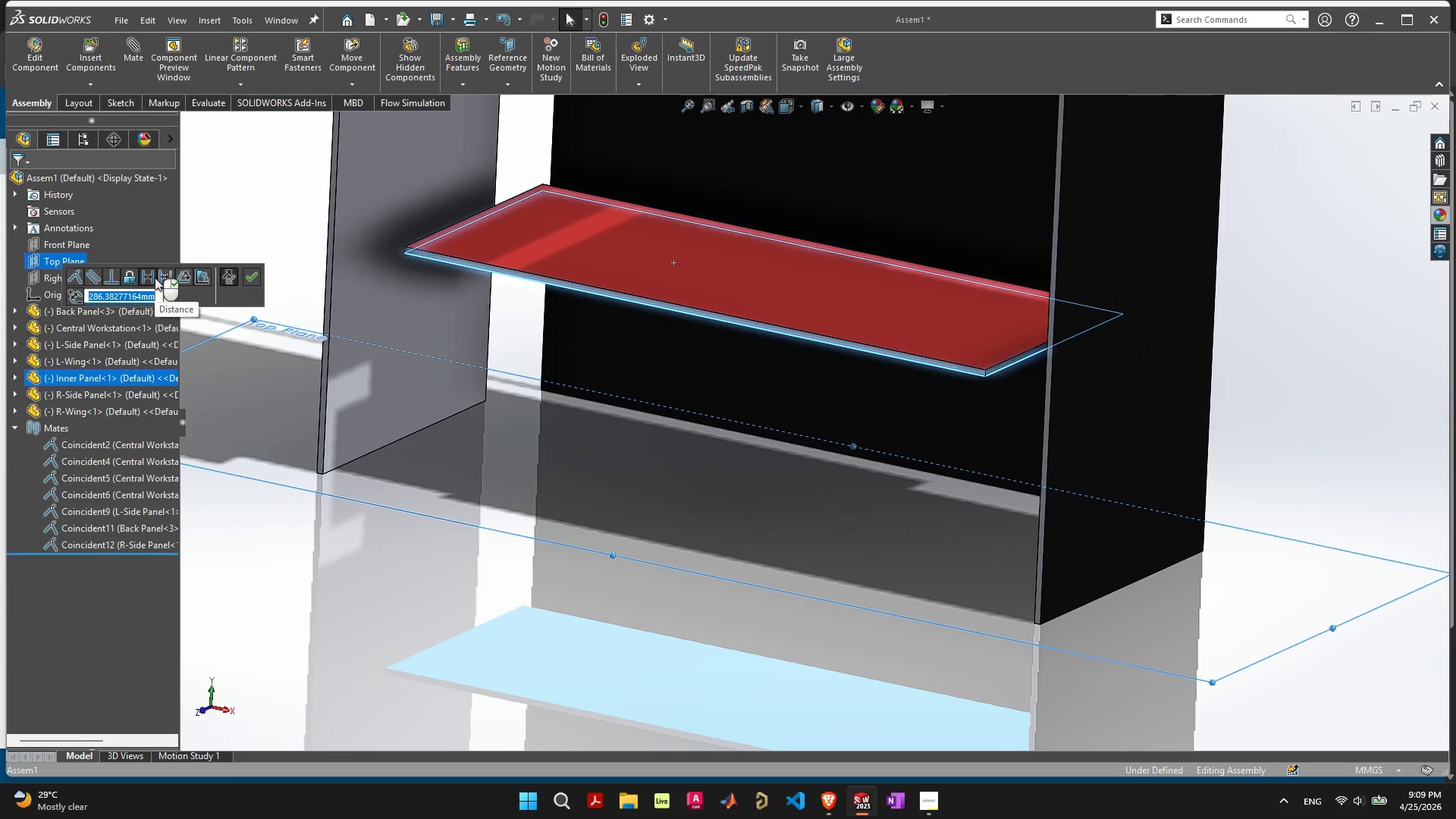 
type(37)
 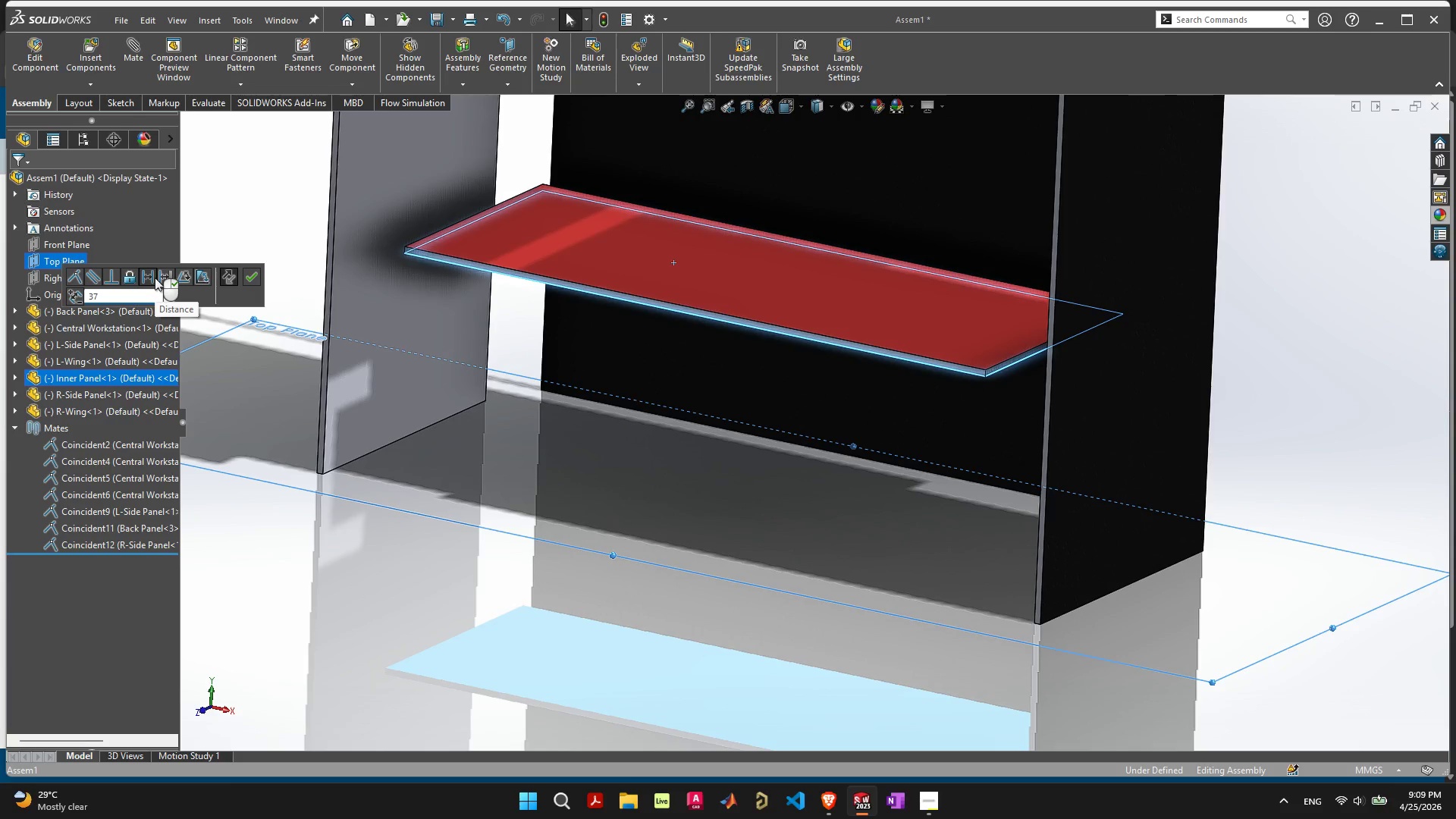 
key(5)
 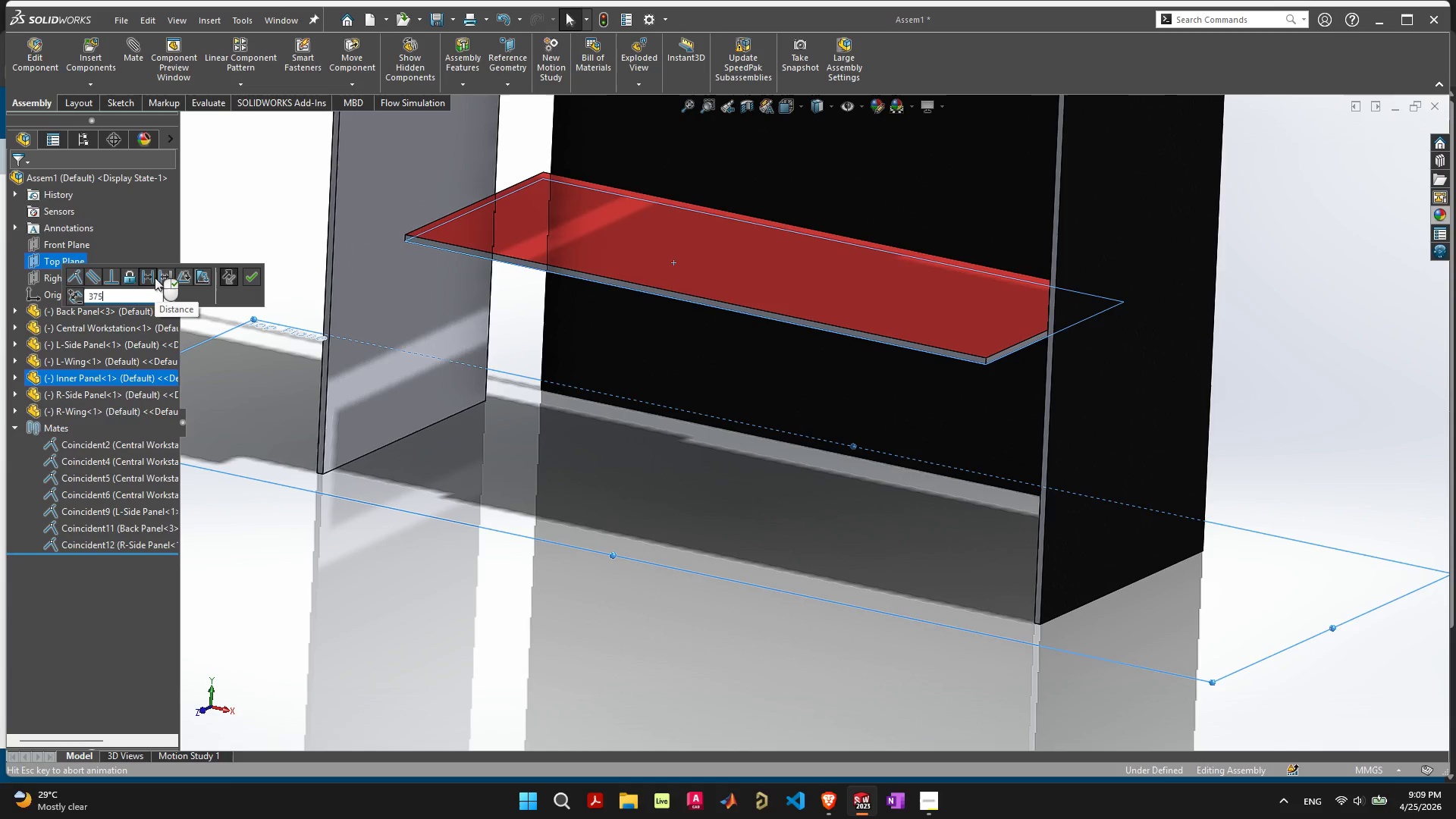 
key(Enter)
 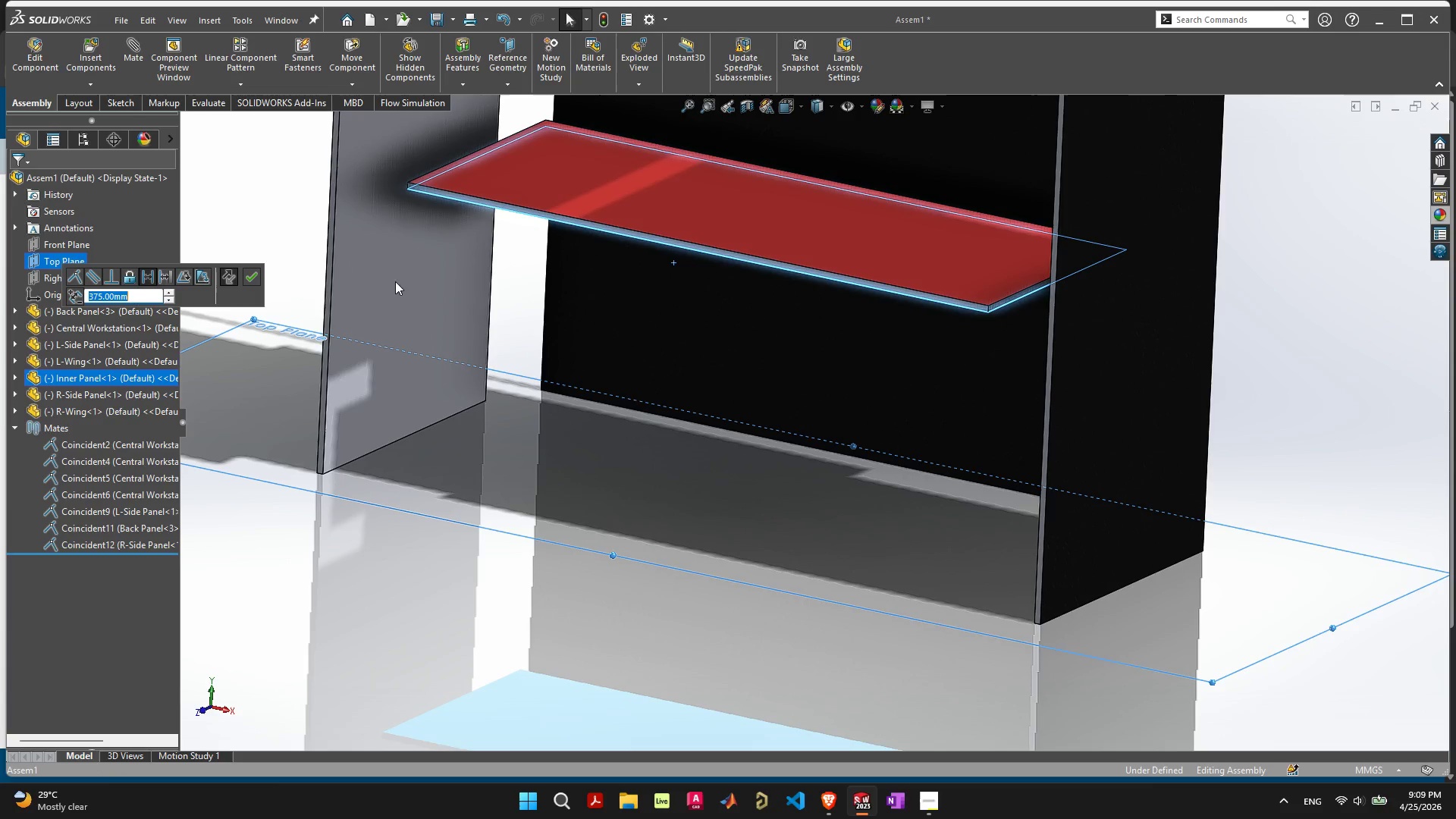 
scroll: coordinate [622, 322], scroll_direction: down, amount: 8.0
 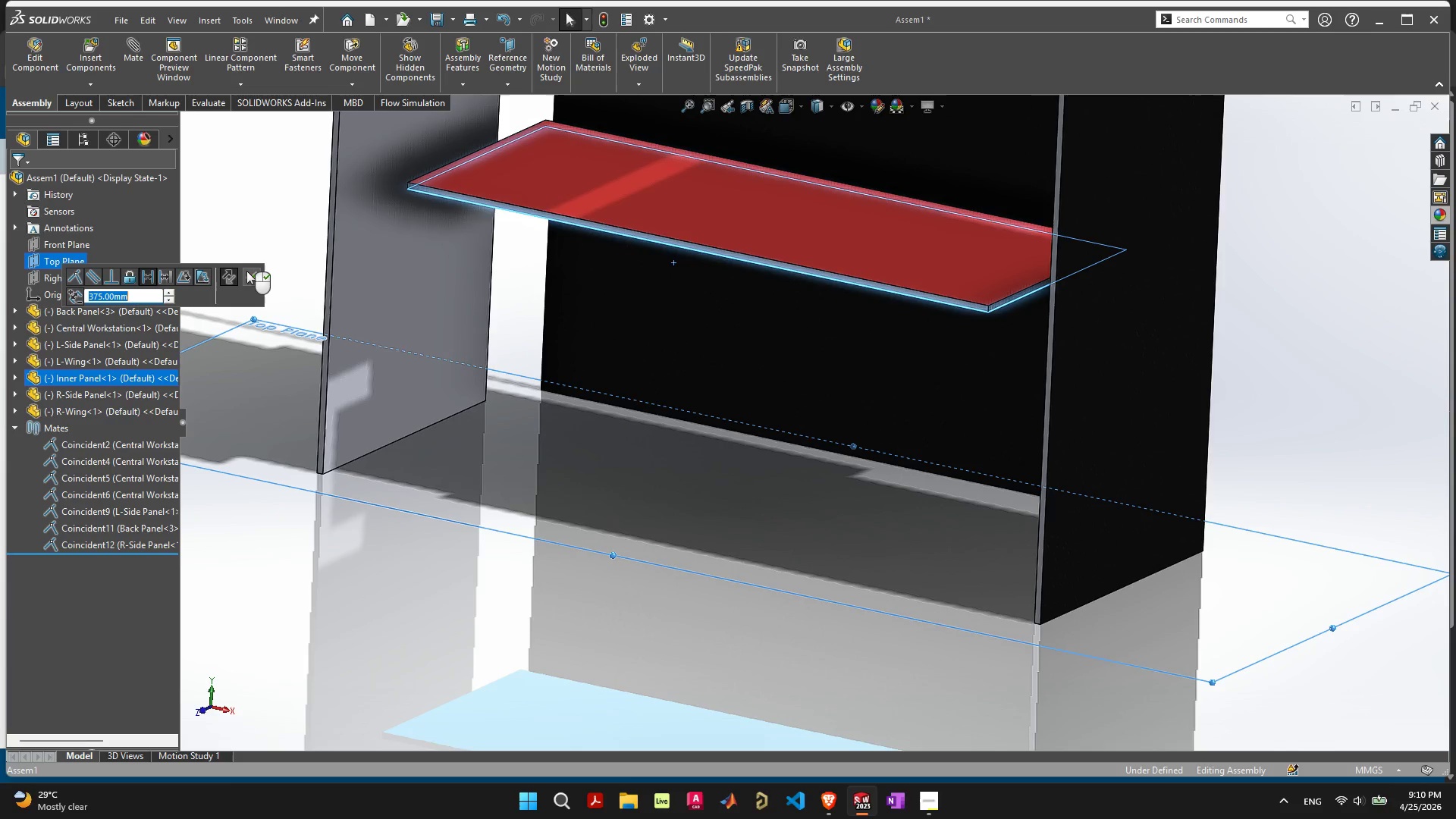 
left_click([243, 273])
 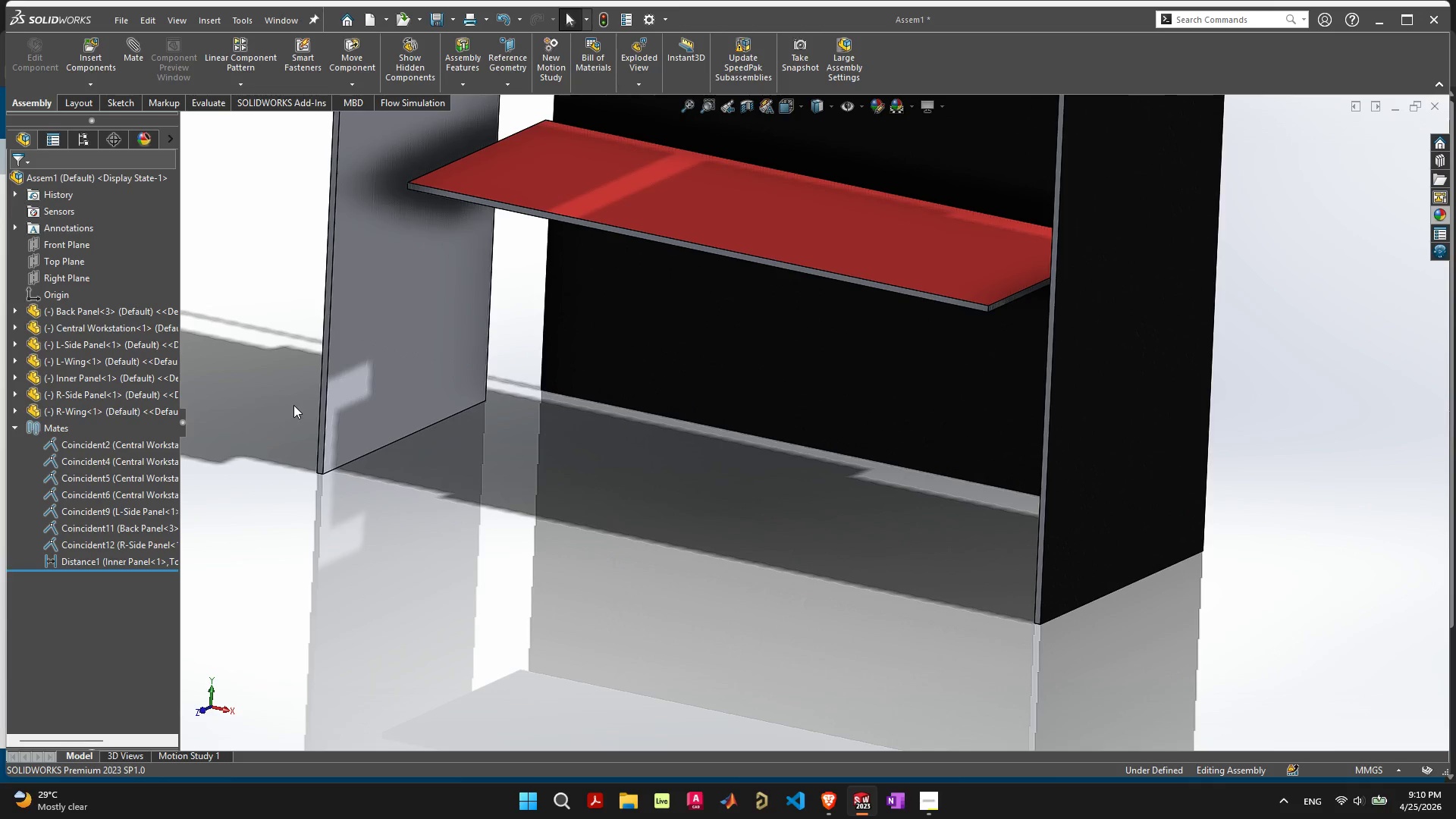 
scroll: coordinate [519, 362], scroll_direction: down, amount: 8.0
 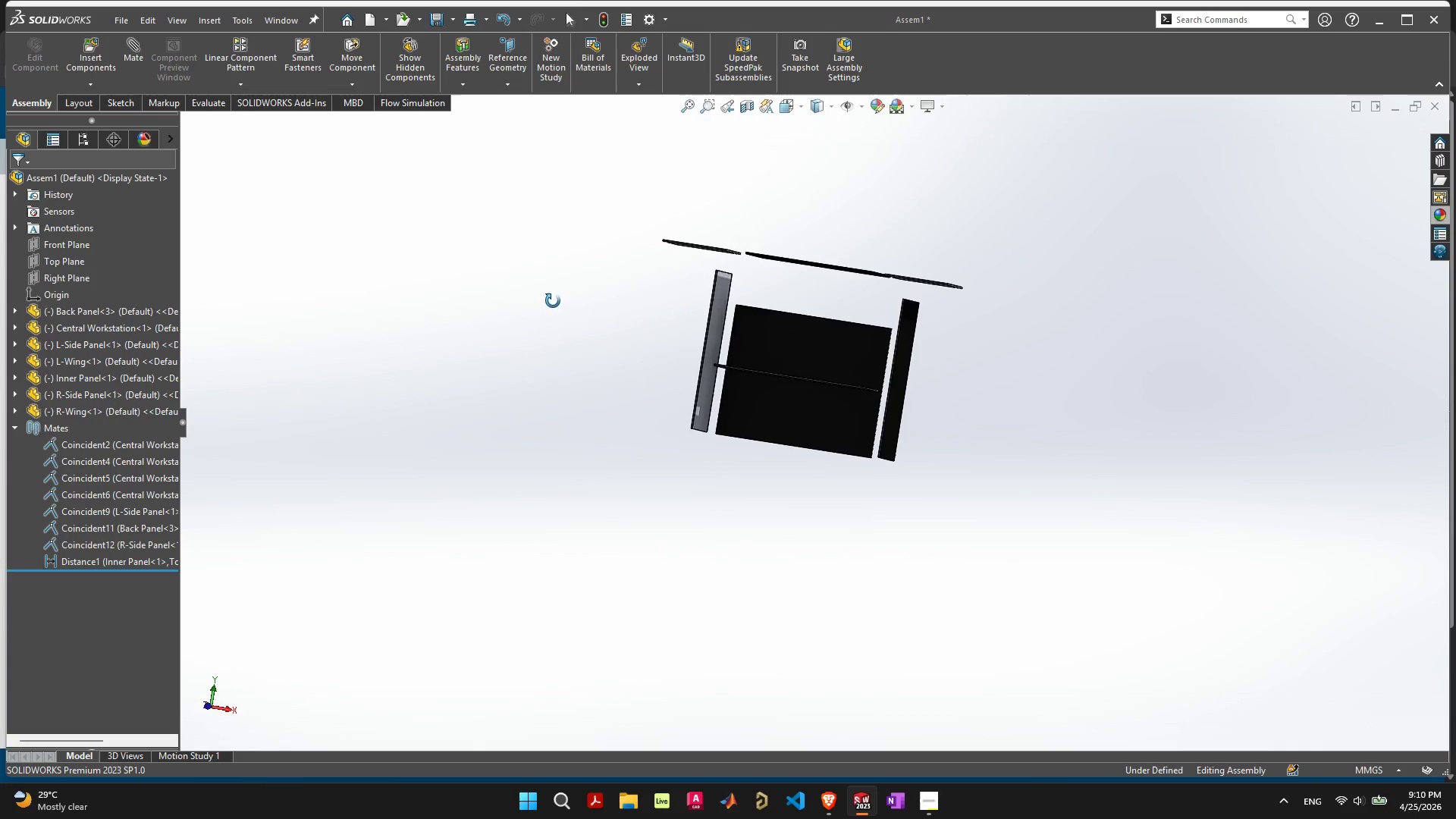 
scroll: coordinate [795, 308], scroll_direction: up, amount: 4.0
 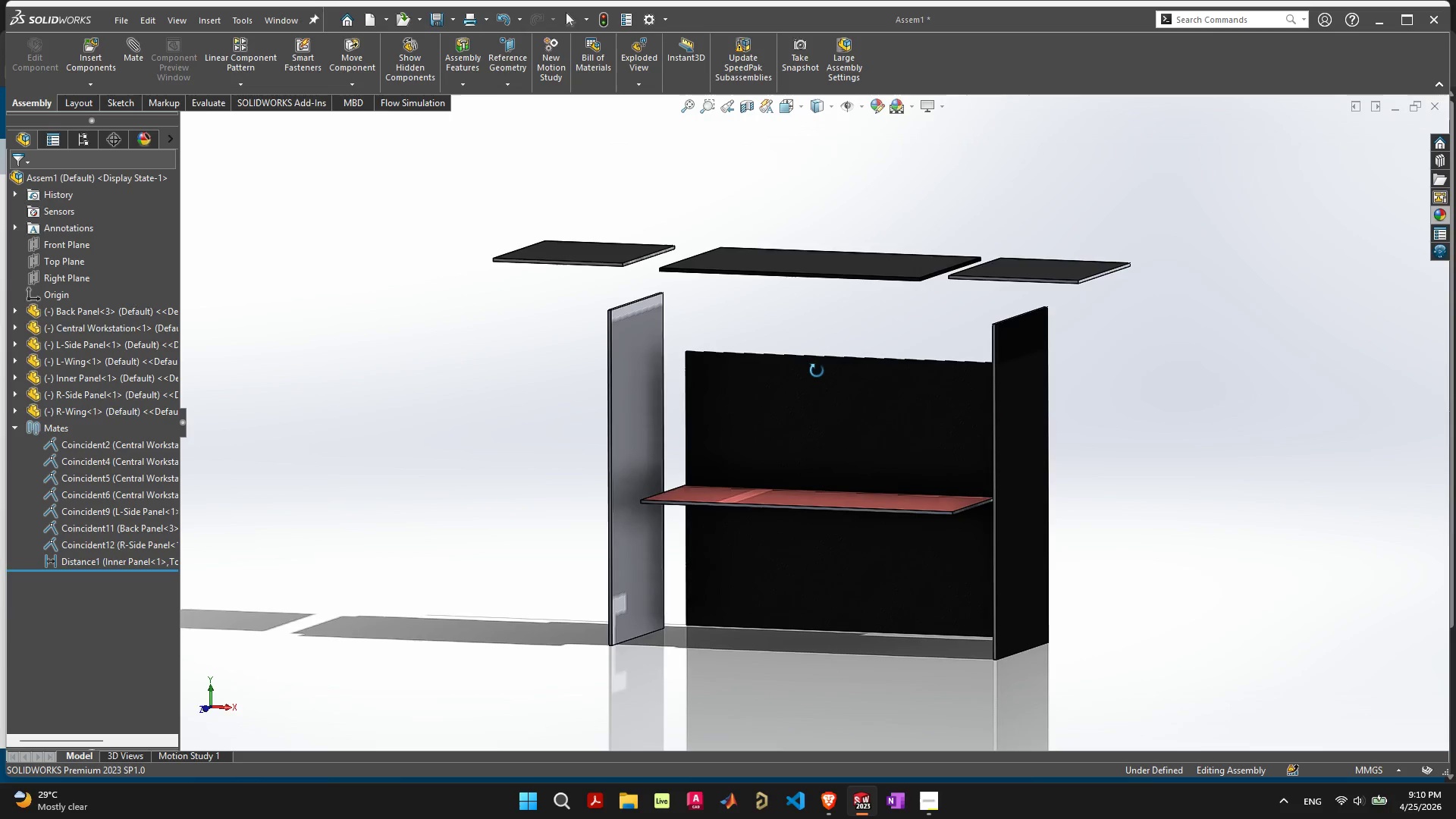 
wait(5.69)
 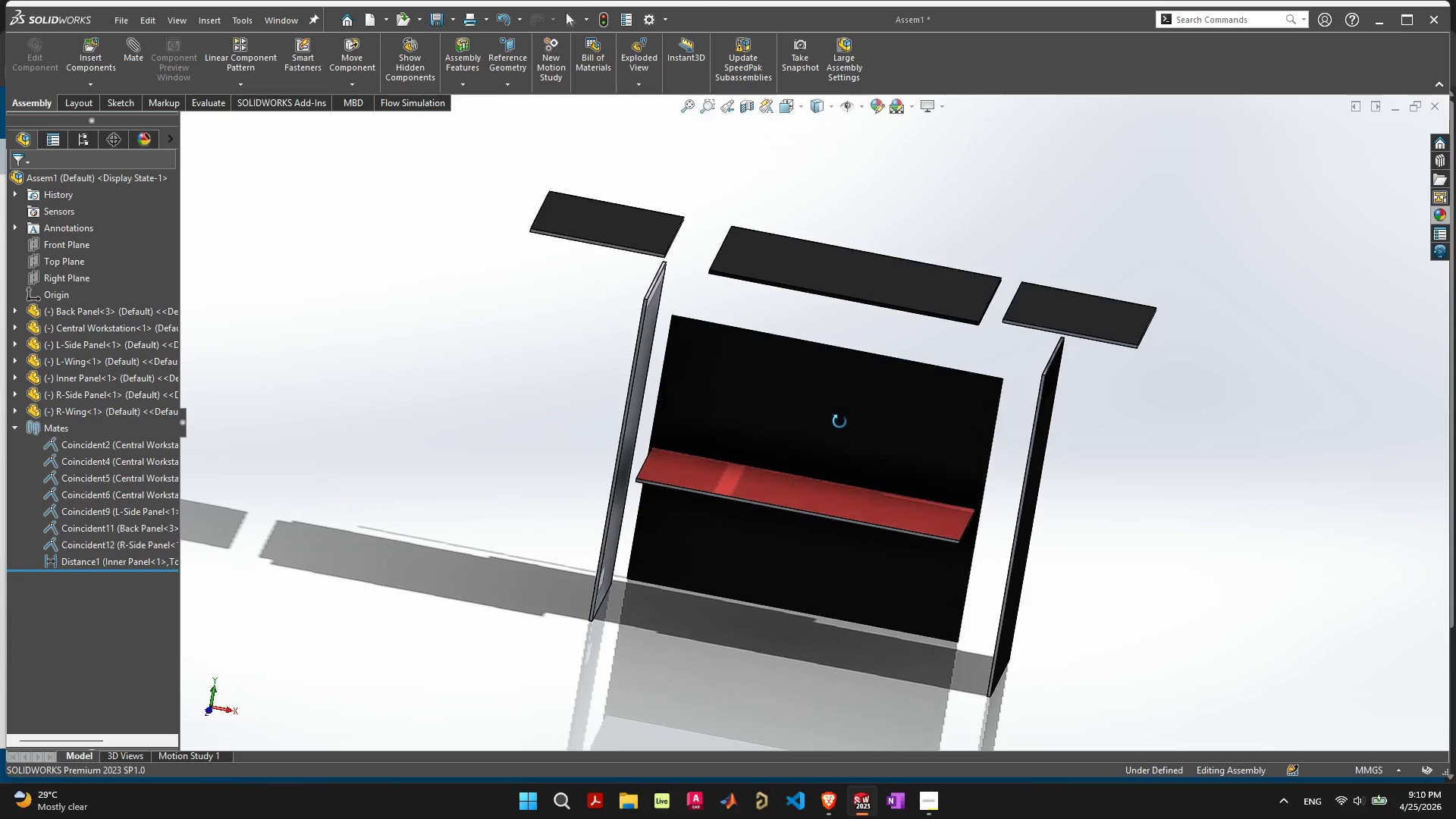 
scroll: coordinate [817, 371], scroll_direction: up, amount: 1.0
 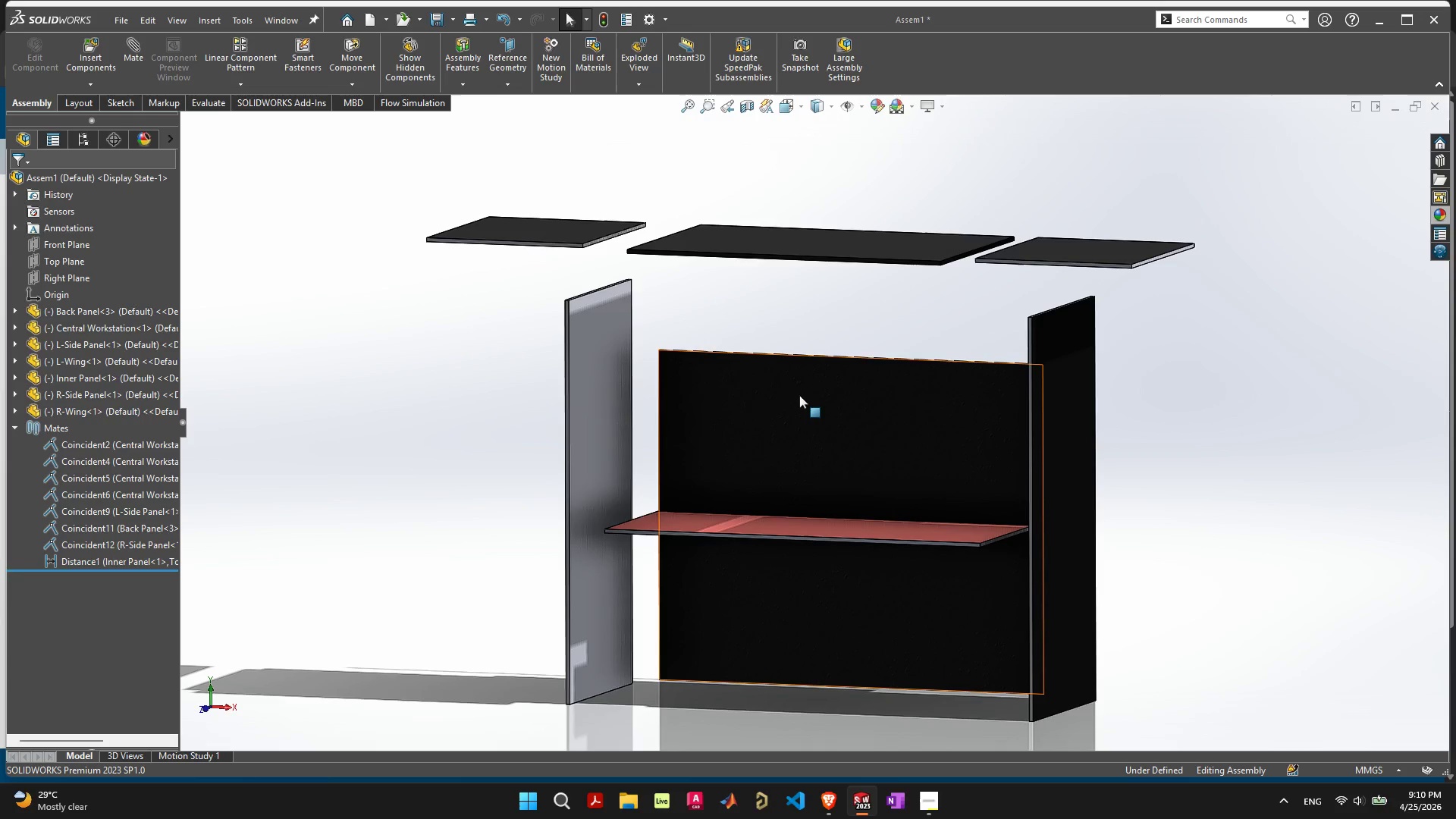 
mouse_move([804, 402])
 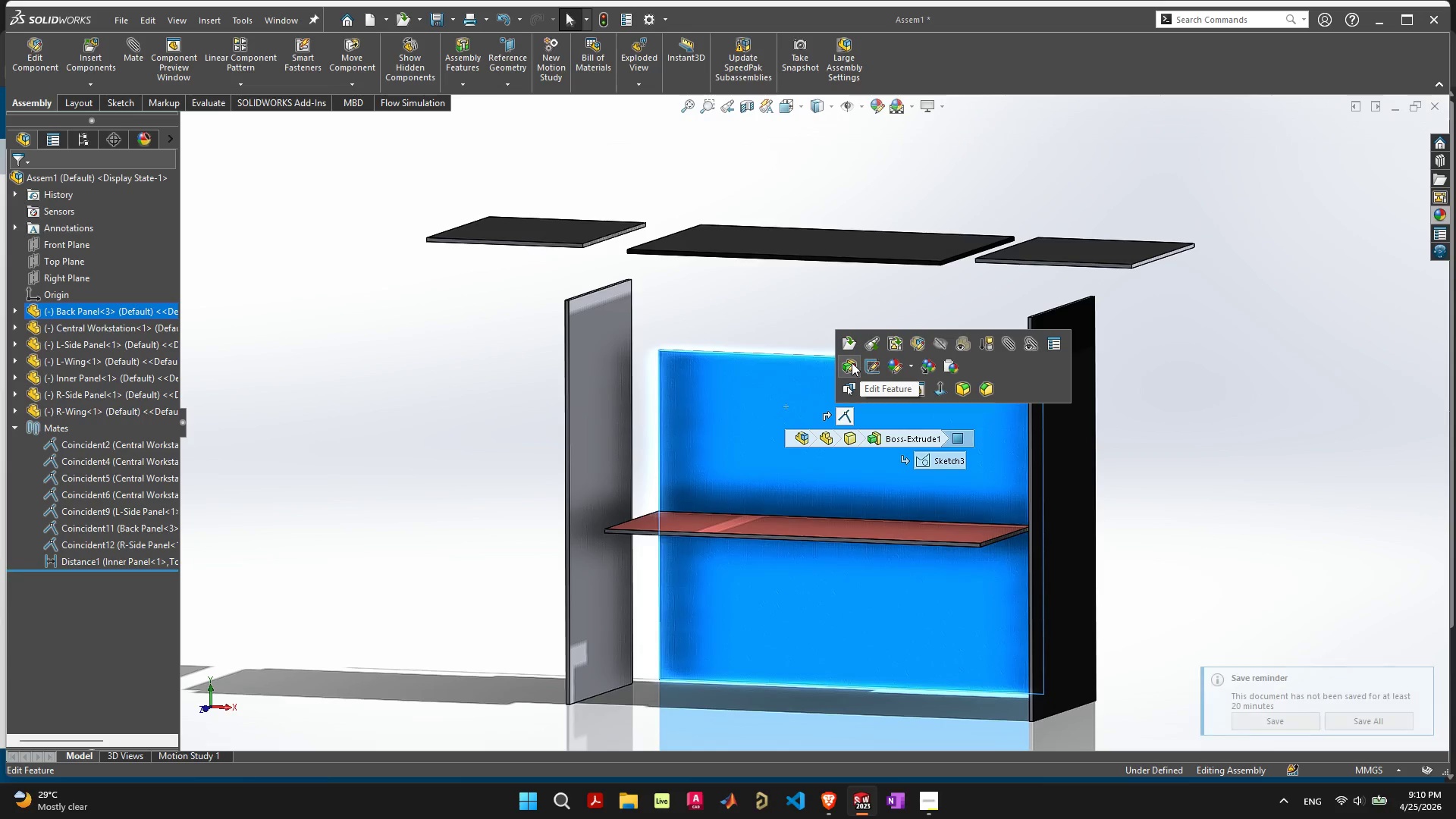 
left_click([852, 362])
 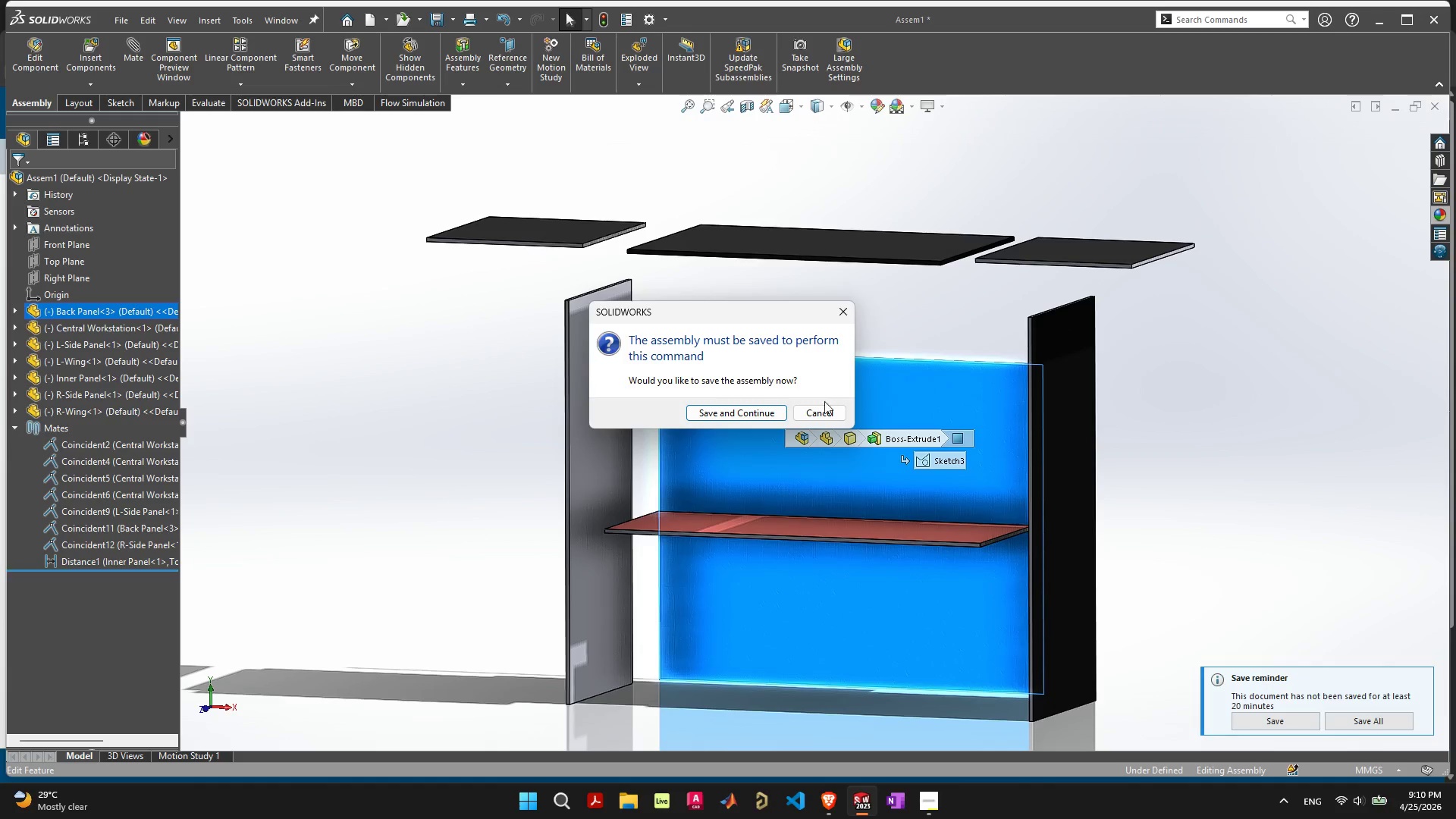 
left_click([821, 411])
 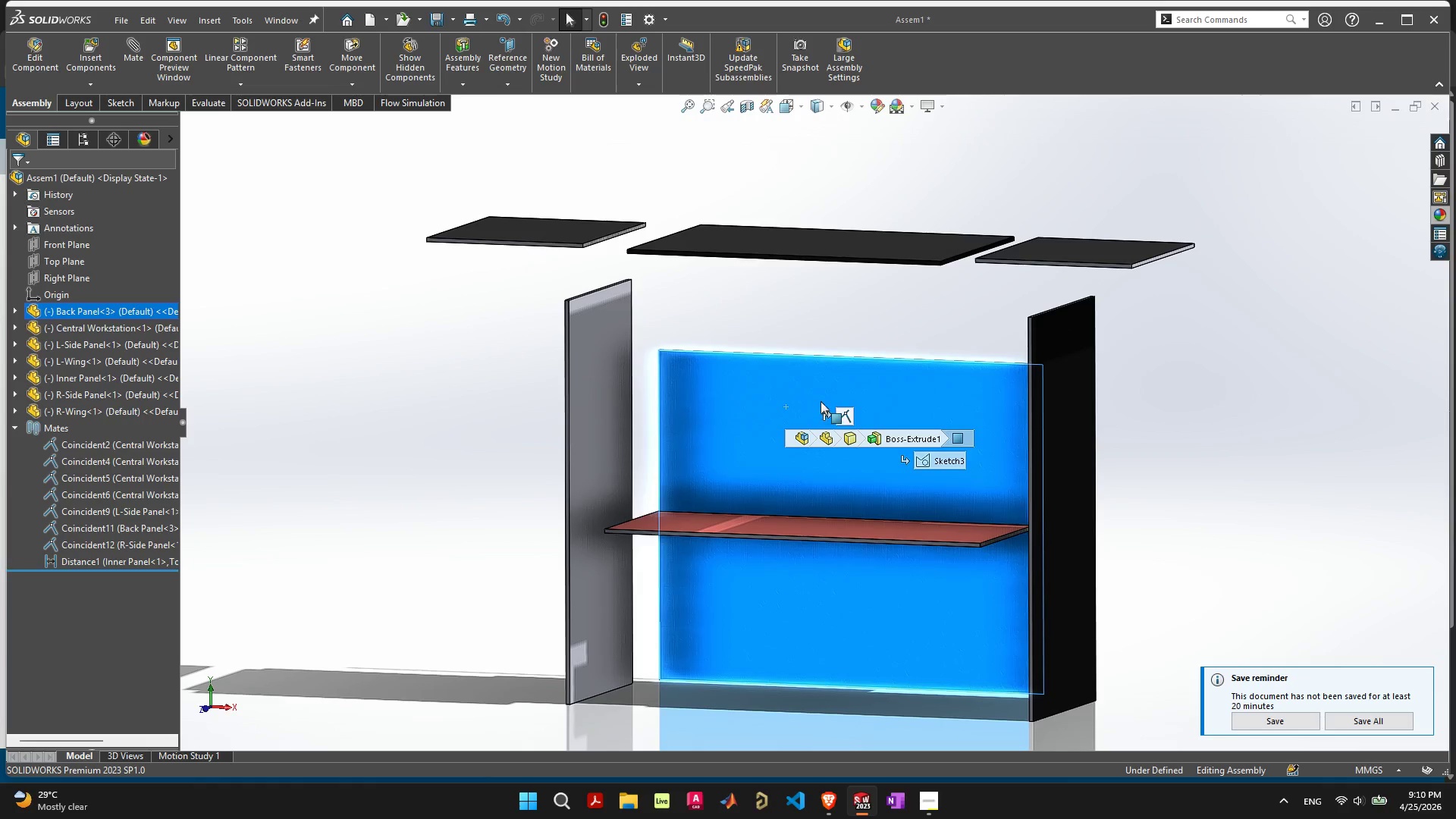 
left_click([824, 393])
 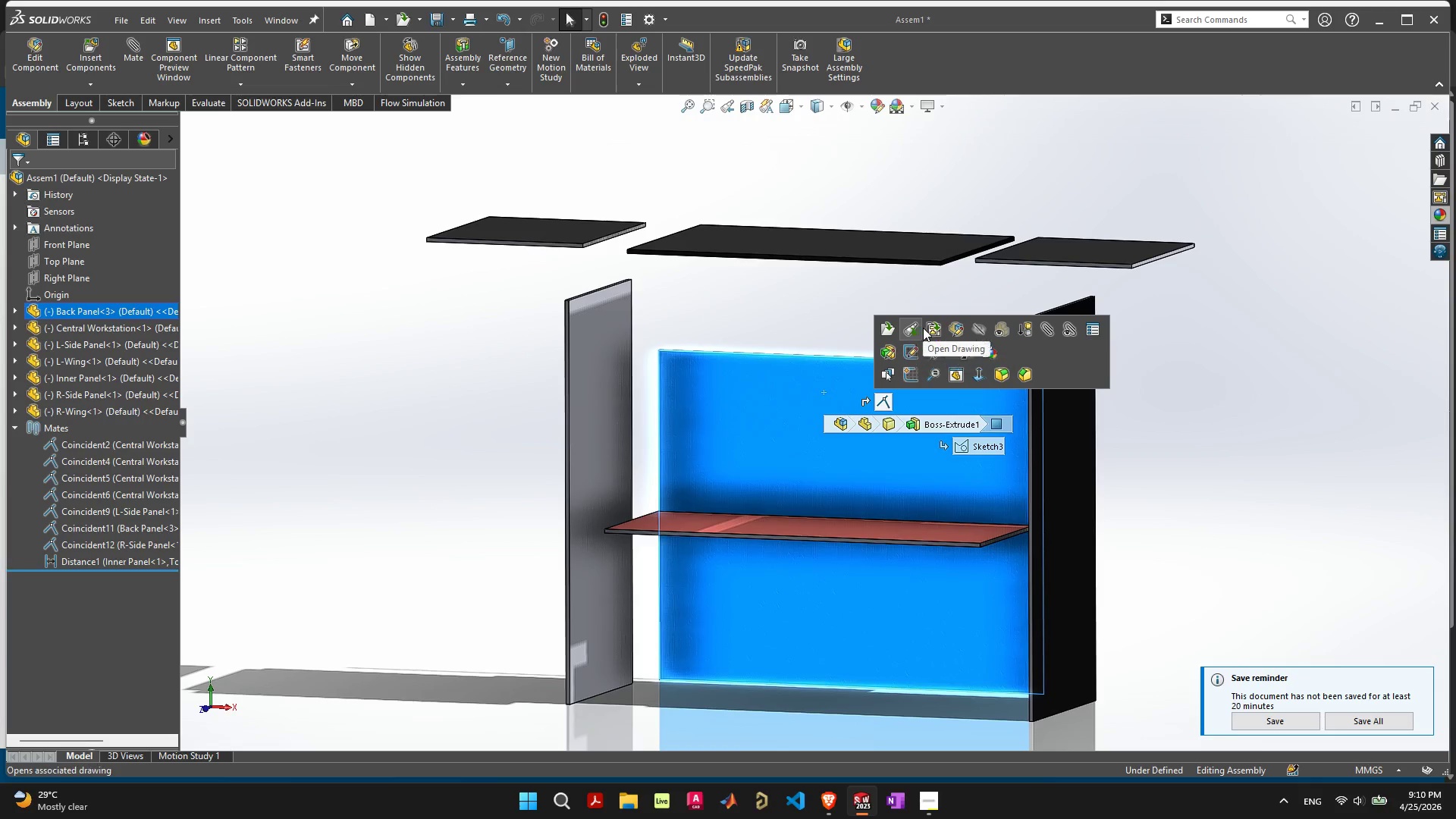 
left_click([953, 328])
 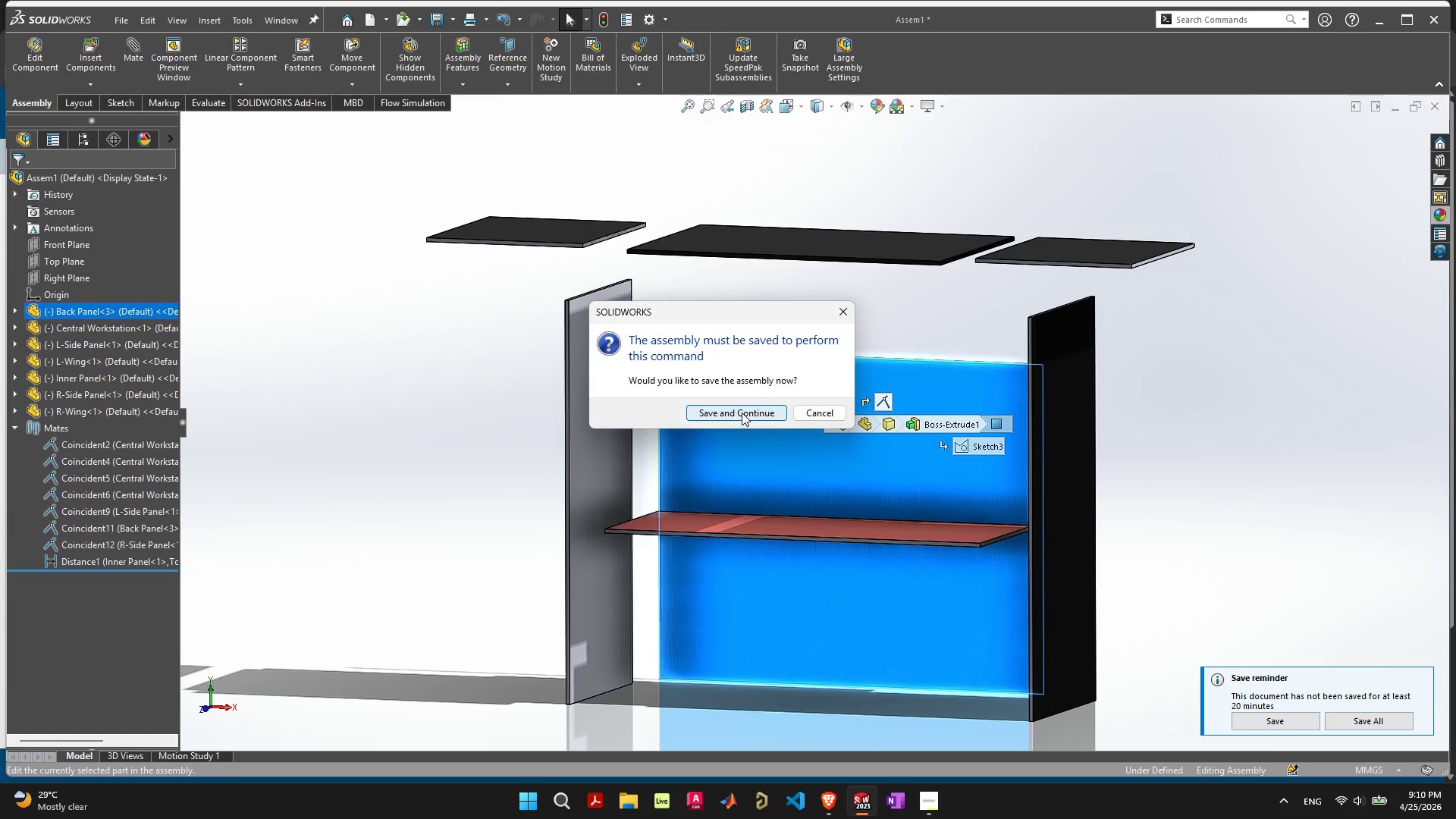 
left_click([742, 413])
 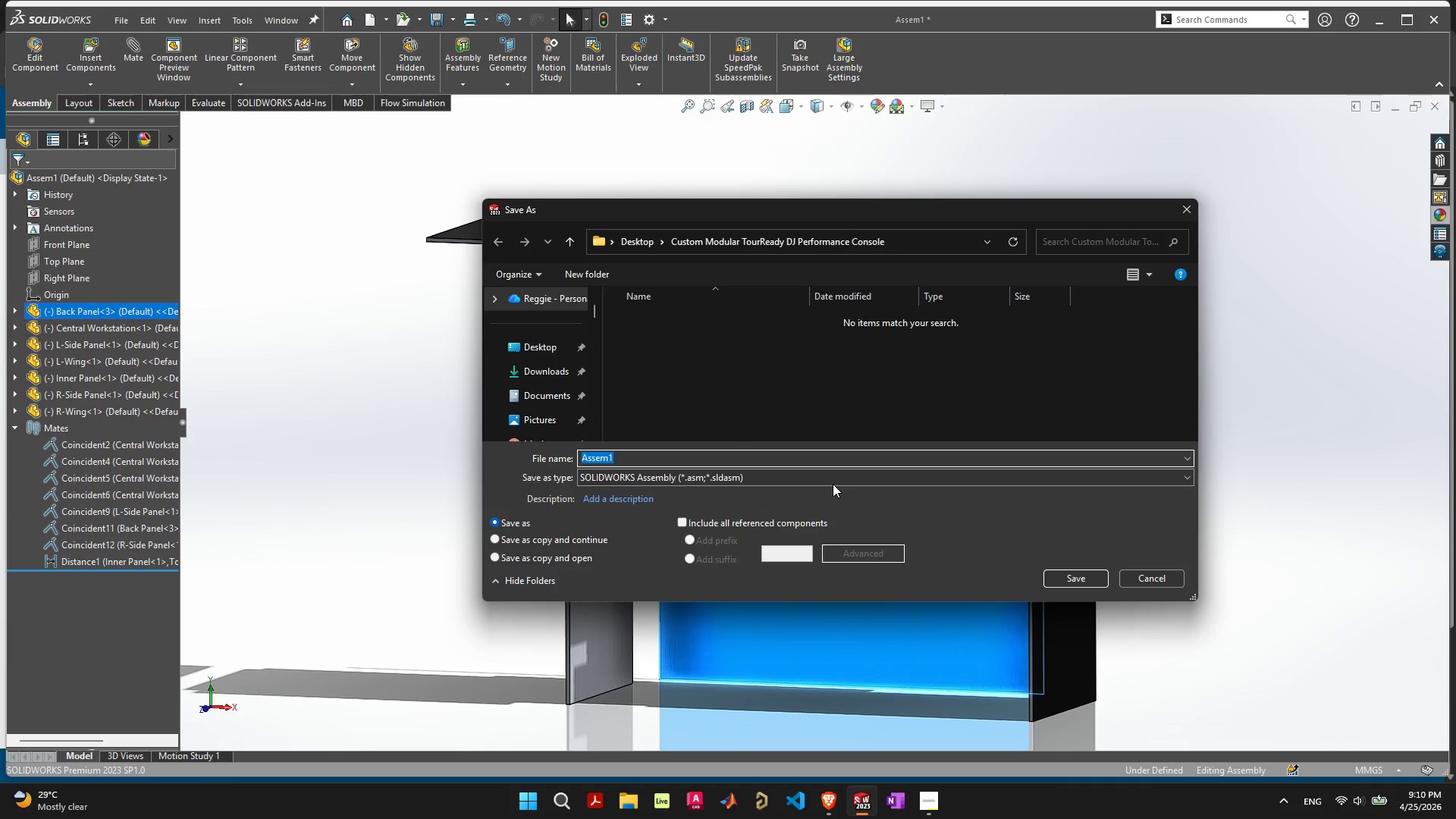 
left_click([1098, 579])
 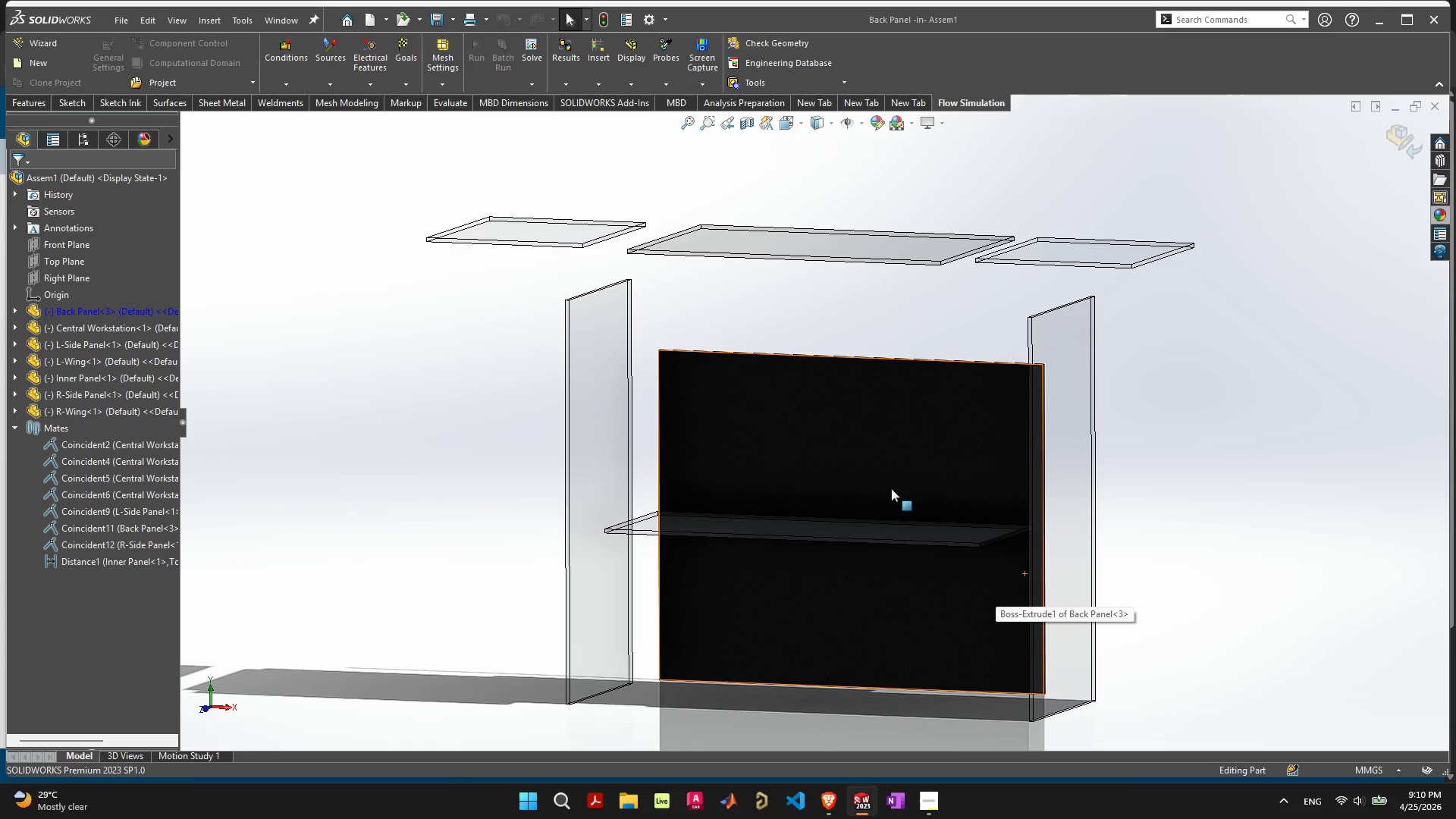 
left_click([874, 439])
 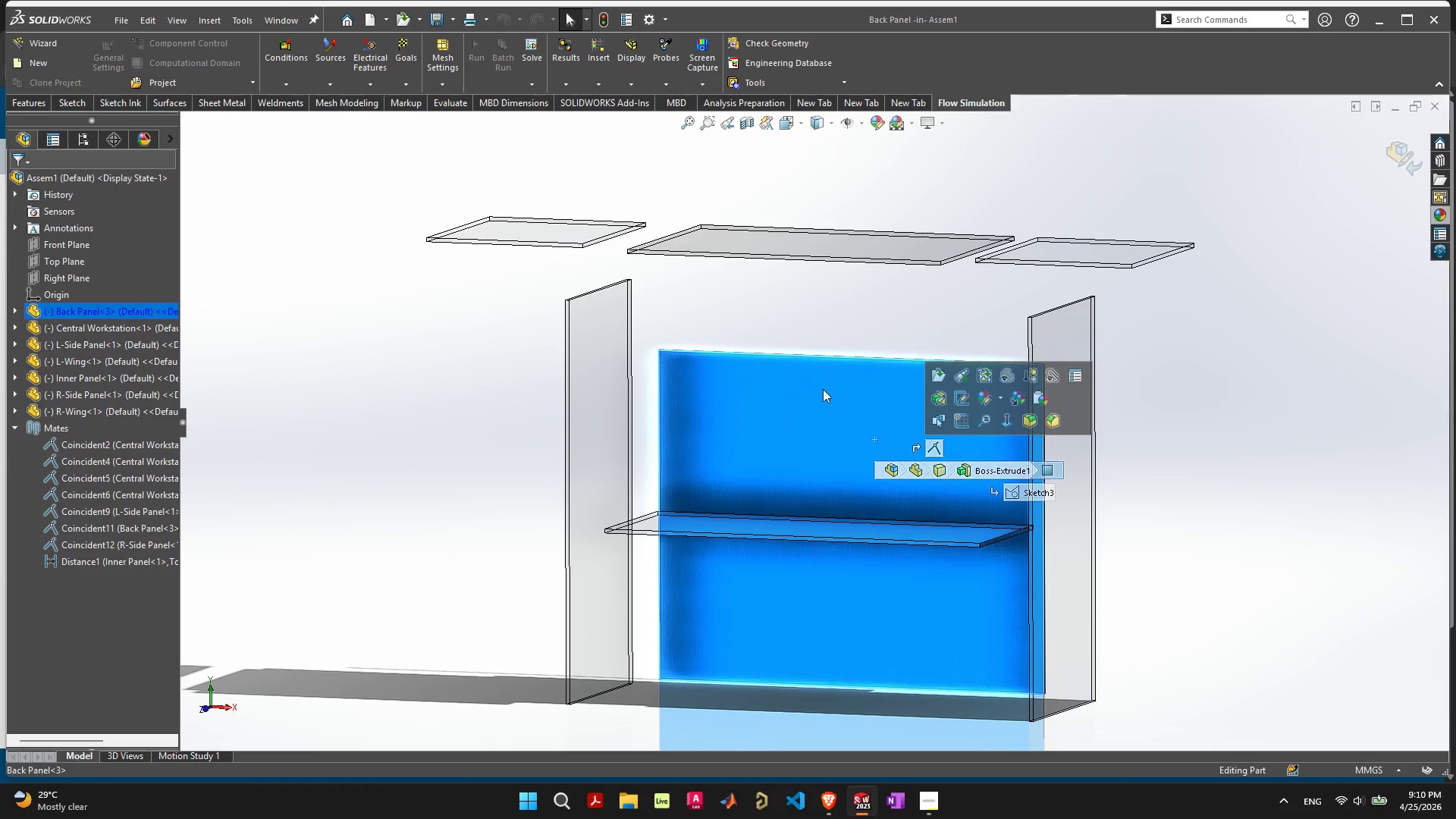 
left_click([823, 372])
 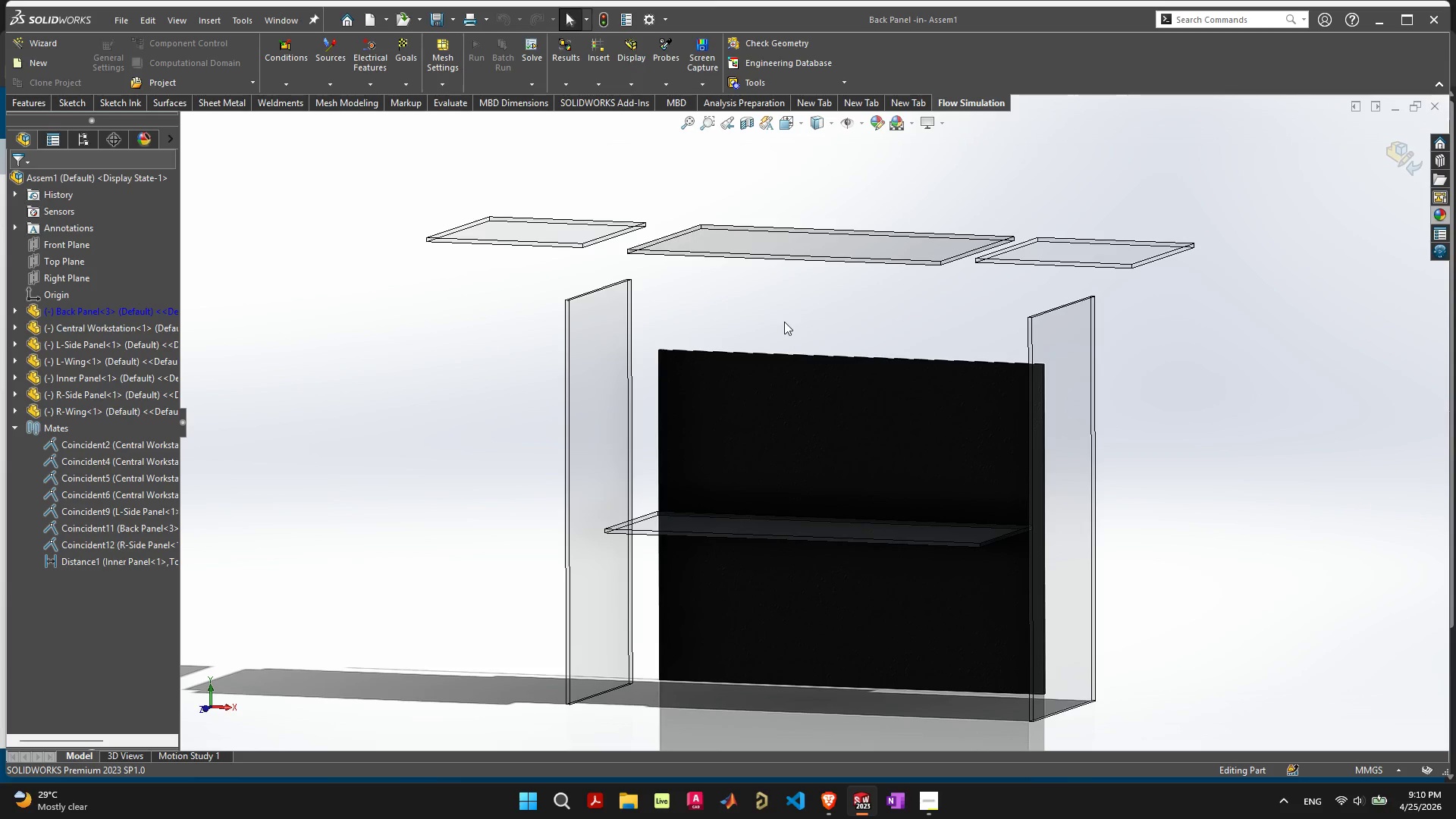 
left_click([849, 416])
 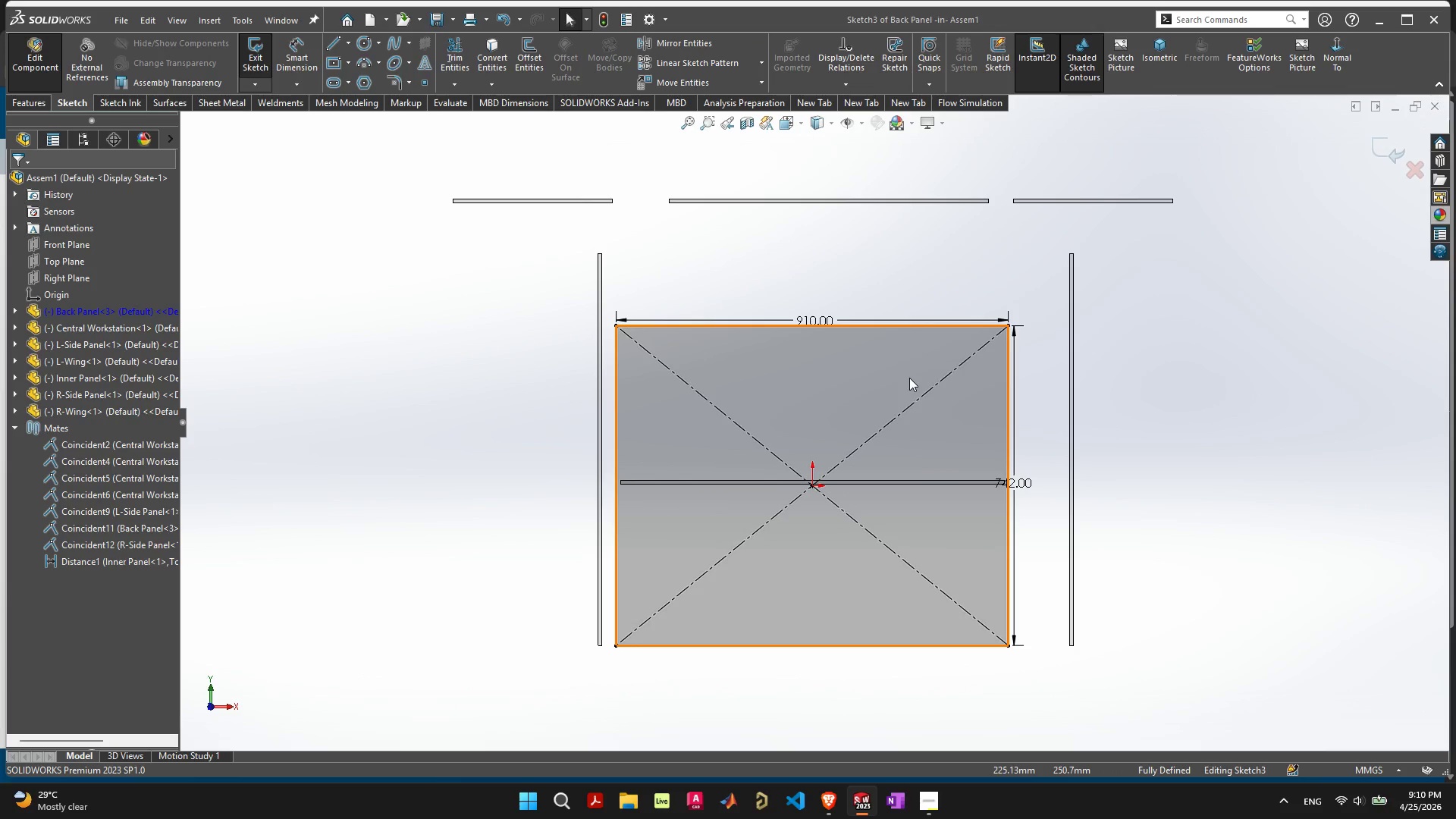 
wait(5.16)
 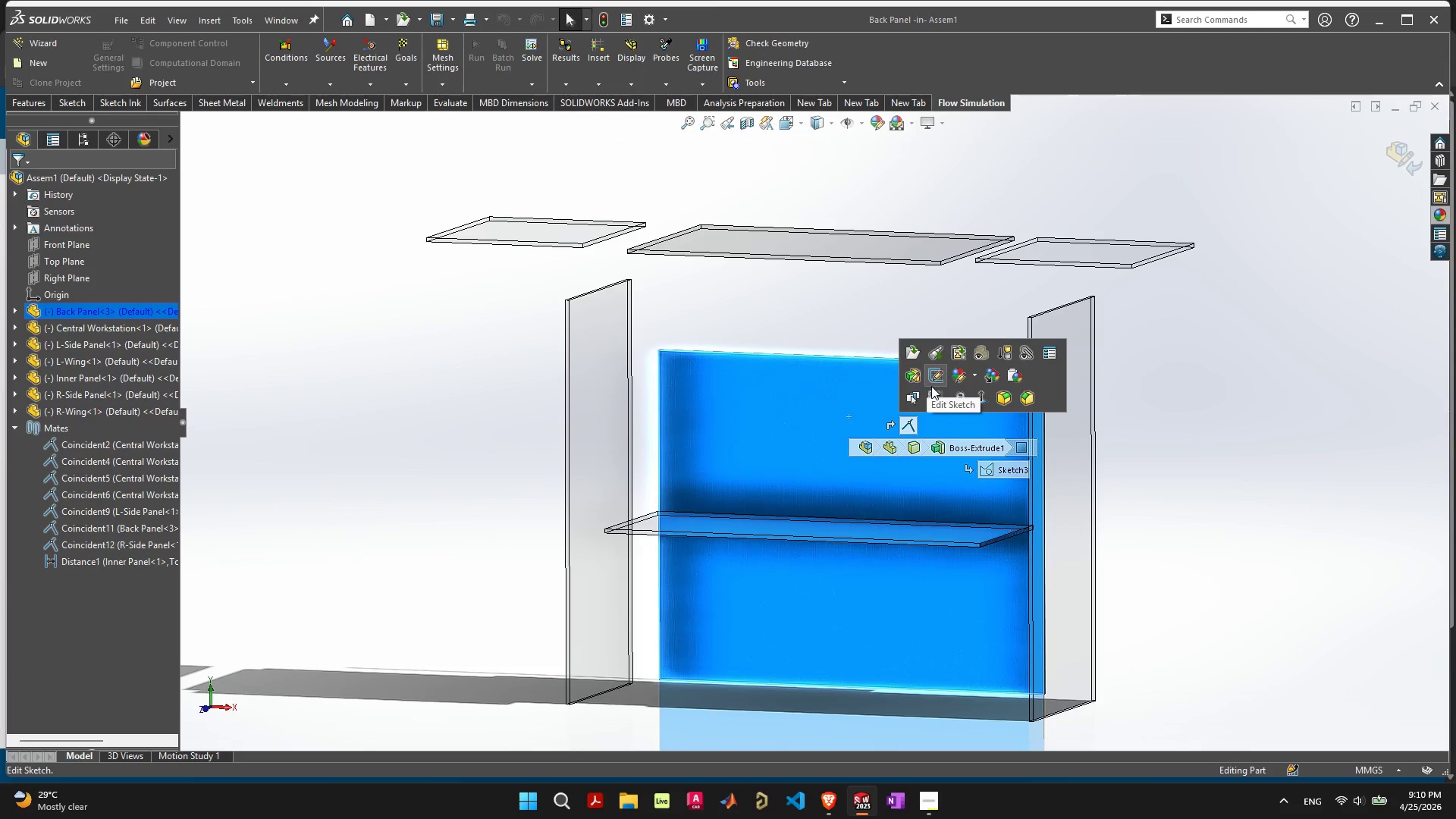 
left_click_drag(start_coordinate=[1021, 480], to_coordinate=[1045, 479])
 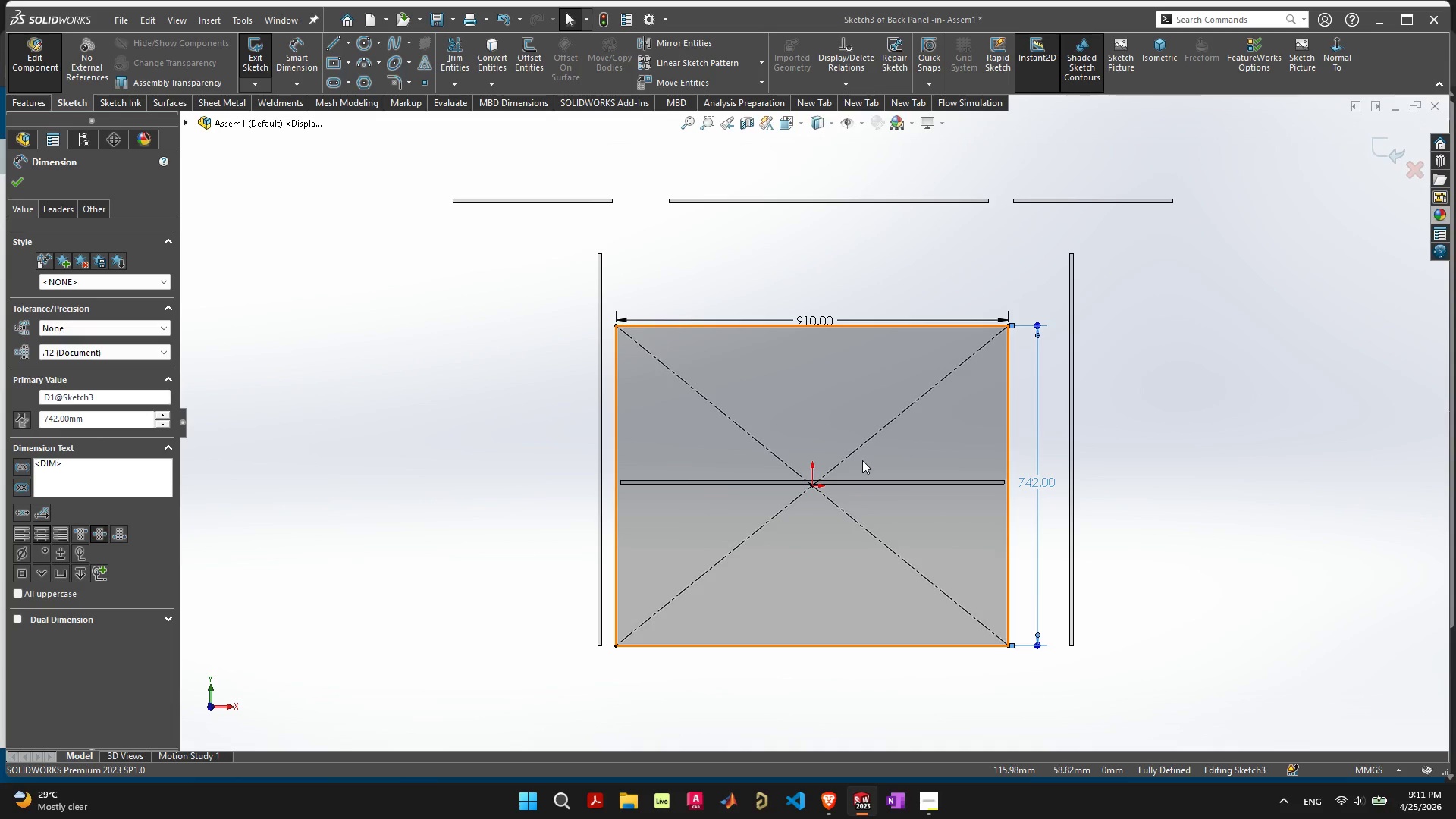 
wait(33.14)
 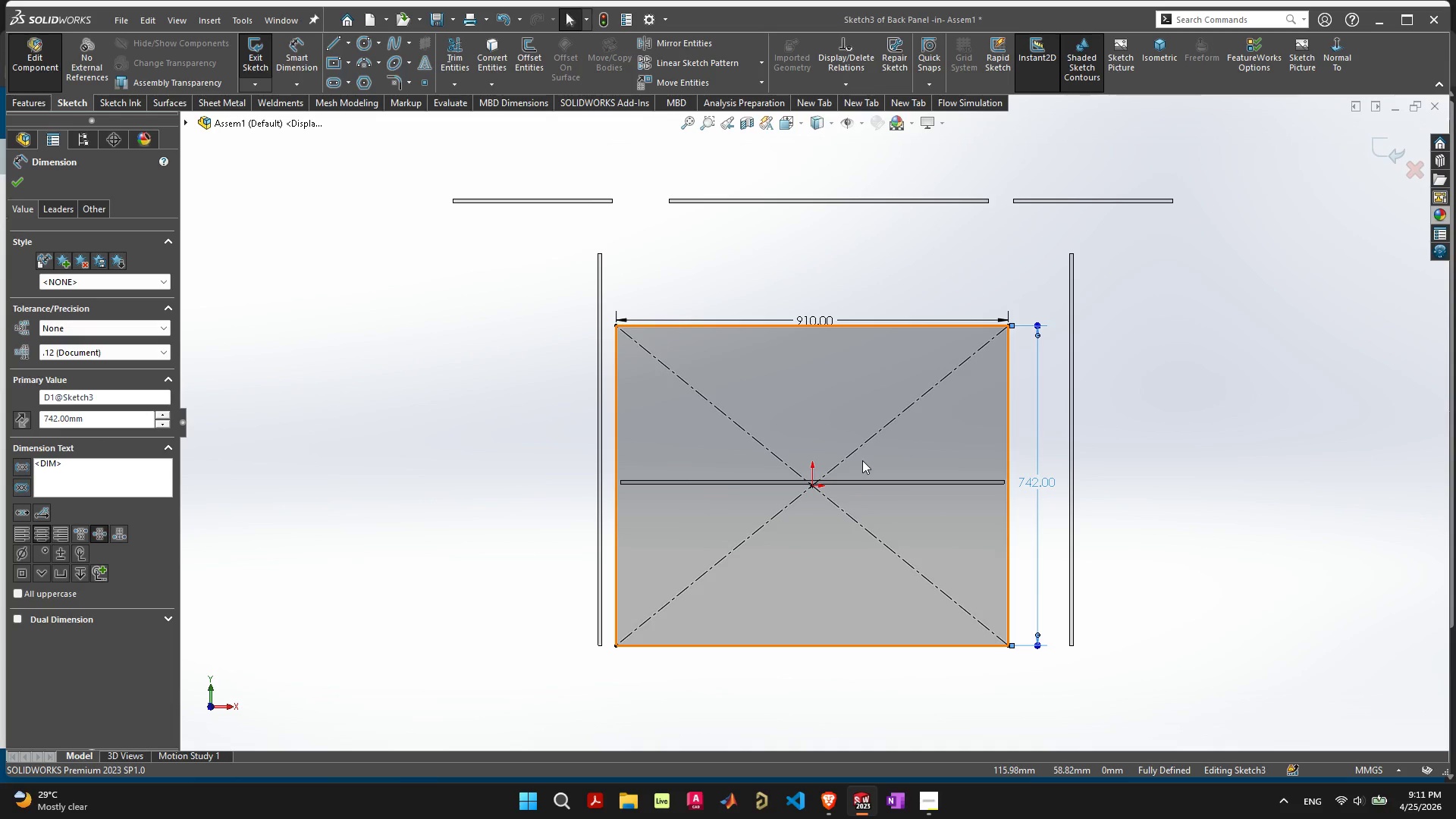 
key(Escape)
 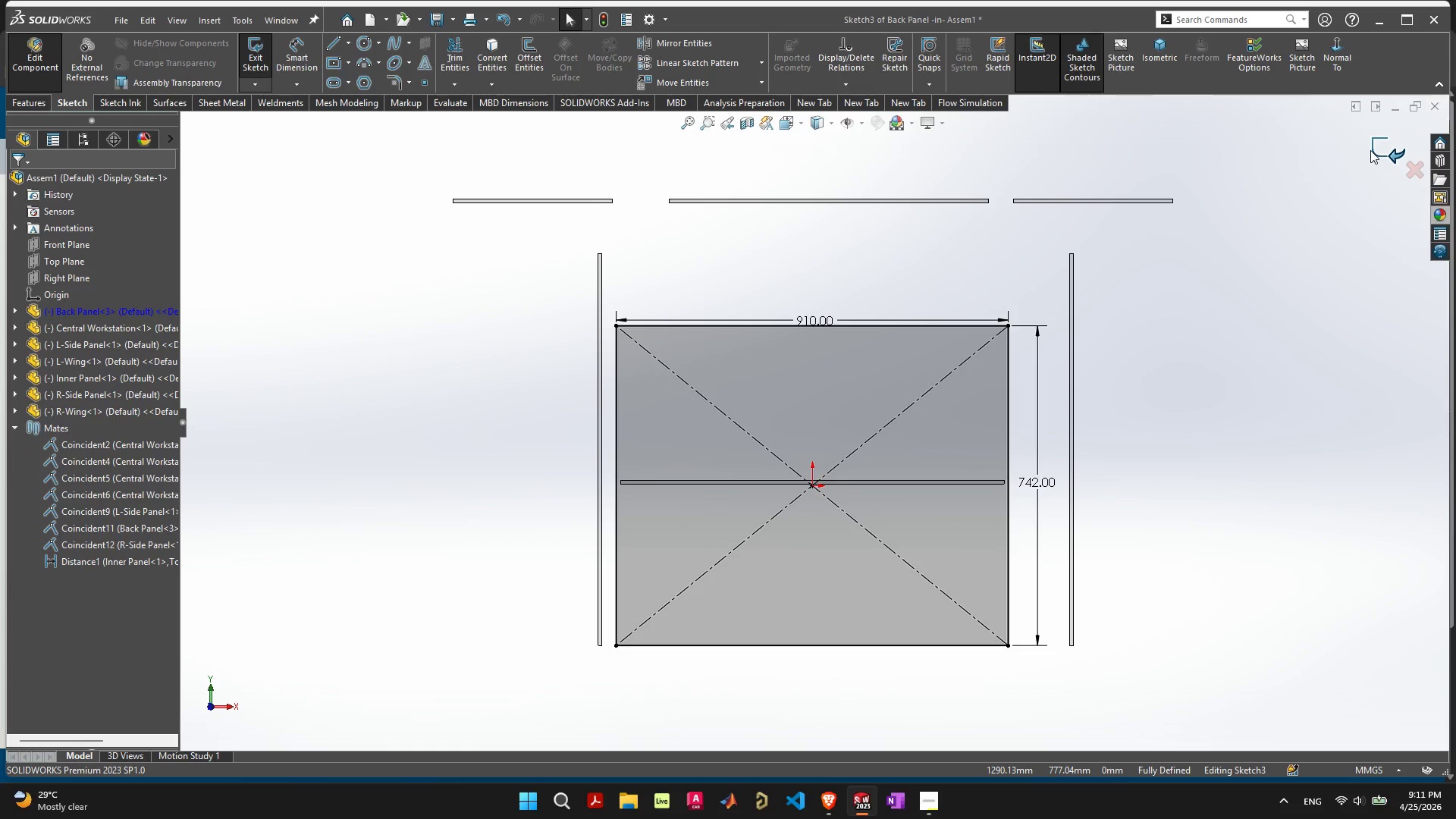 
left_click([1370, 150])
 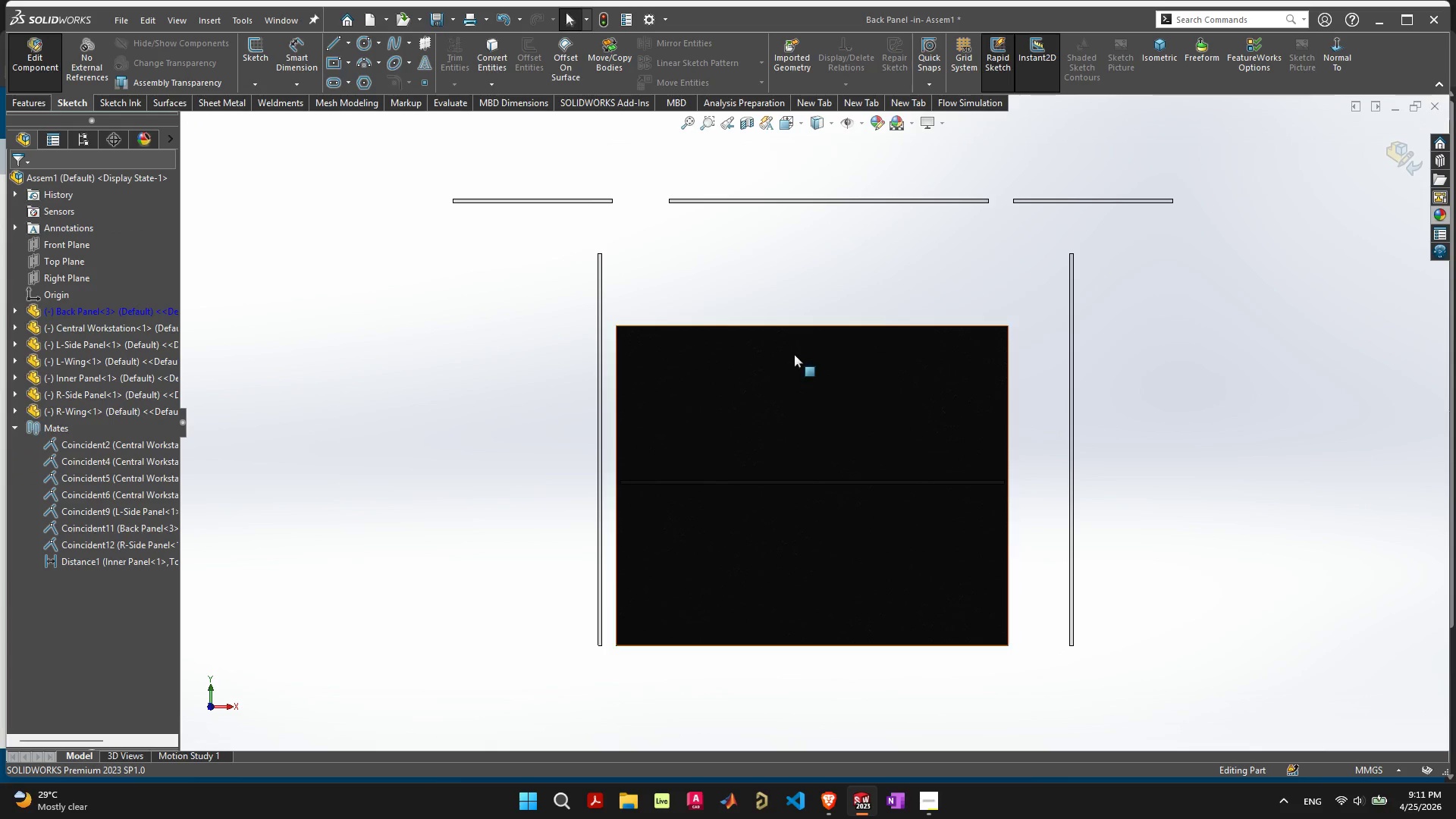 
left_click_drag(start_coordinate=[756, 420], to_coordinate=[760, 422])
 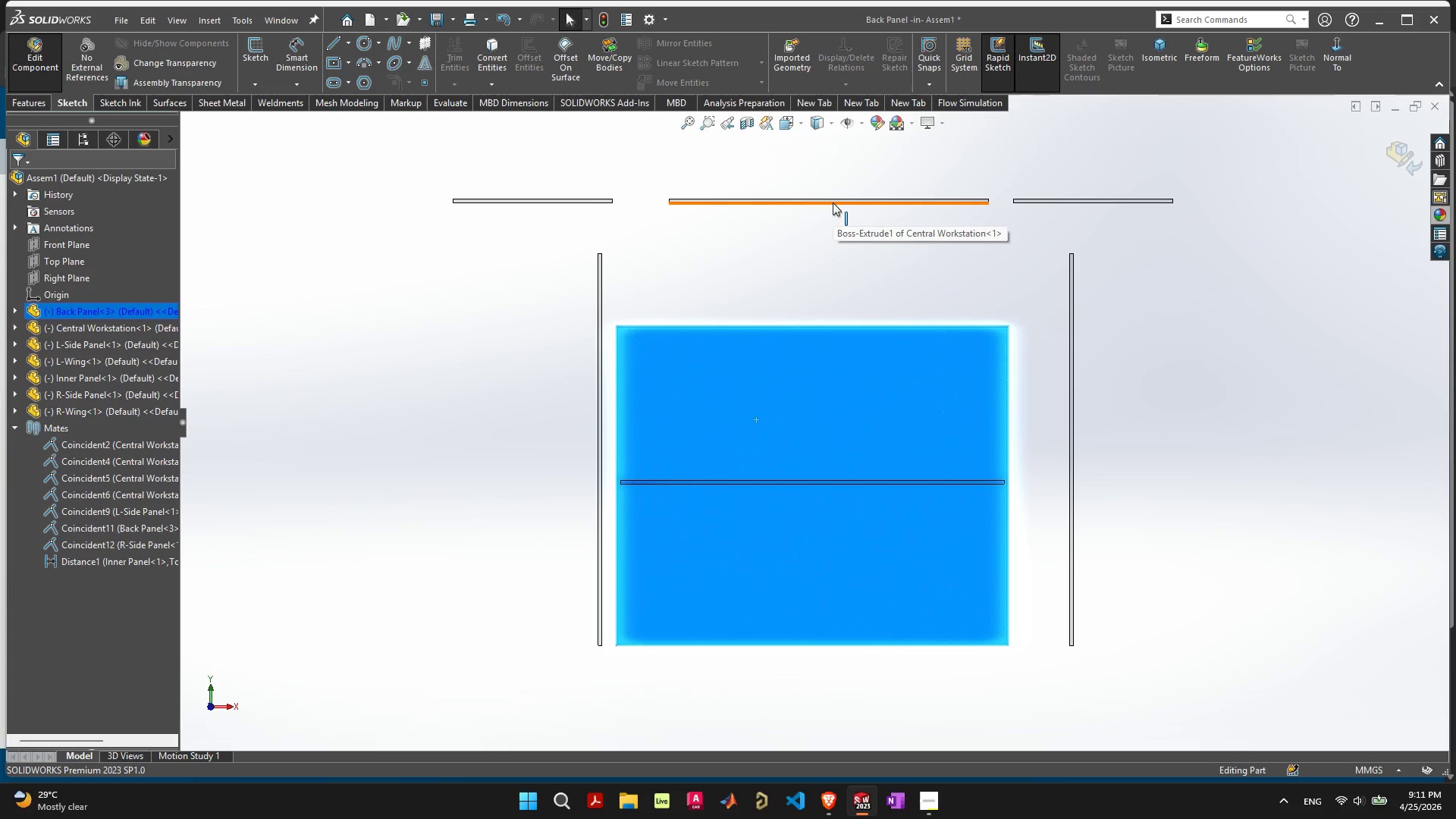 
left_click_drag(start_coordinate=[833, 202], to_coordinate=[806, 234])
 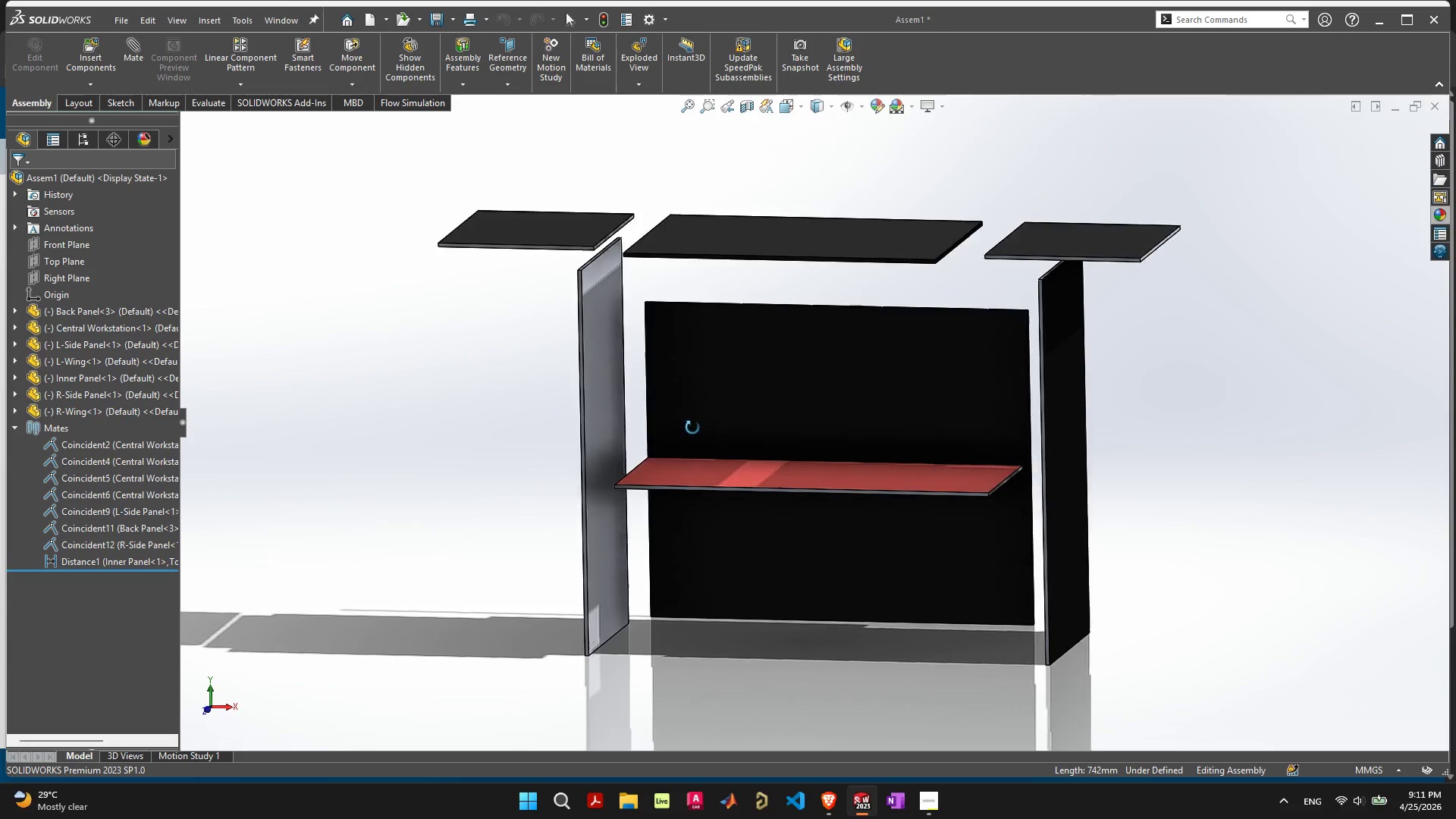 
wait(7.42)
 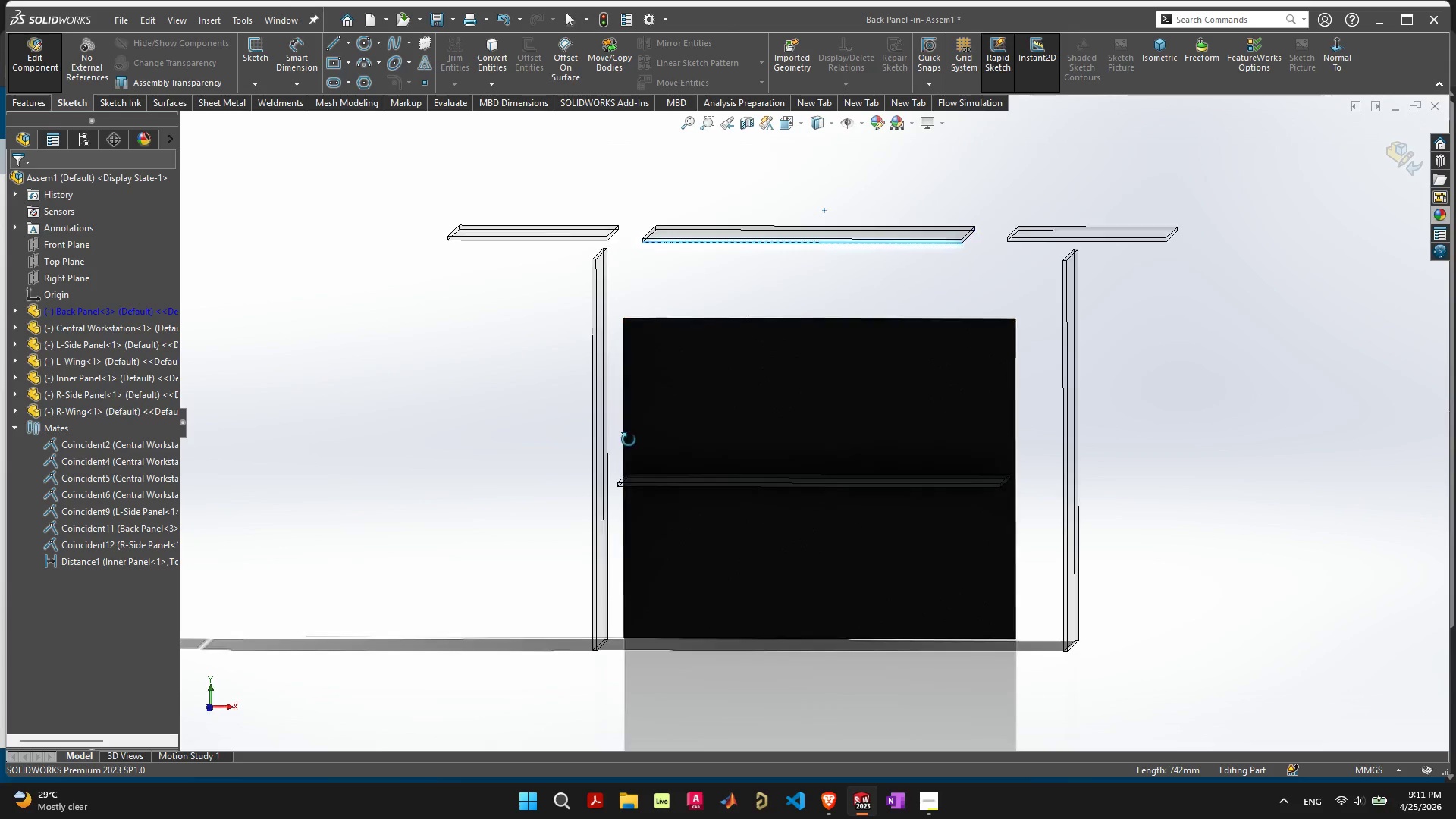 
left_click([703, 454])
 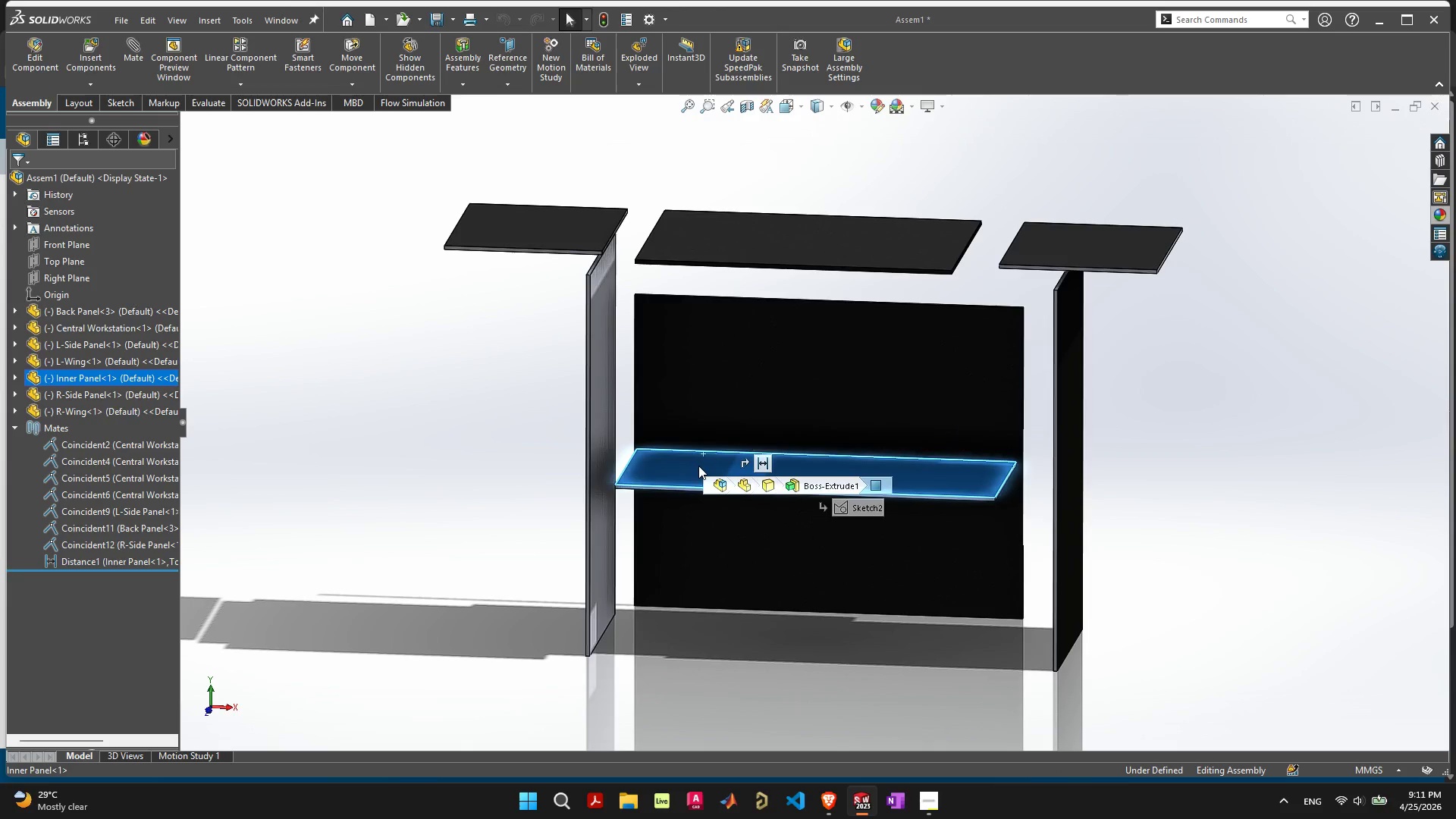 
double_click([698, 465])
 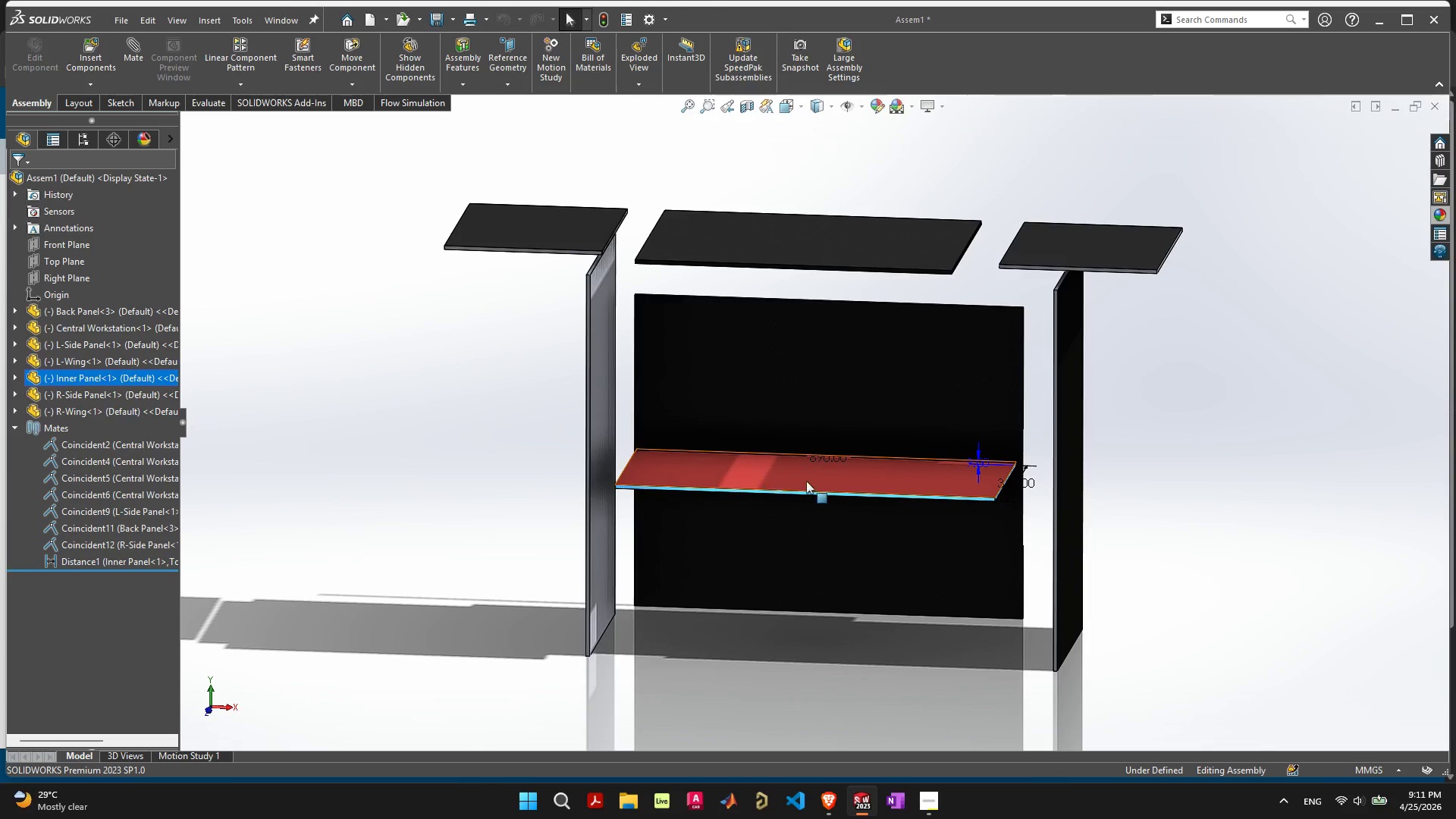 
scroll: coordinate [811, 479], scroll_direction: up, amount: 4.0
 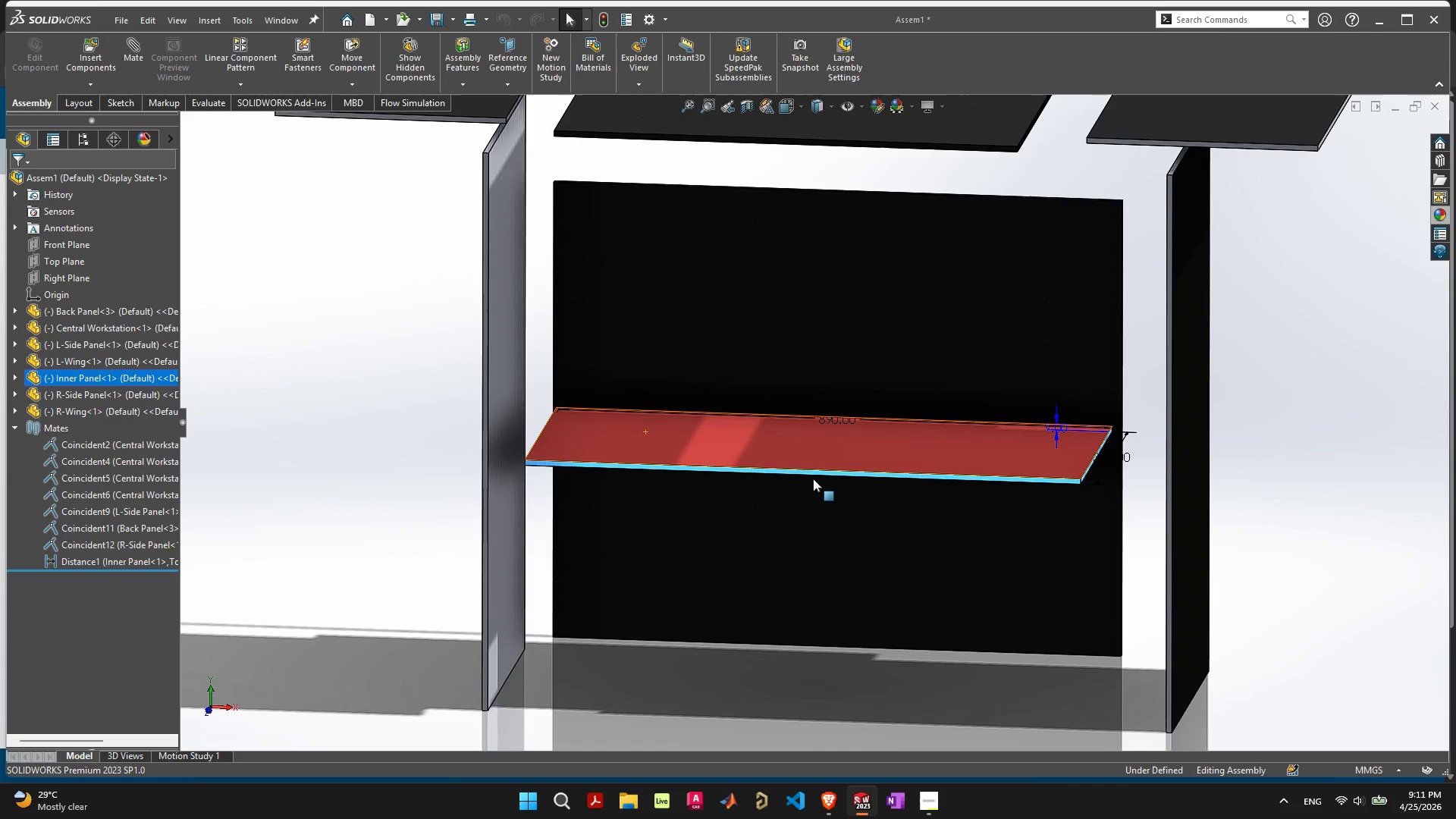 
scroll: coordinate [819, 479], scroll_direction: down, amount: 3.0
 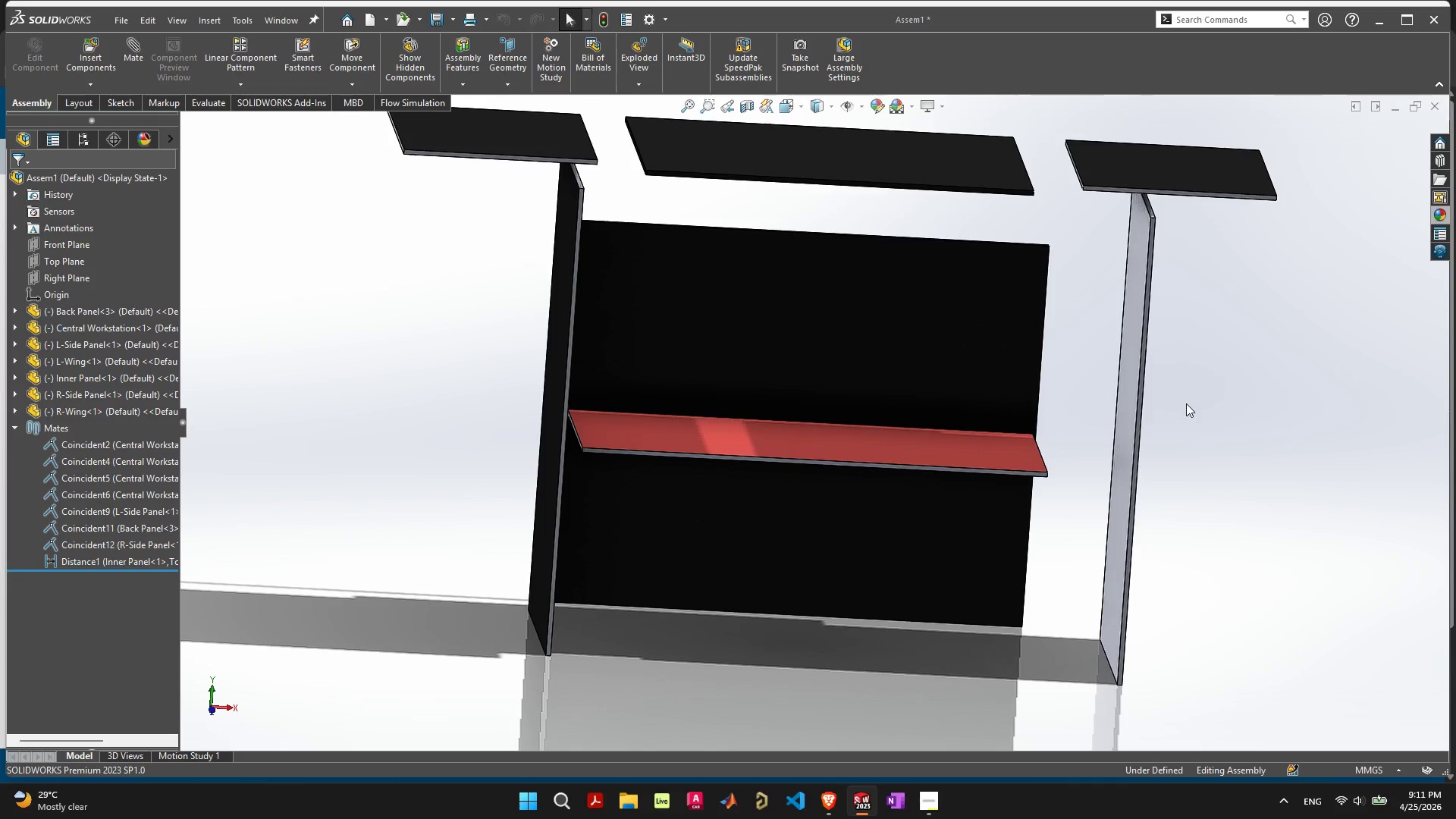 
wait(5.24)
 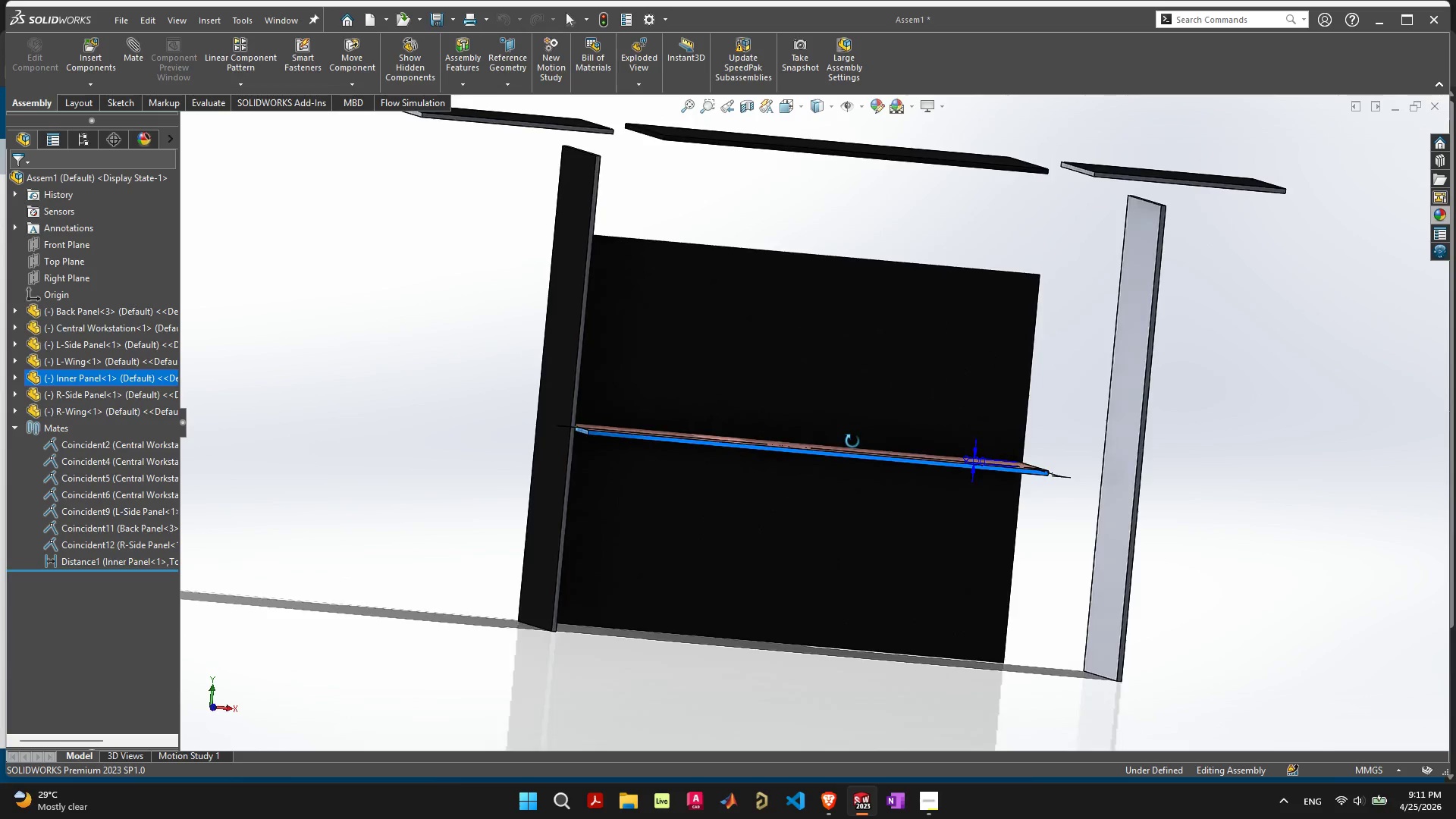 
double_click([1128, 298])
 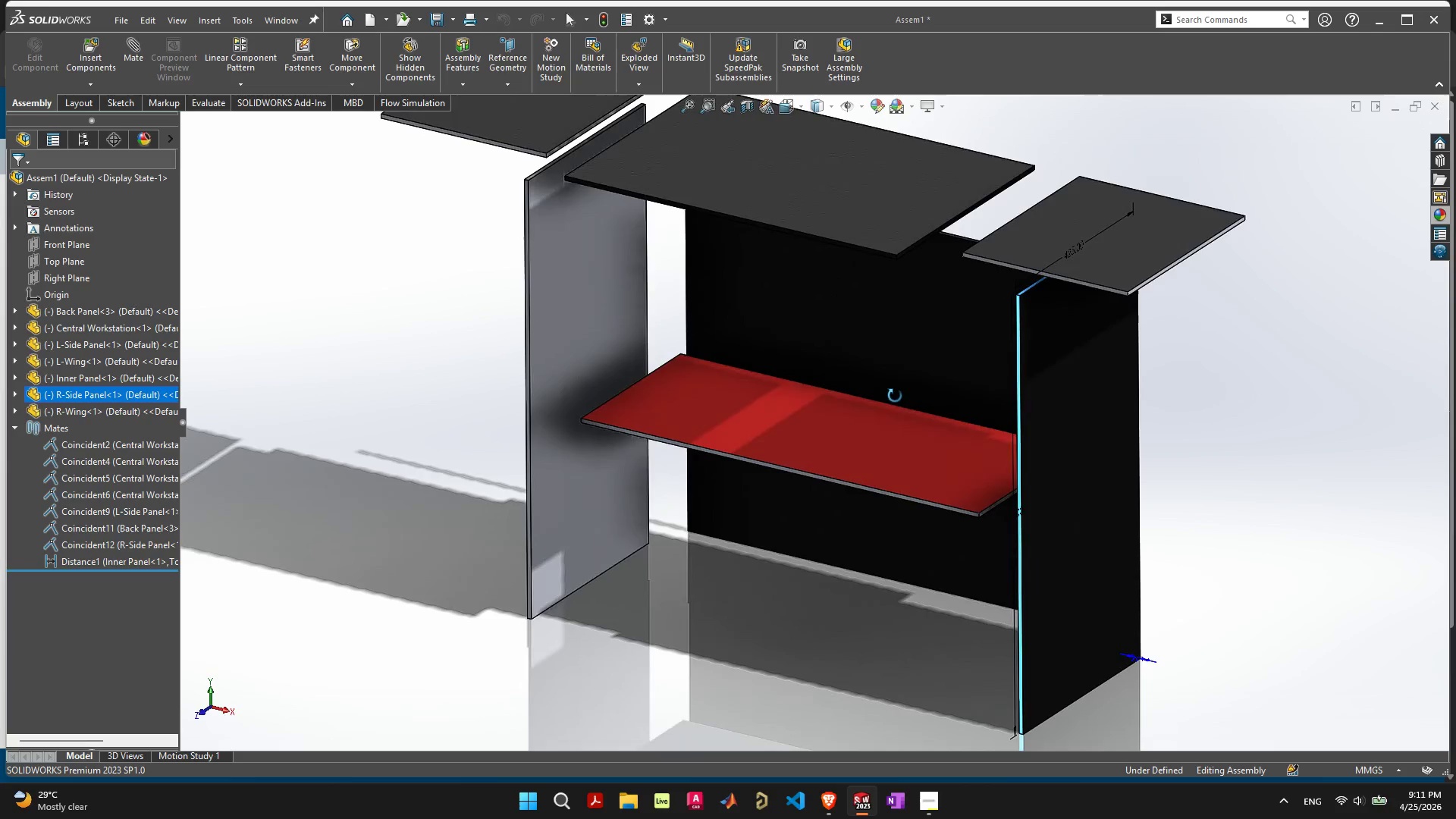 
wait(10.08)
 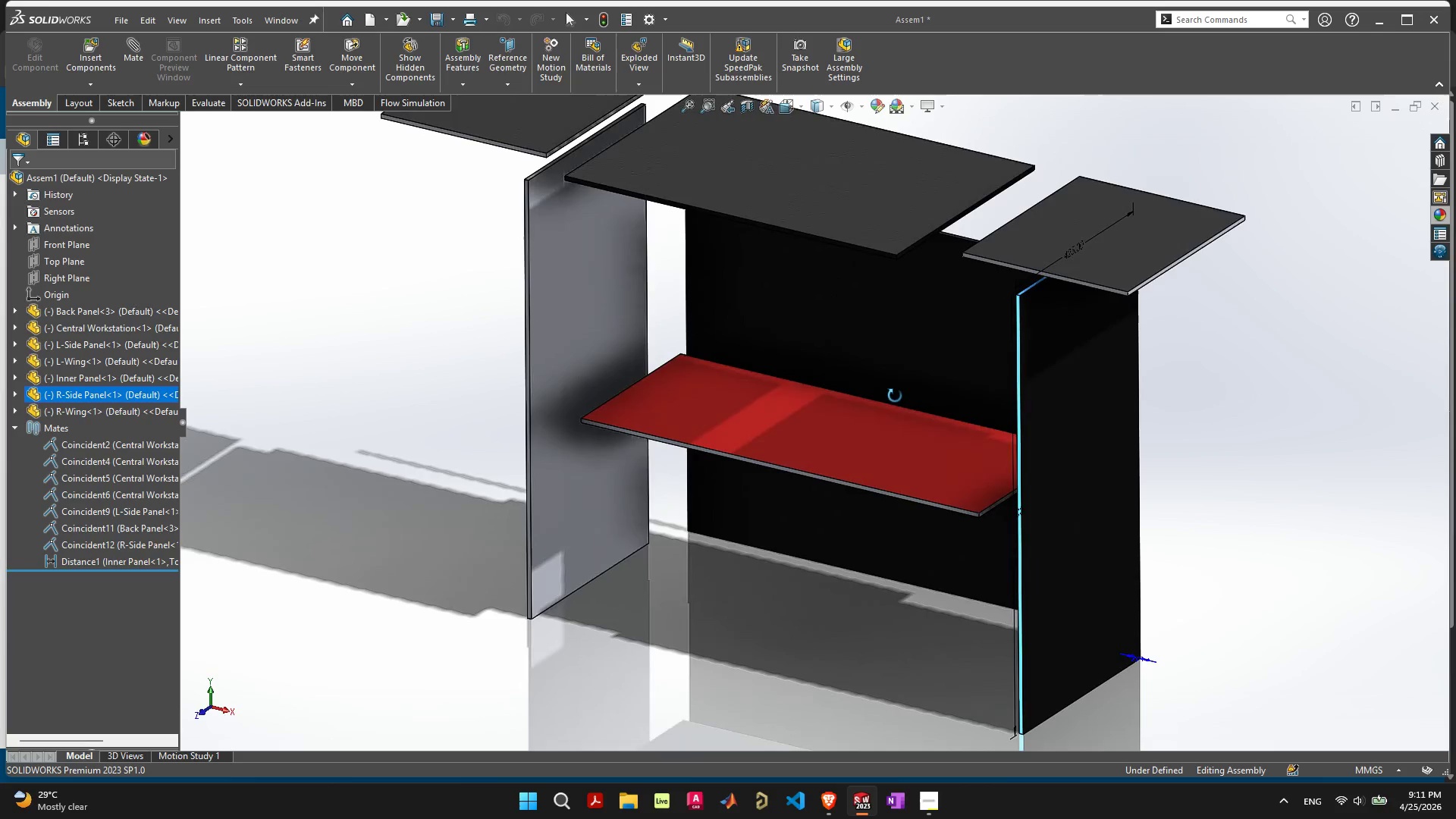 
double_click([857, 218])
 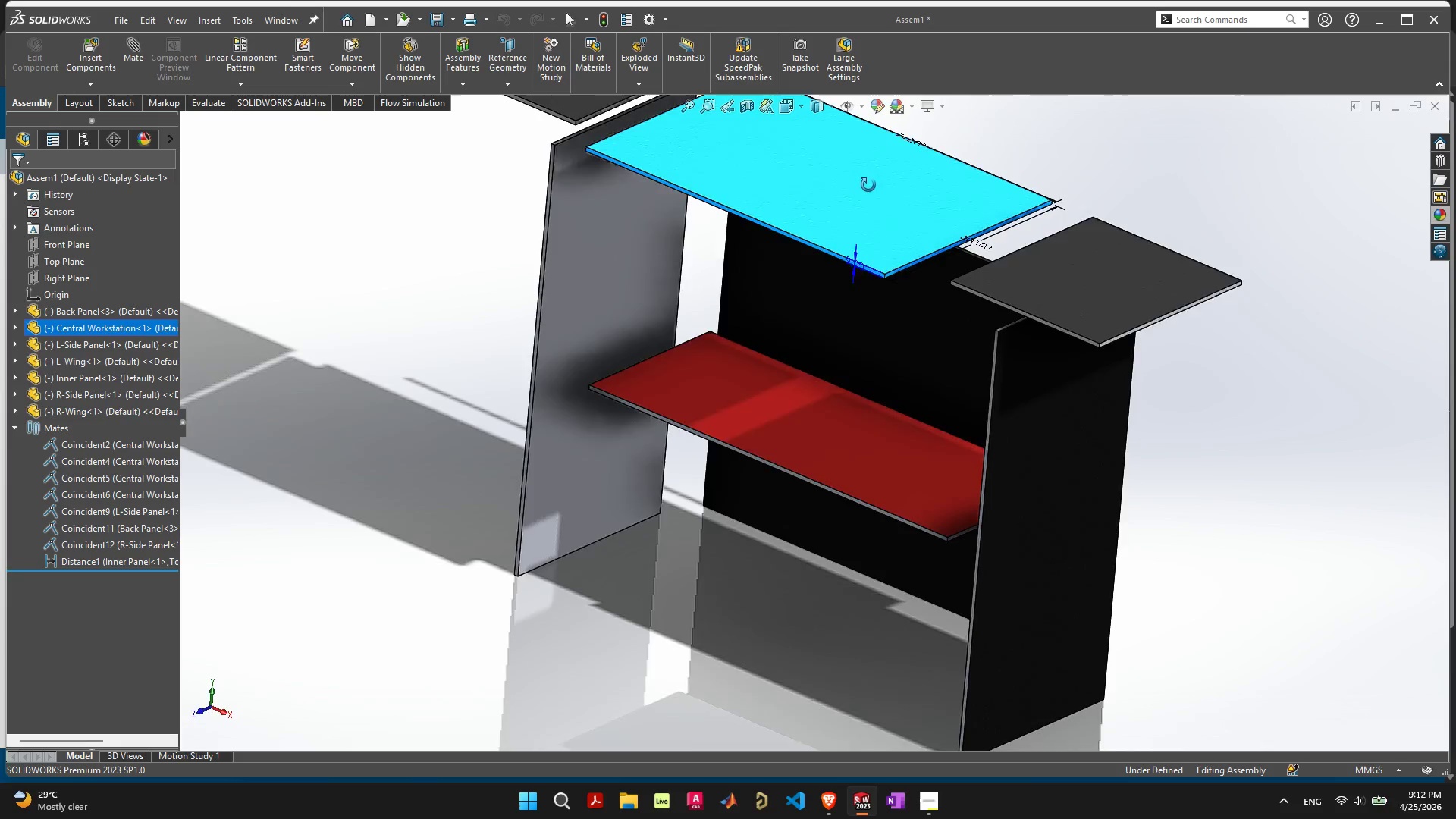 
wait(19.38)
 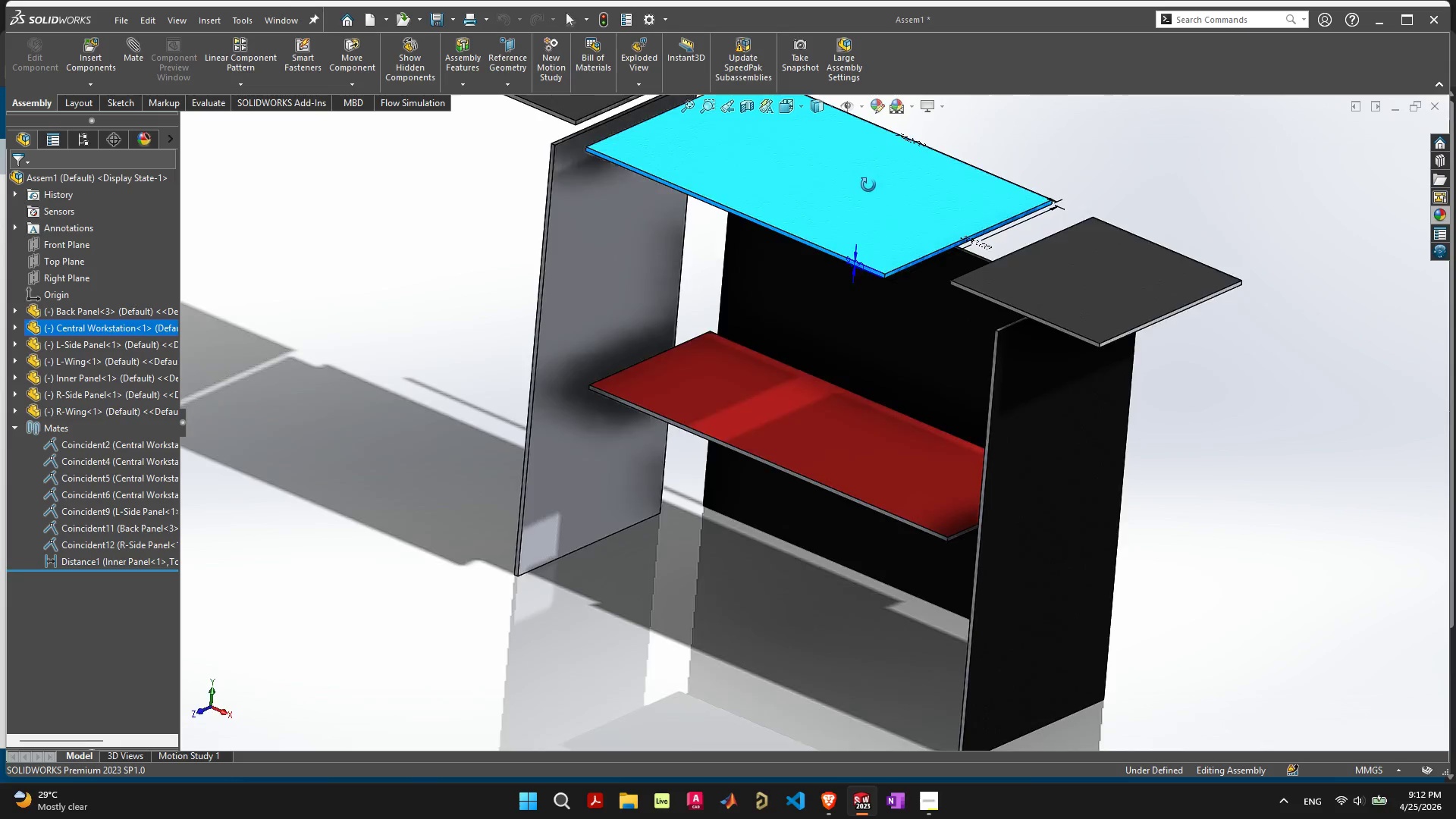 
scroll: coordinate [1055, 264], scroll_direction: up, amount: 3.0
 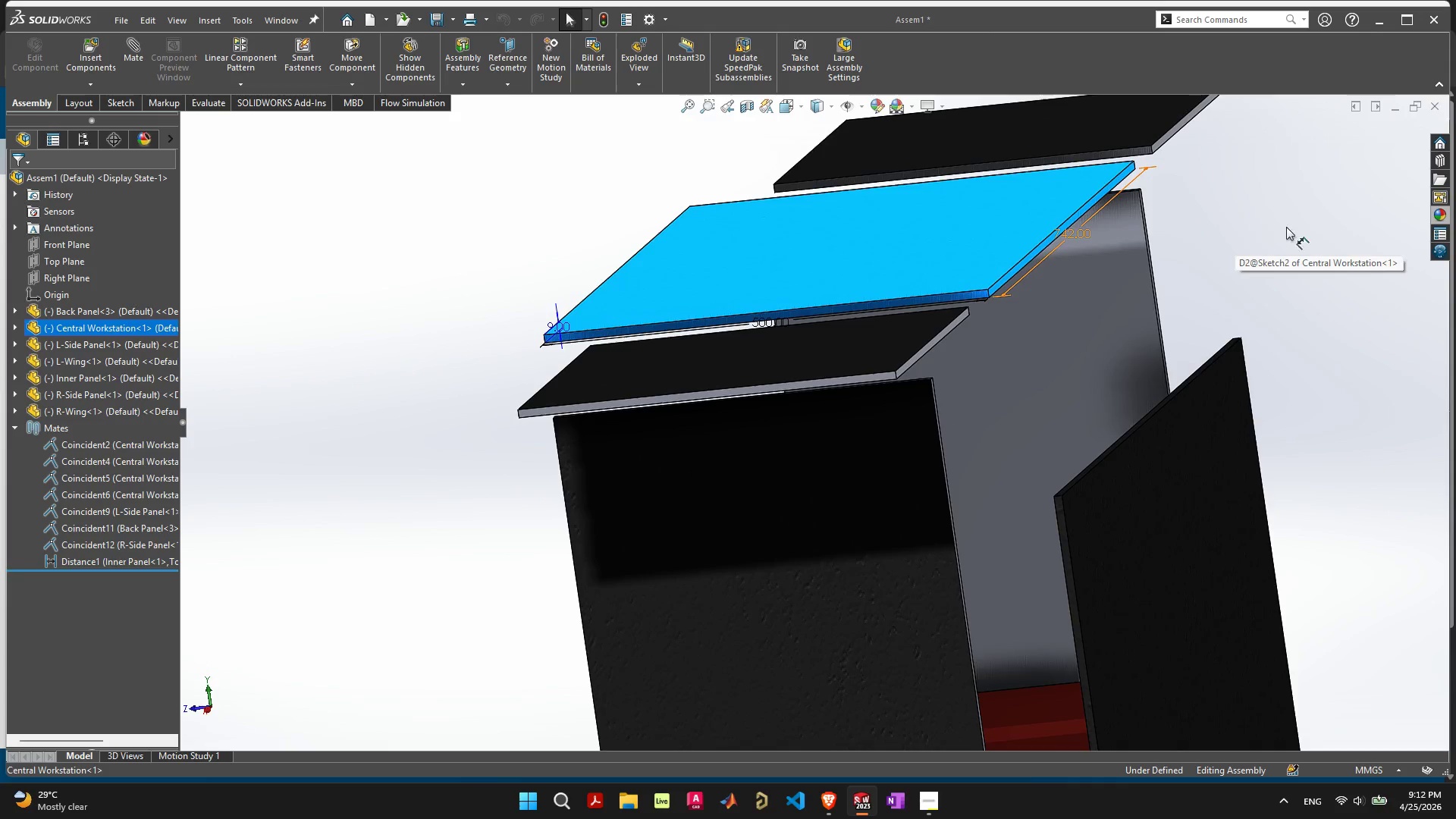 
left_click([1288, 226])
 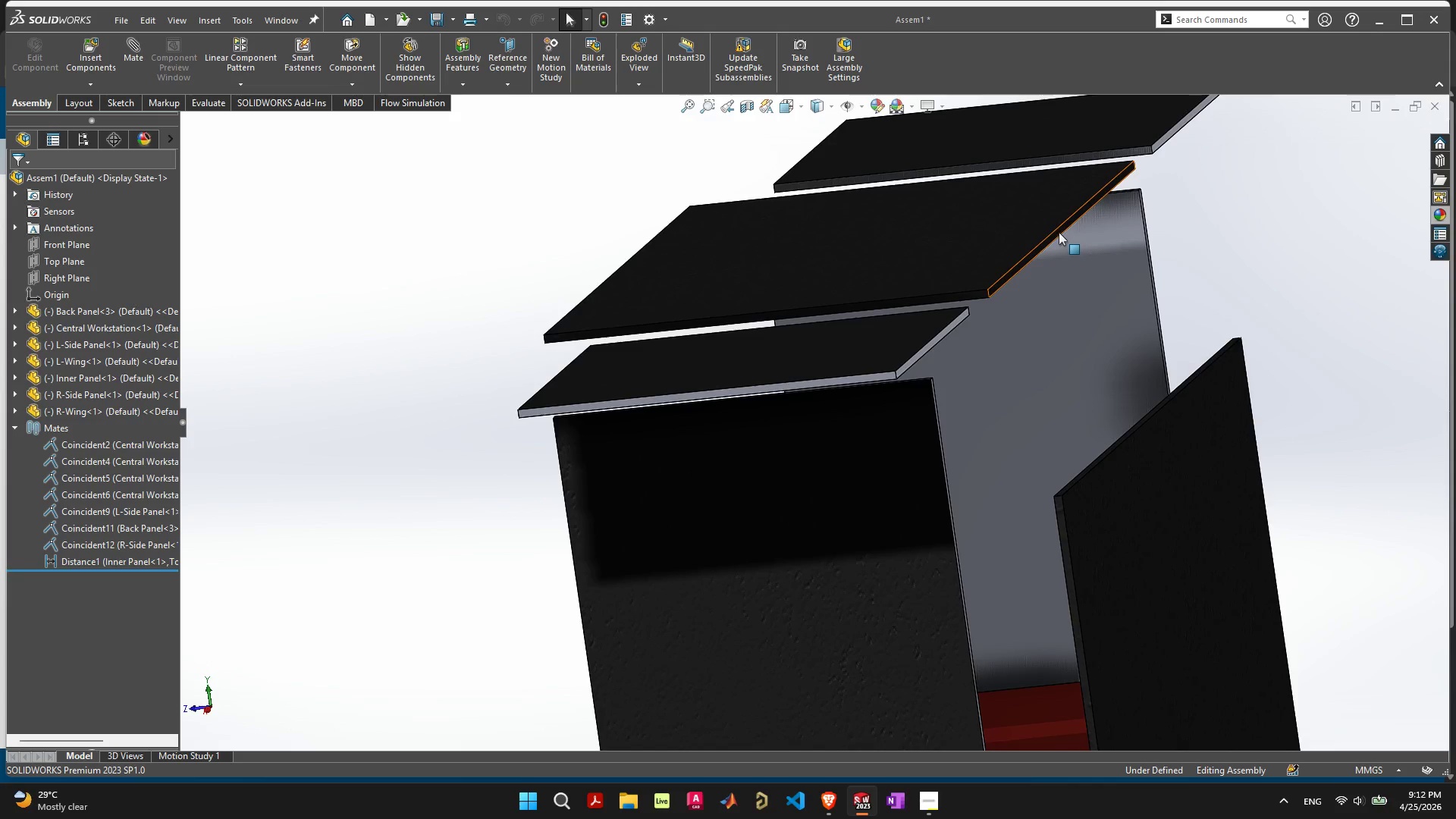 
left_click([1059, 232])
 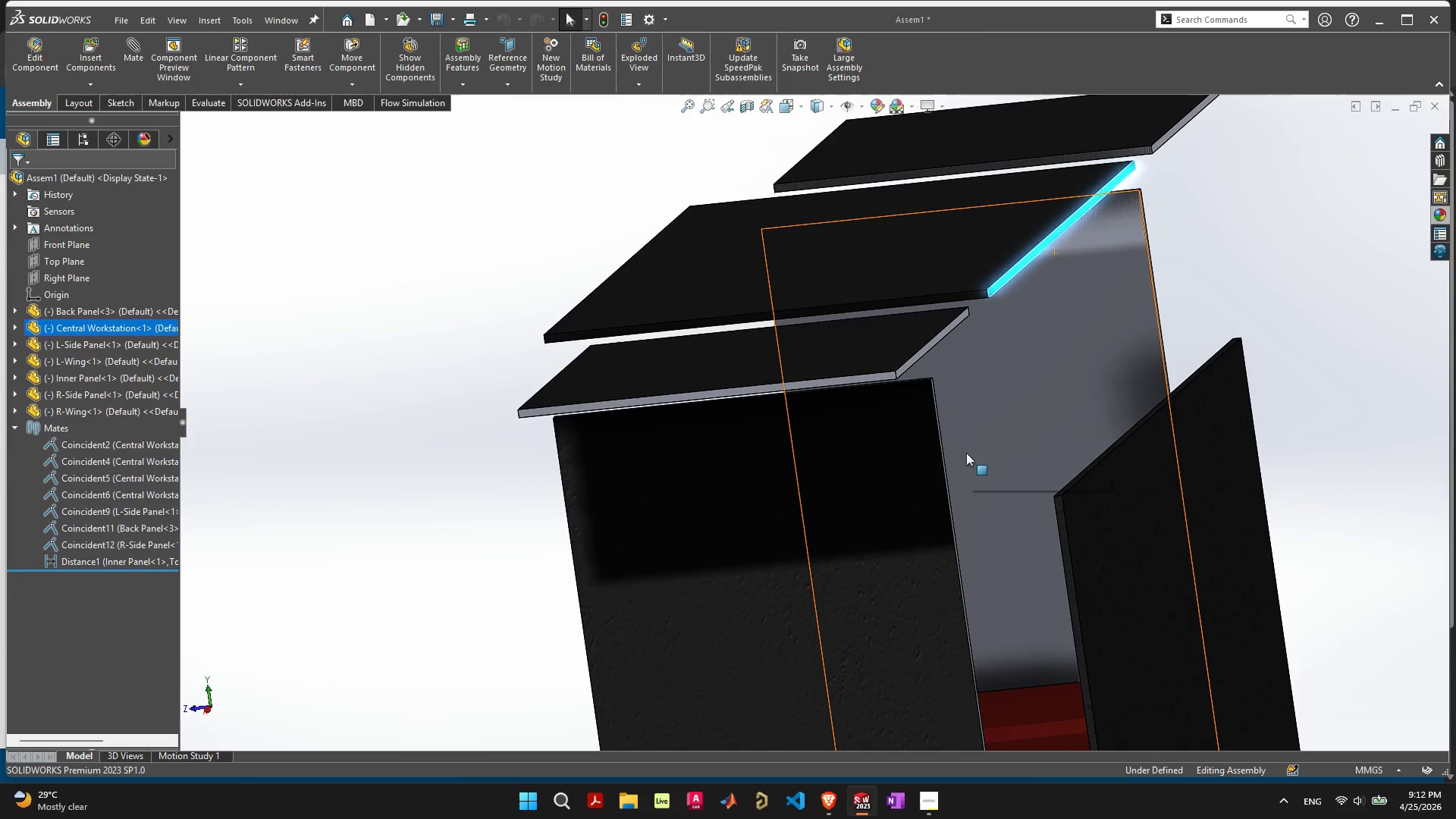 
scroll: coordinate [873, 424], scroll_direction: up, amount: 6.0
 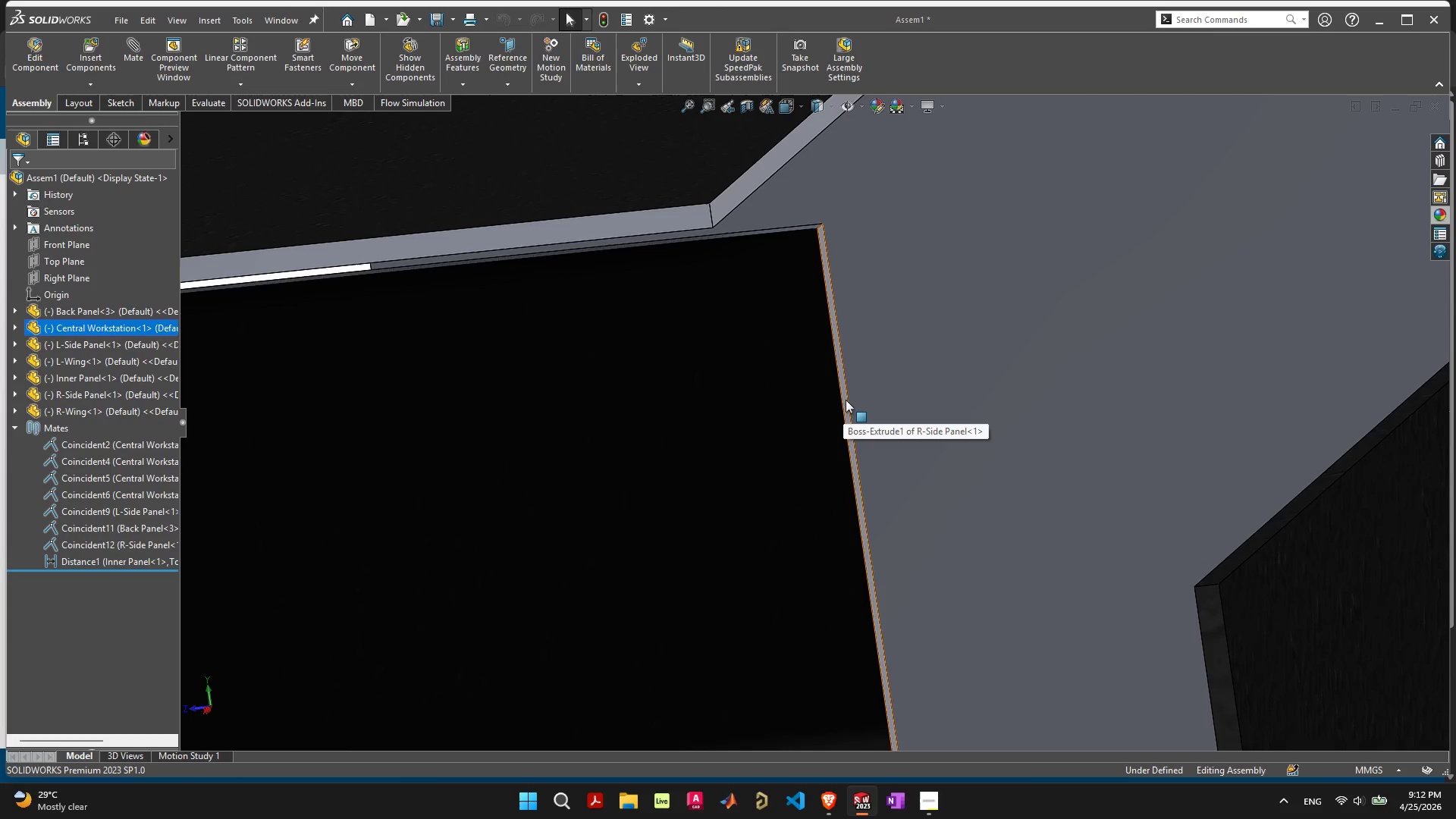 
hold_key(key=ShiftLeft, duration=0.39)
left_click([846, 400])
 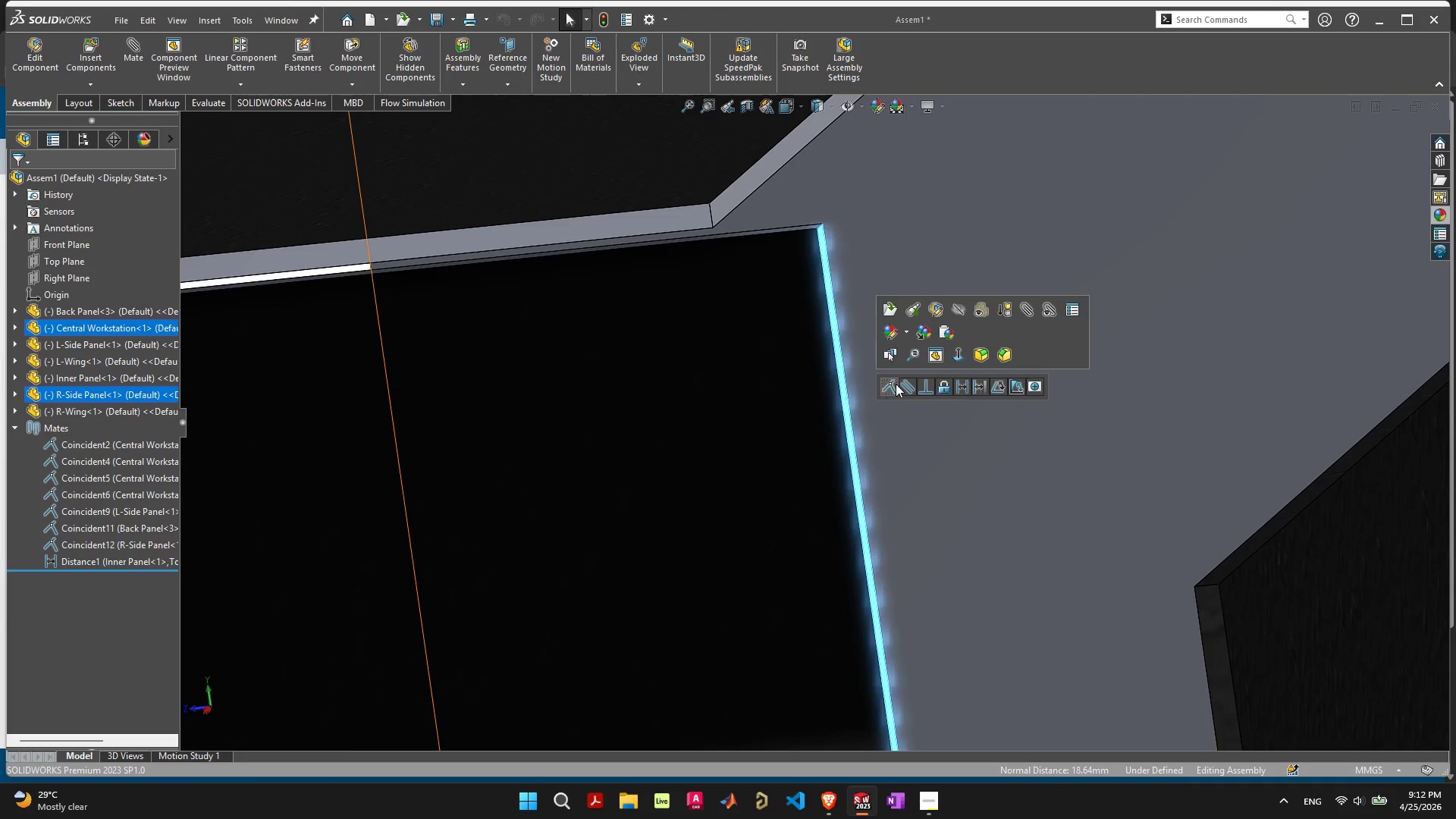 
left_click([892, 387])
 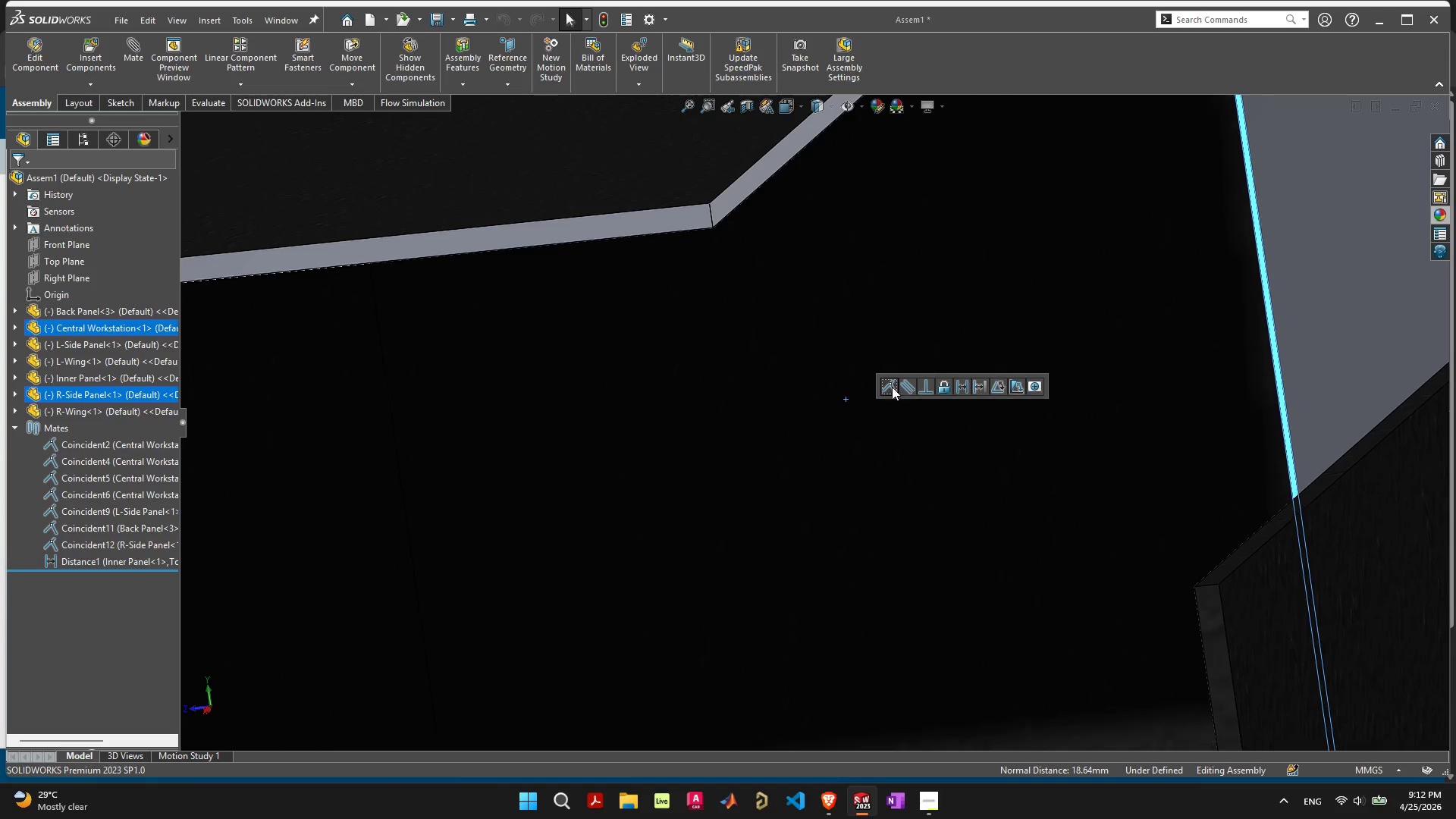 
scroll: coordinate [955, 406], scroll_direction: down, amount: 20.0
 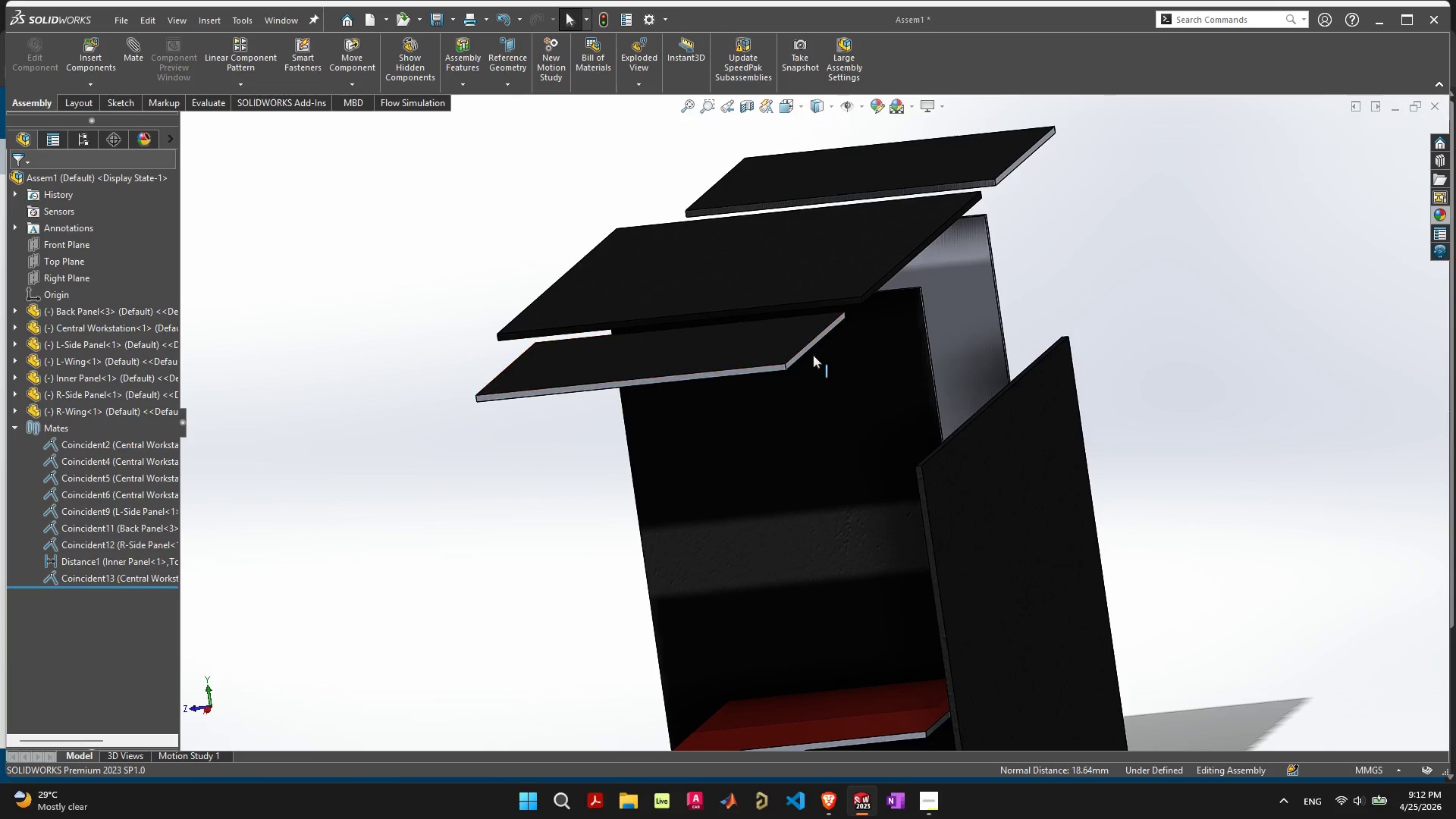 
left_click_drag(start_coordinate=[1173, 344], to_coordinate=[1185, 341])
 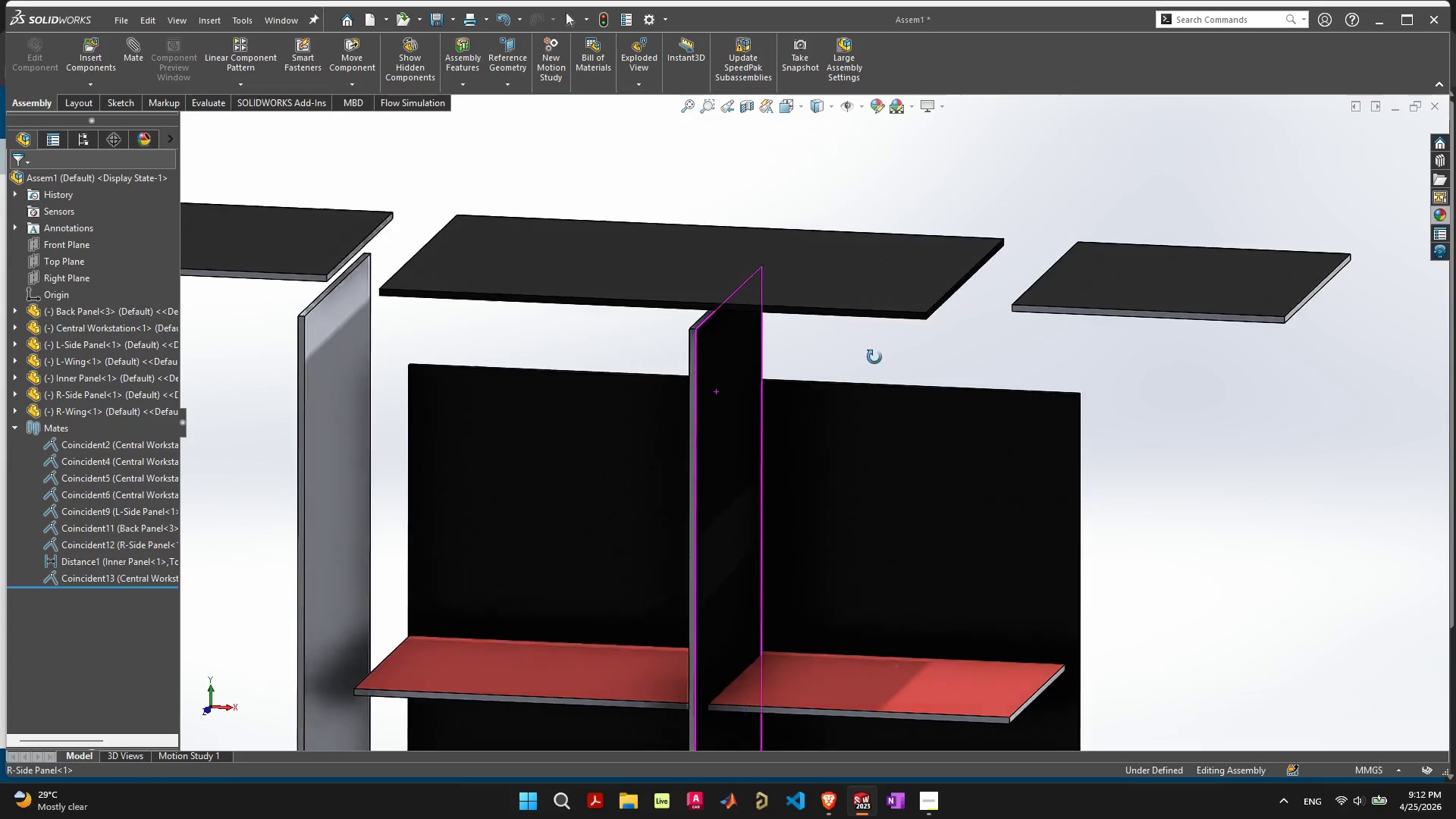 
scroll: coordinate [890, 463], scroll_direction: down, amount: 4.0
 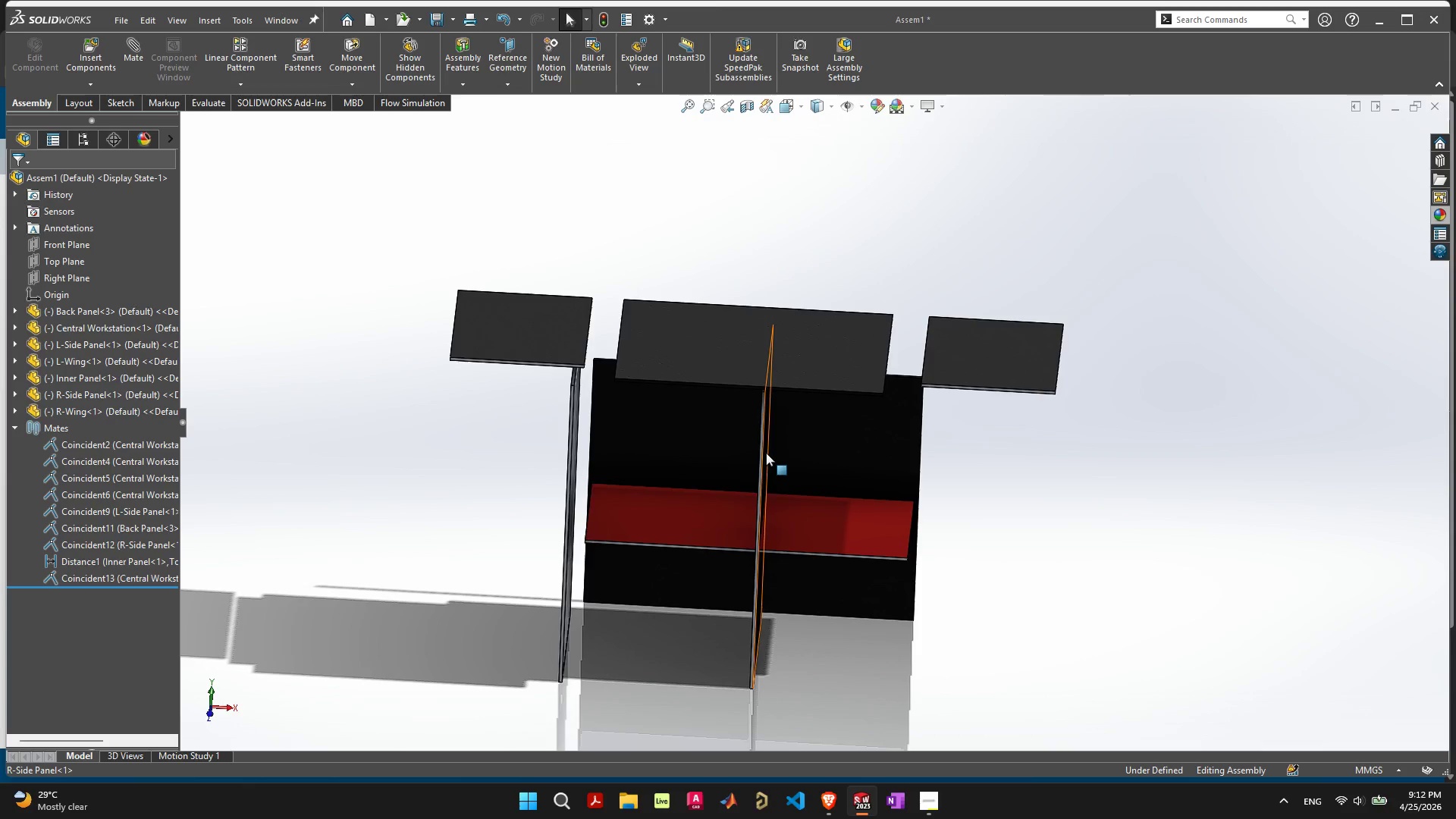 
left_click_drag(start_coordinate=[764, 453], to_coordinate=[948, 475])
 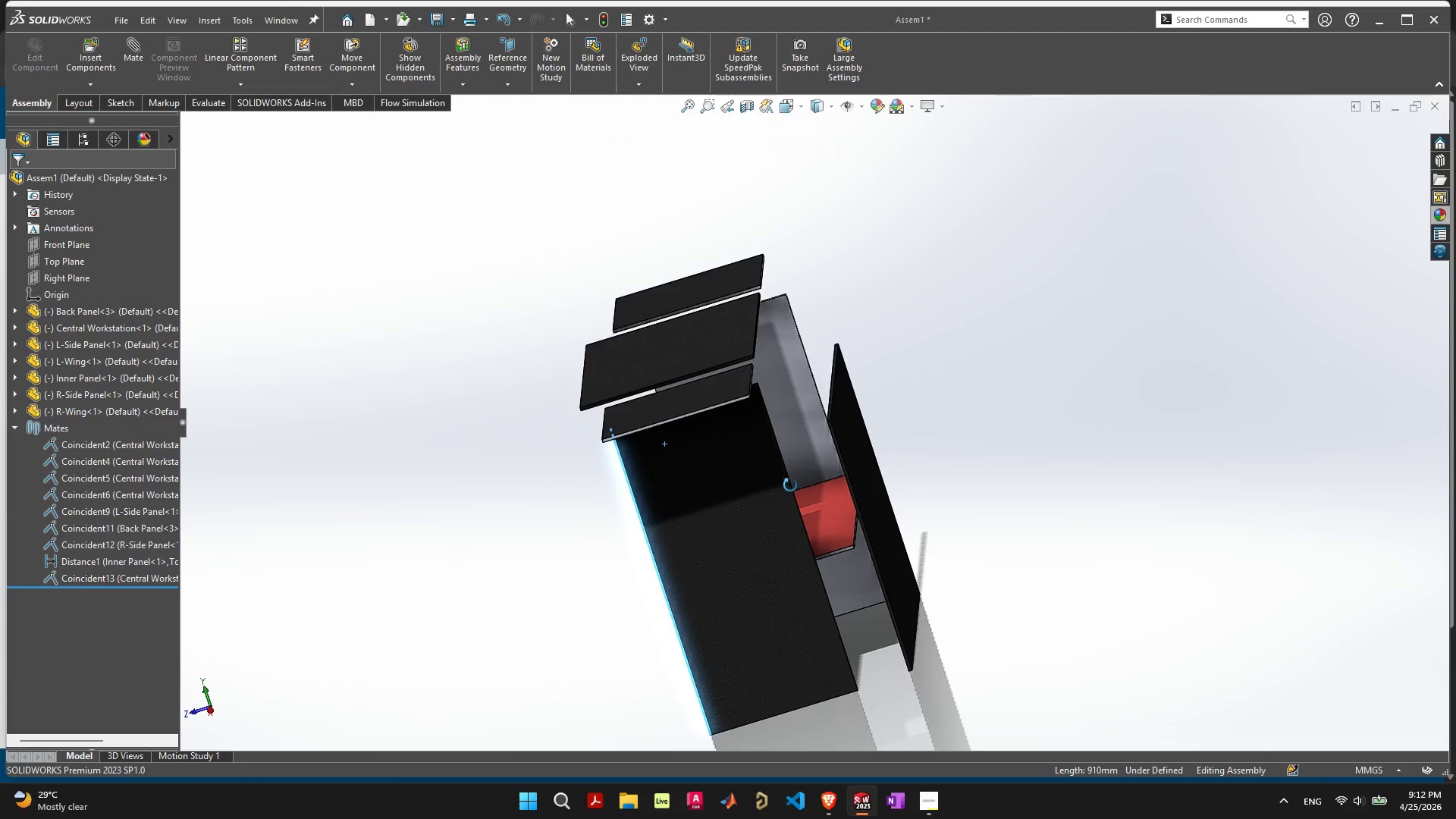 
wait(5.67)
 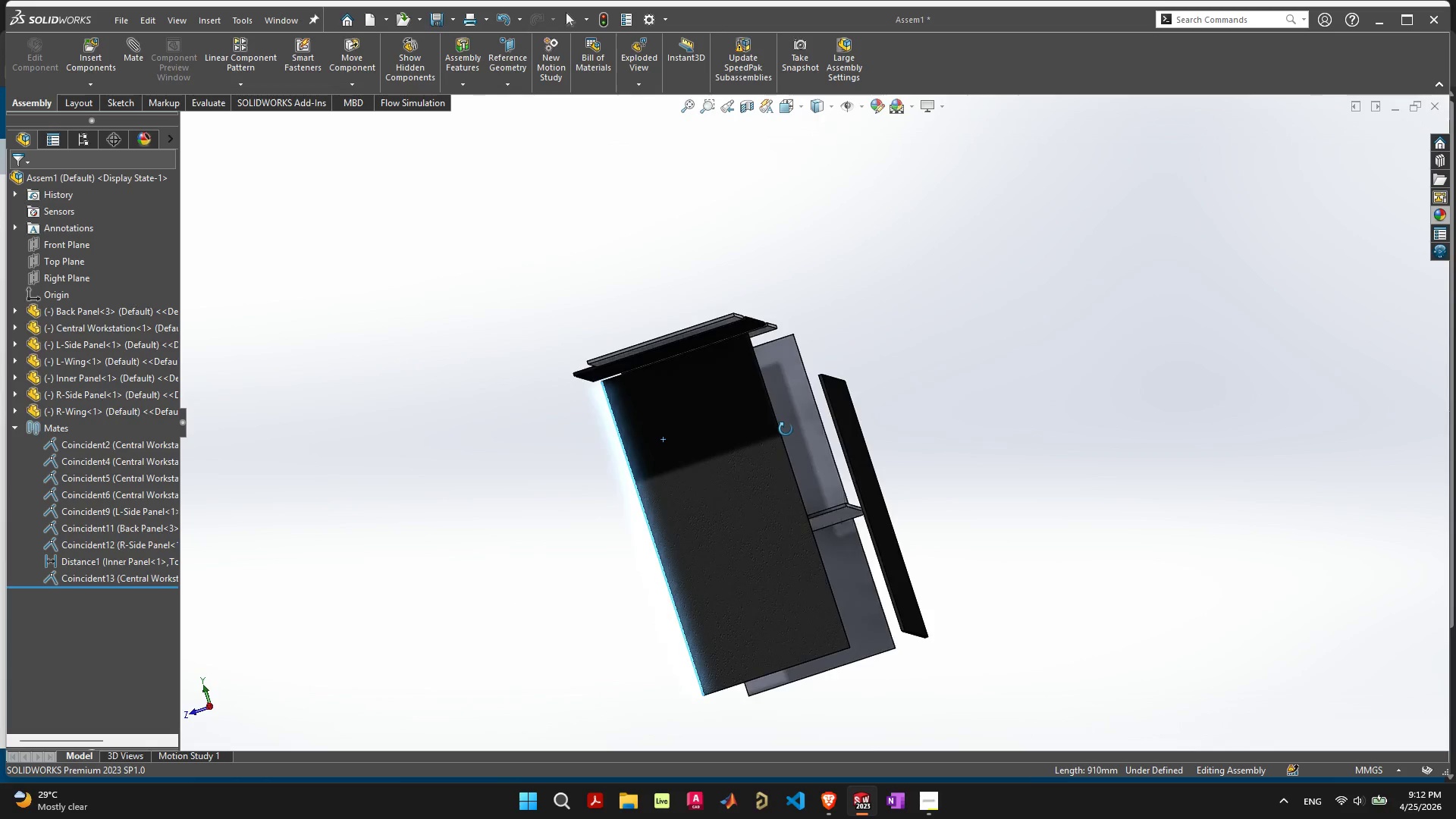 
scroll: coordinate [836, 499], scroll_direction: up, amount: 5.0
 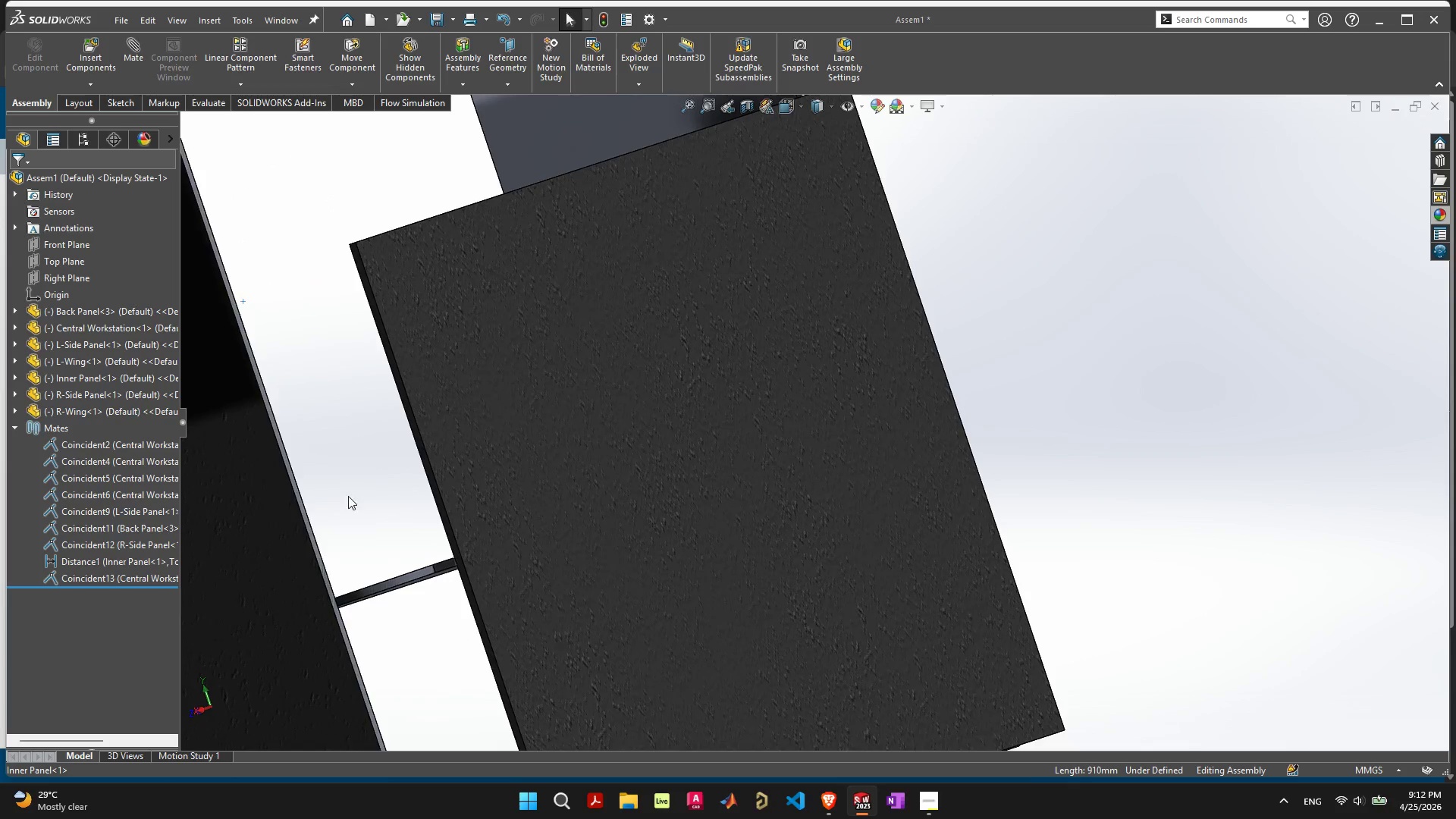 
left_click([305, 501])
 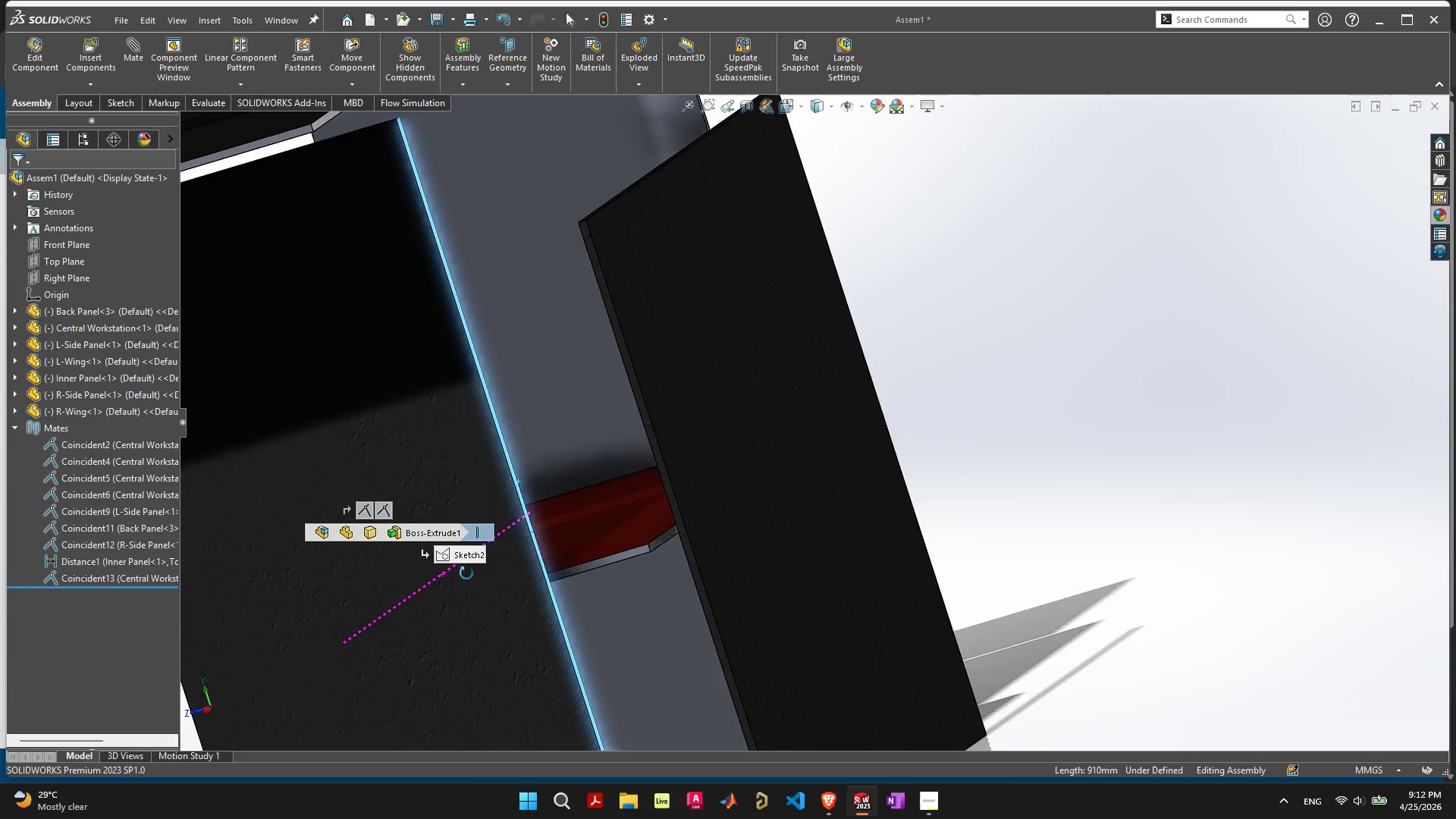 
left_click([995, 424])
 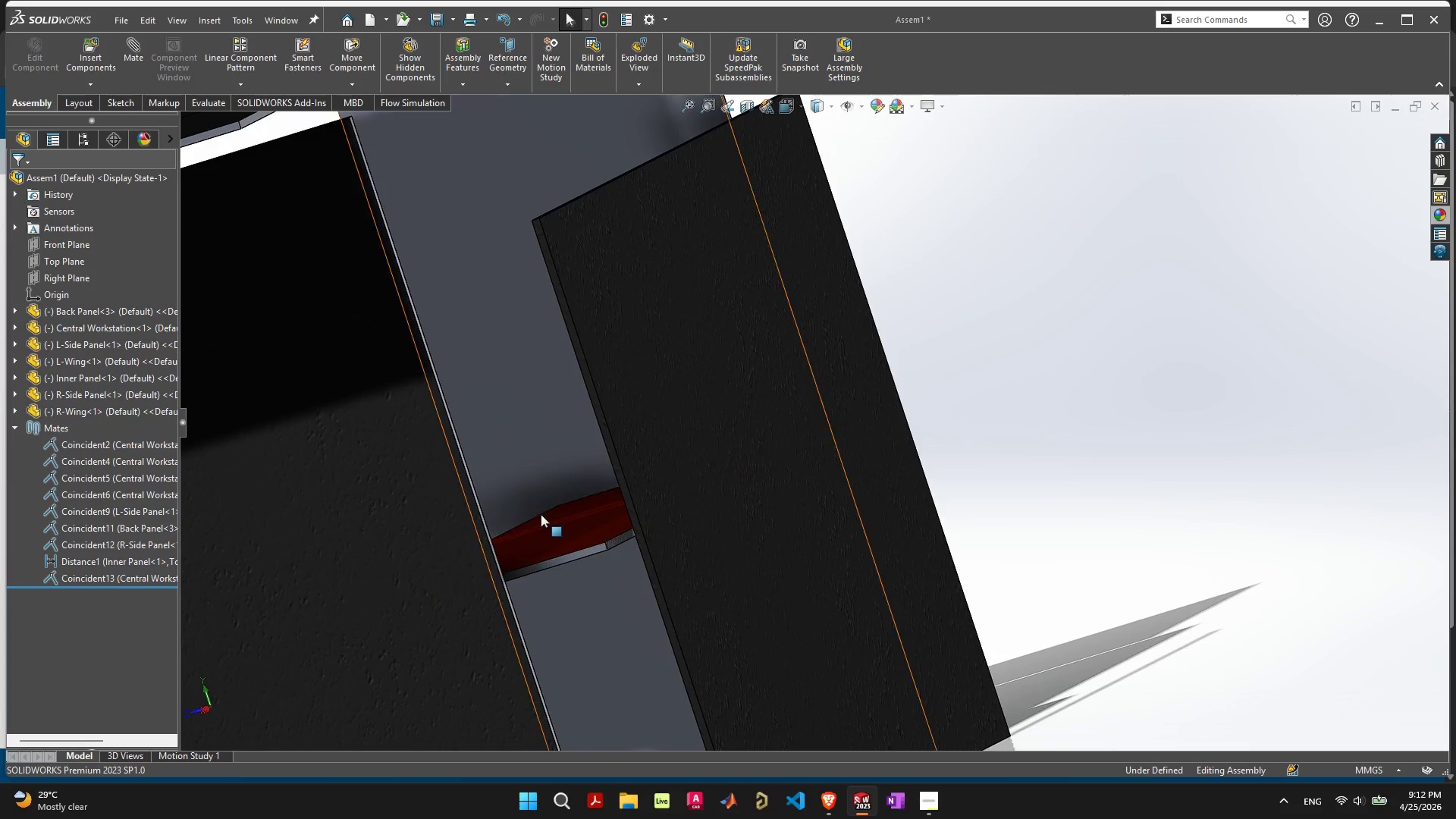 
scroll: coordinate [536, 513], scroll_direction: up, amount: 1.0
 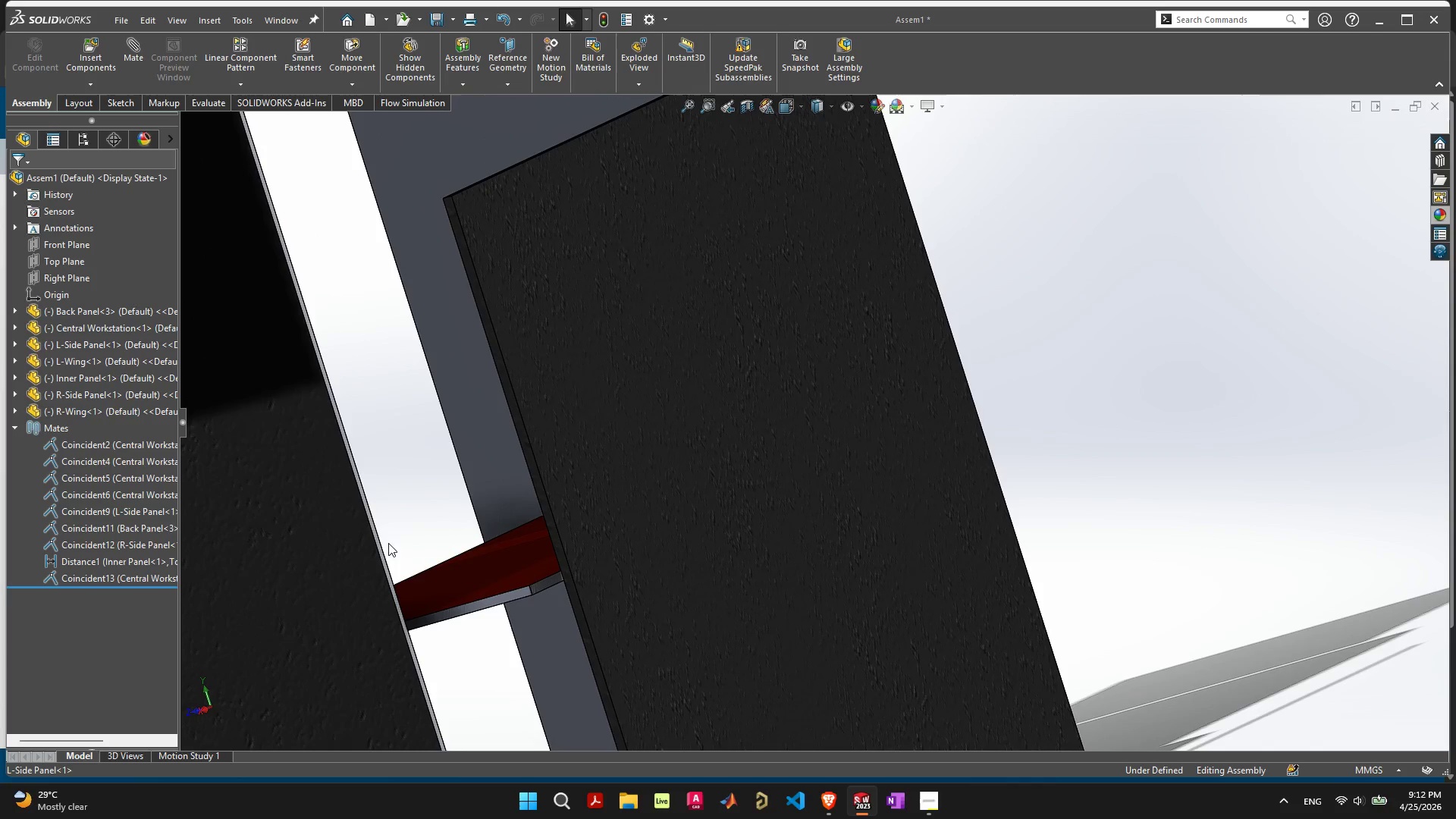 
left_click([383, 544])
 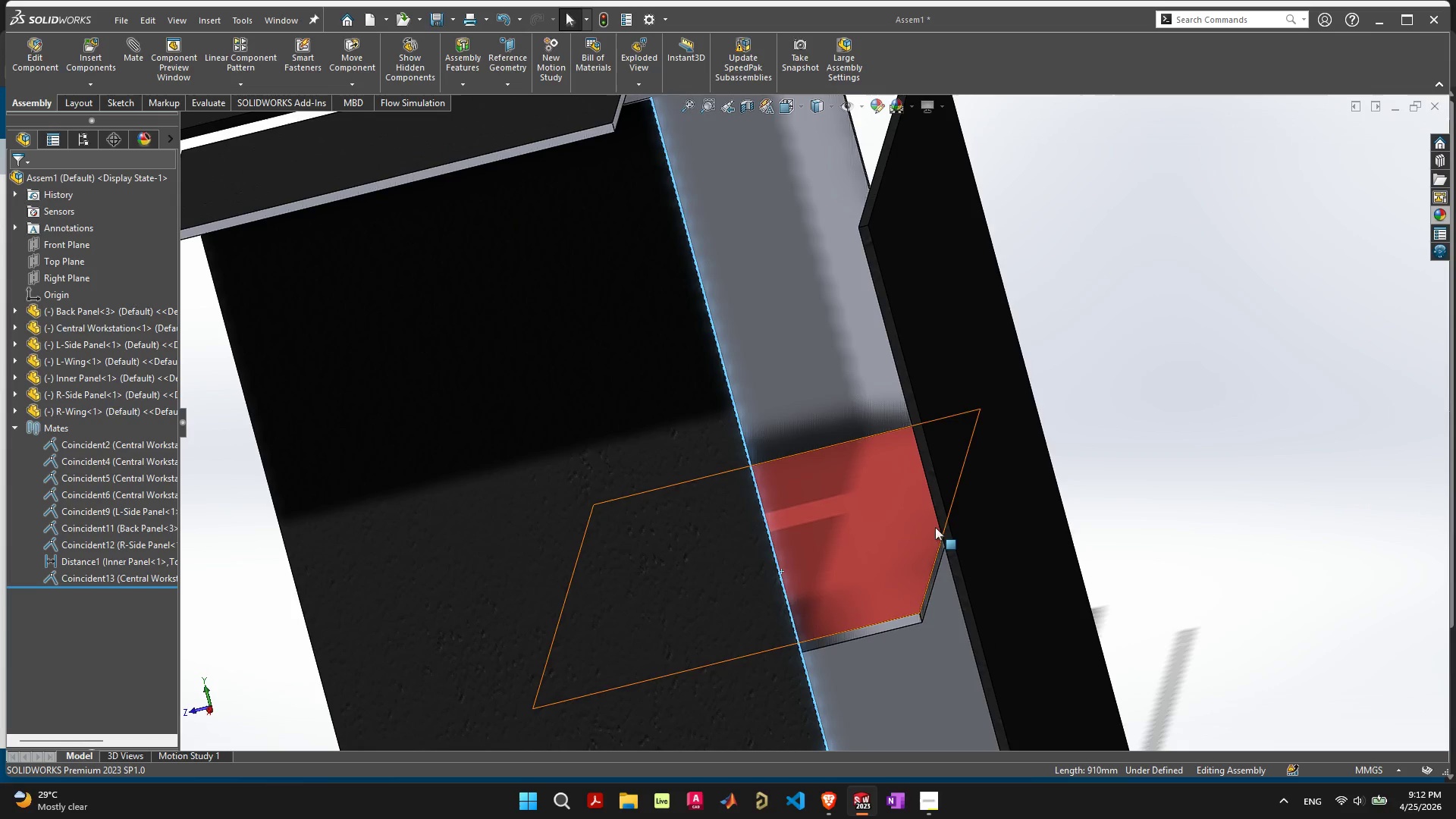 
wait(6.11)
 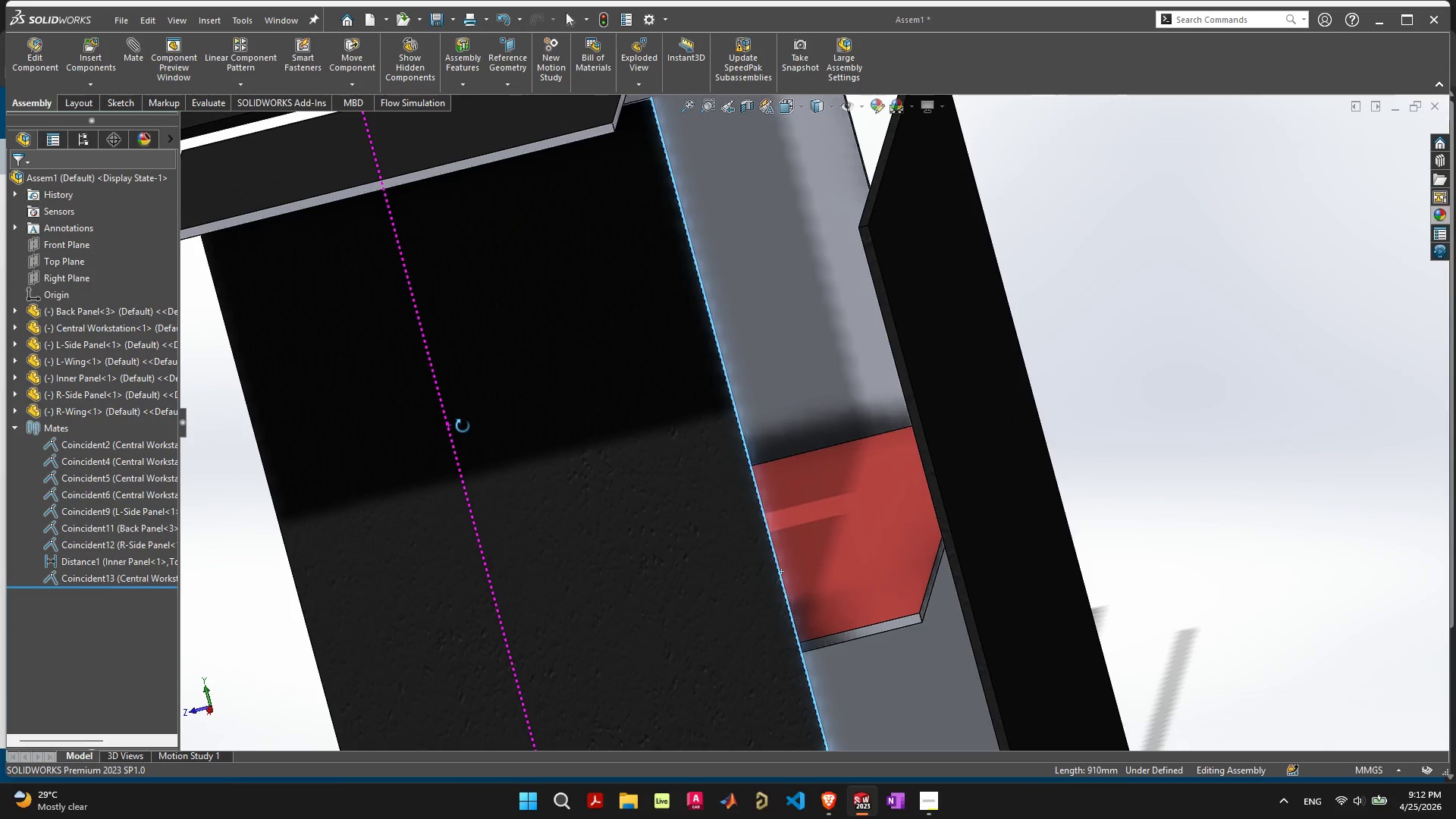 
hold_key(key=ShiftLeft, duration=0.31)
left_click([953, 573])
 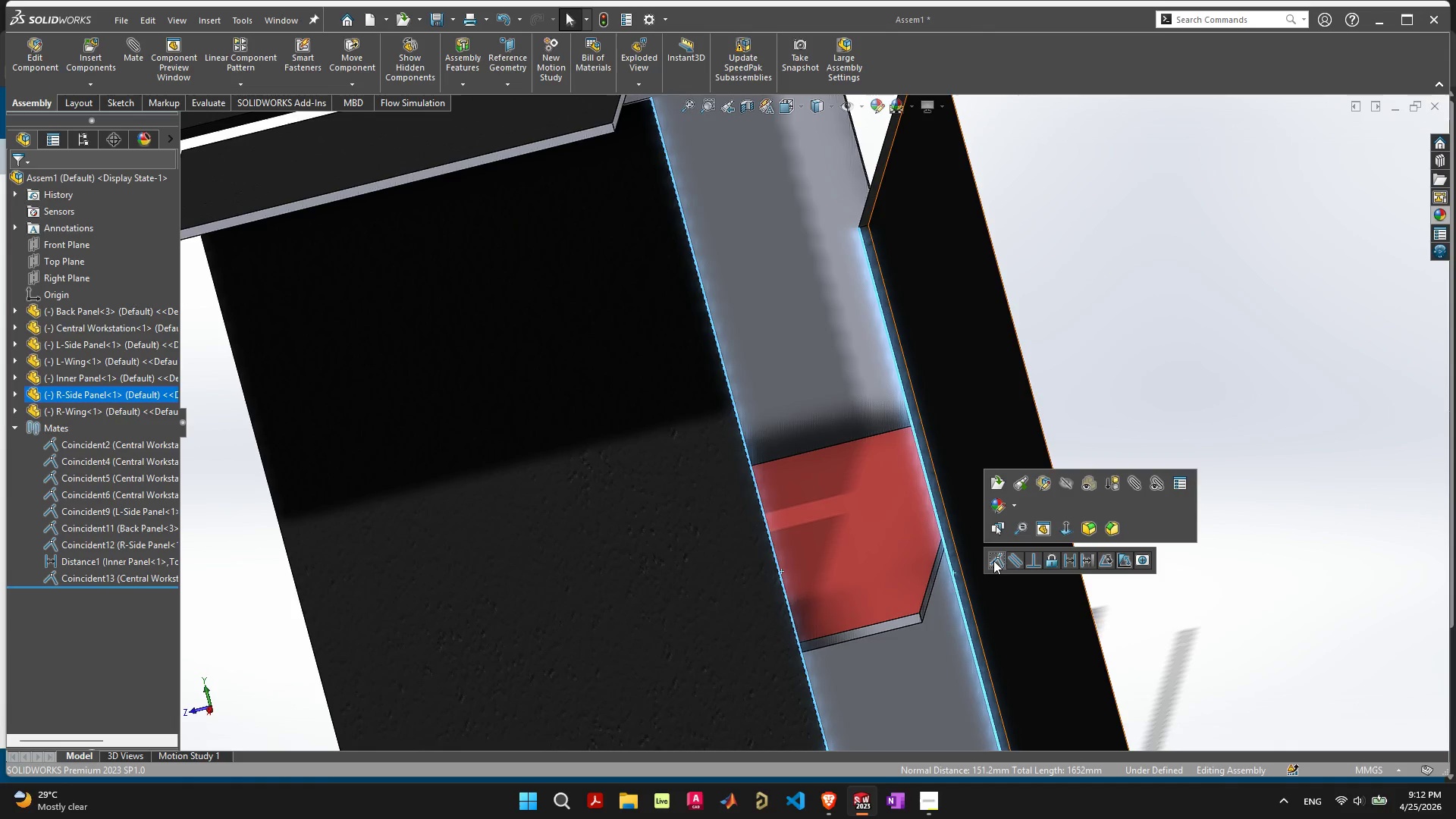 
left_click([1000, 559])
 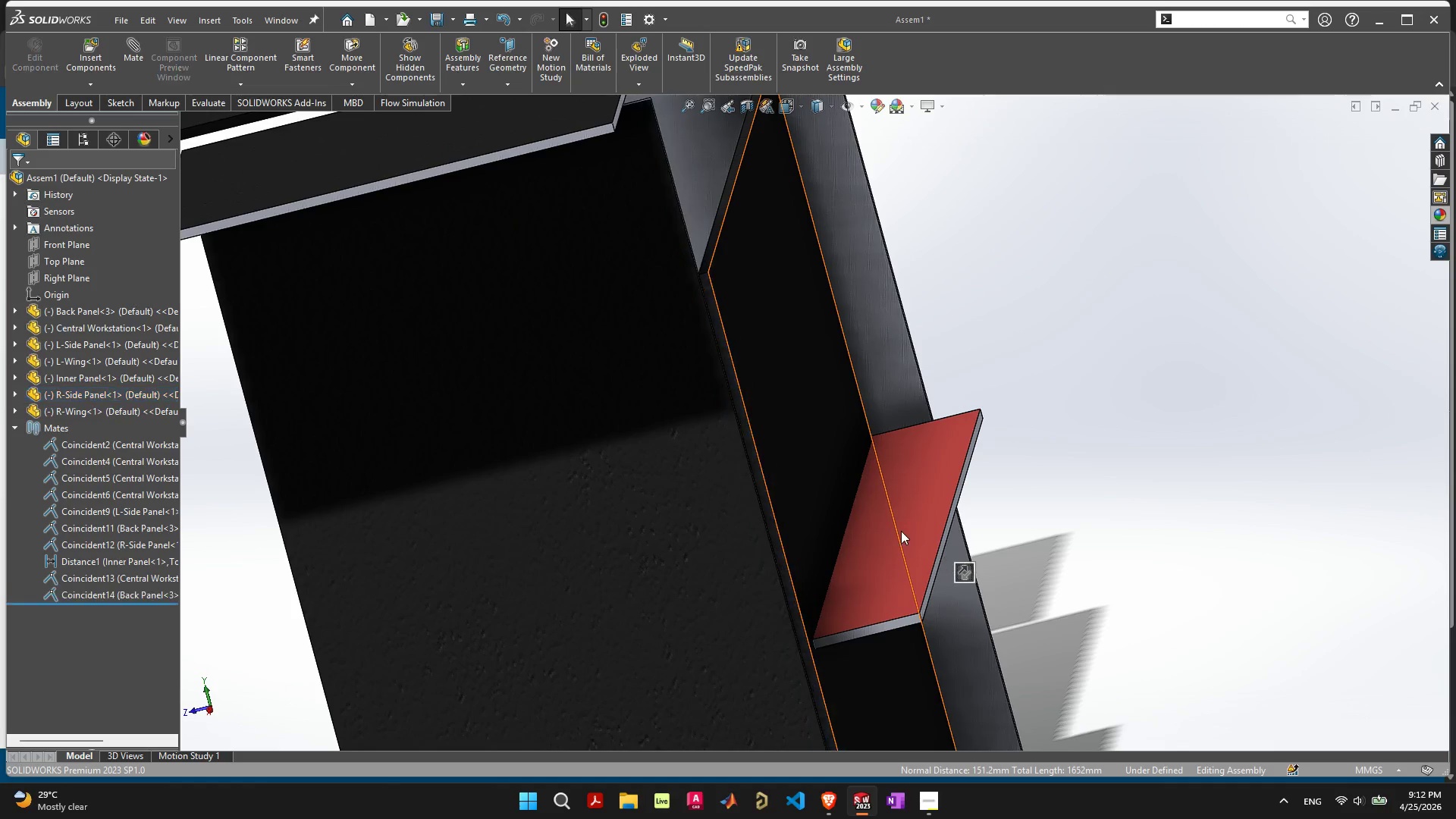 
scroll: coordinate [887, 515], scroll_direction: down, amount: 4.0
 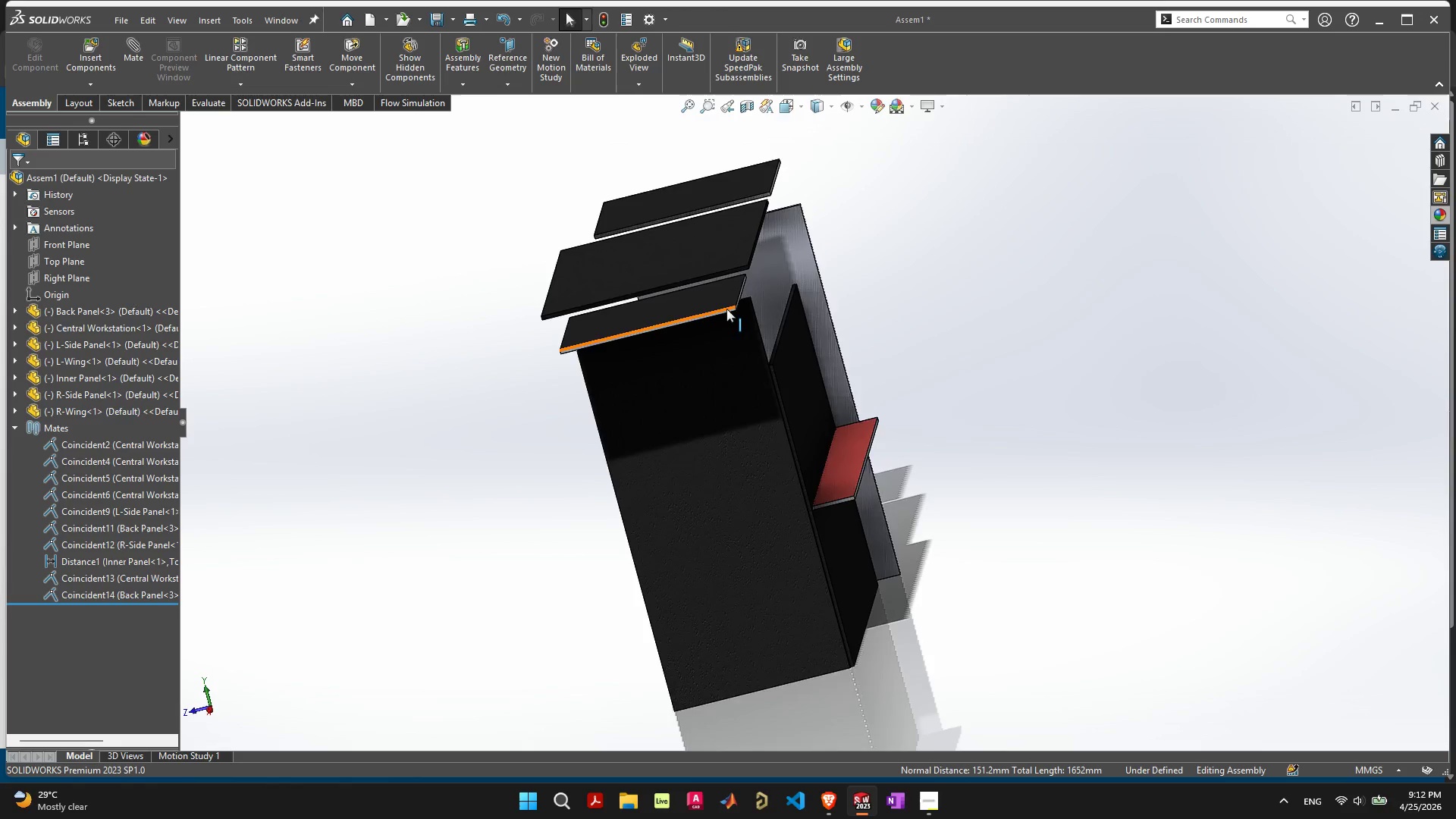 
scroll: coordinate [914, 306], scroll_direction: up, amount: 8.0
 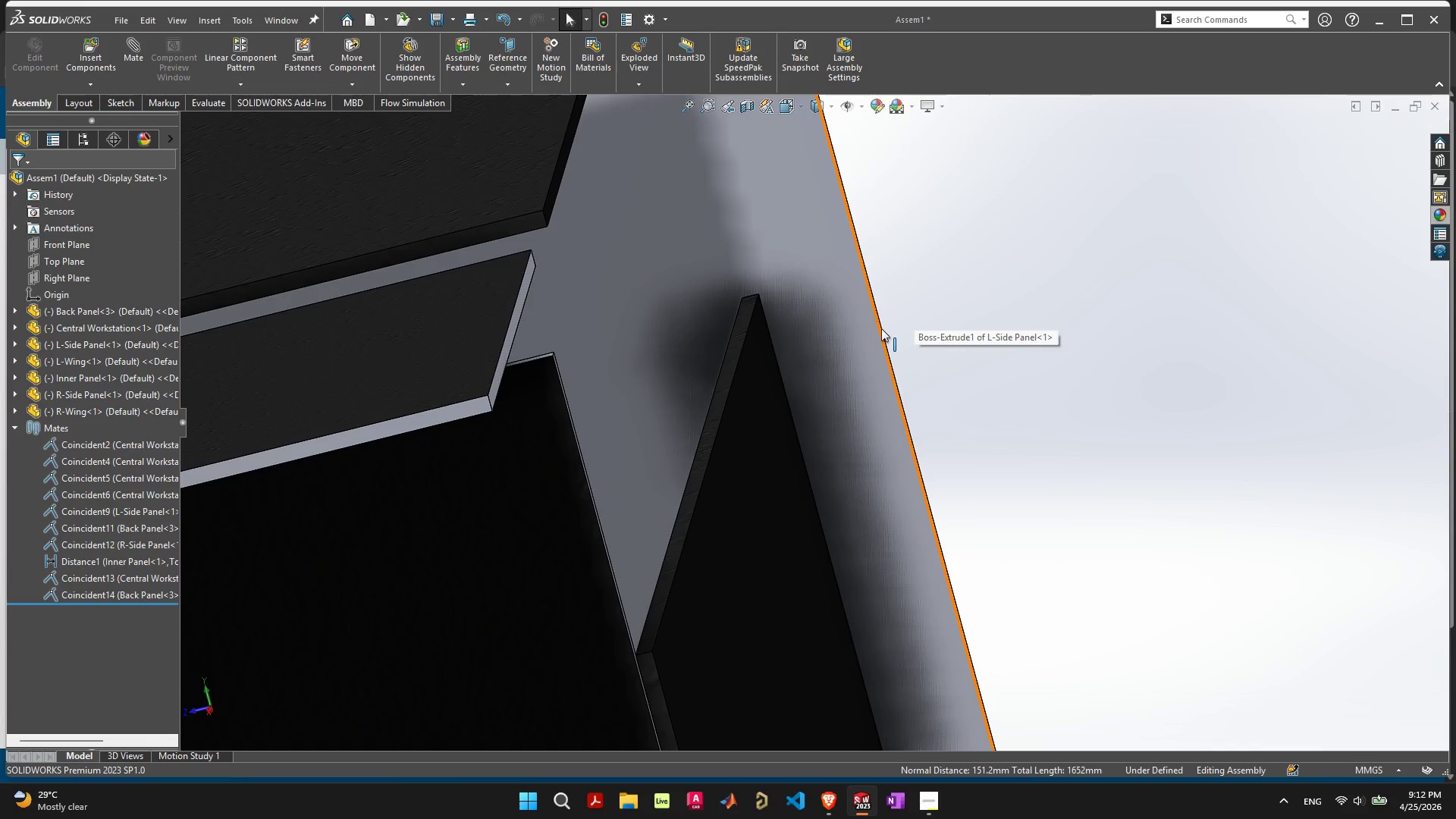 
left_click([881, 328])
 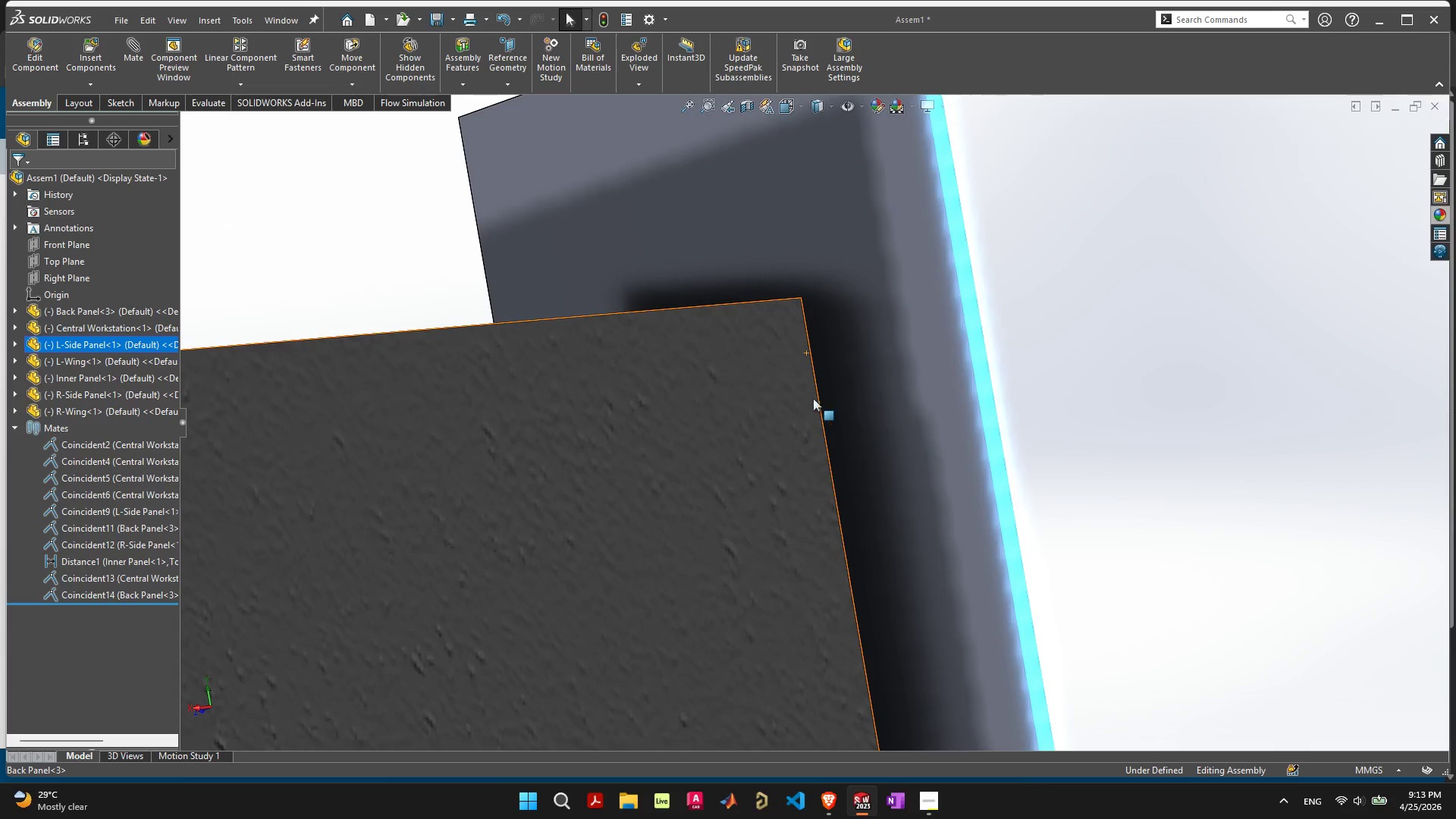 
wait(7.86)
 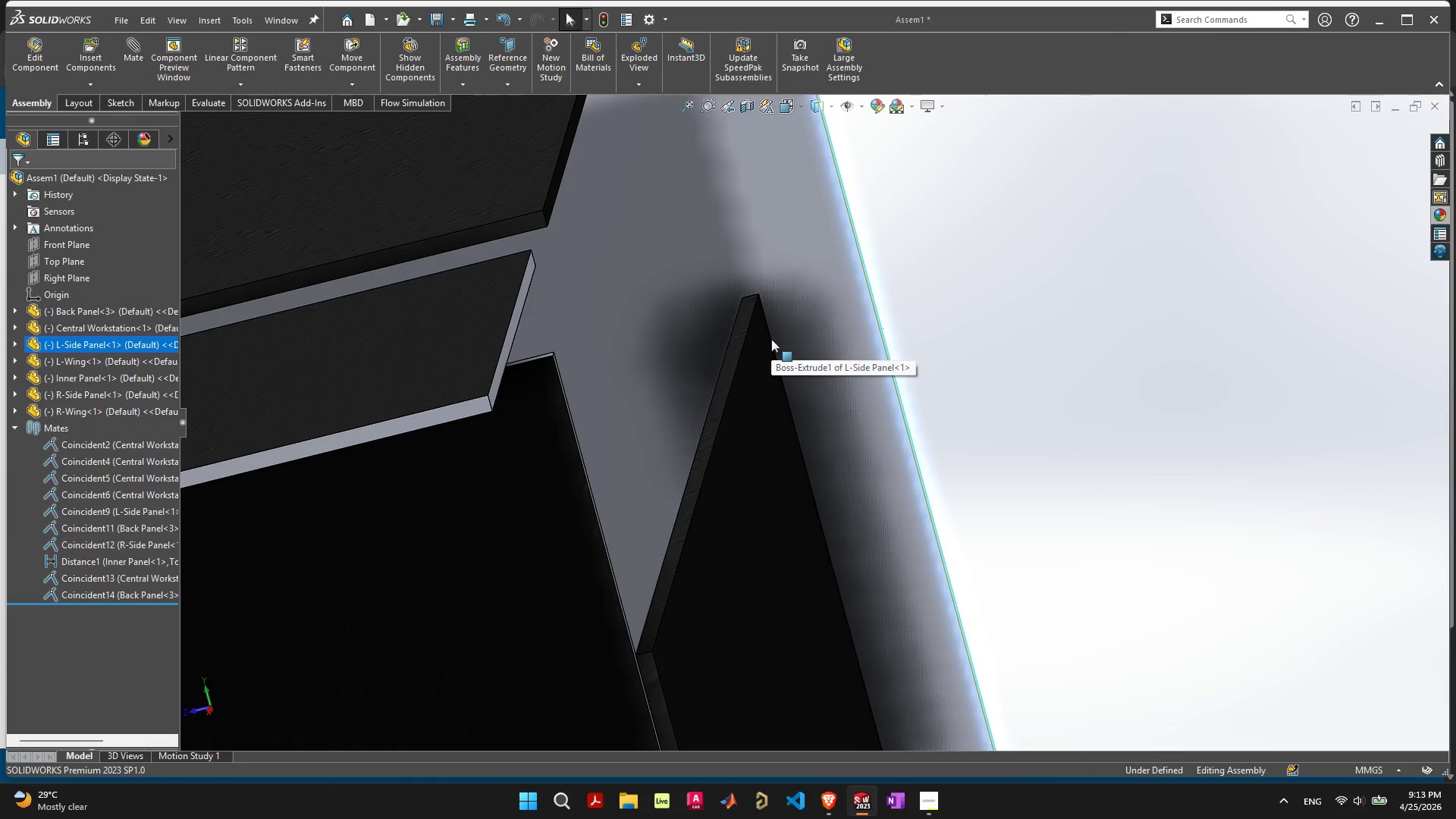 
key(Control+ControlLeft)
 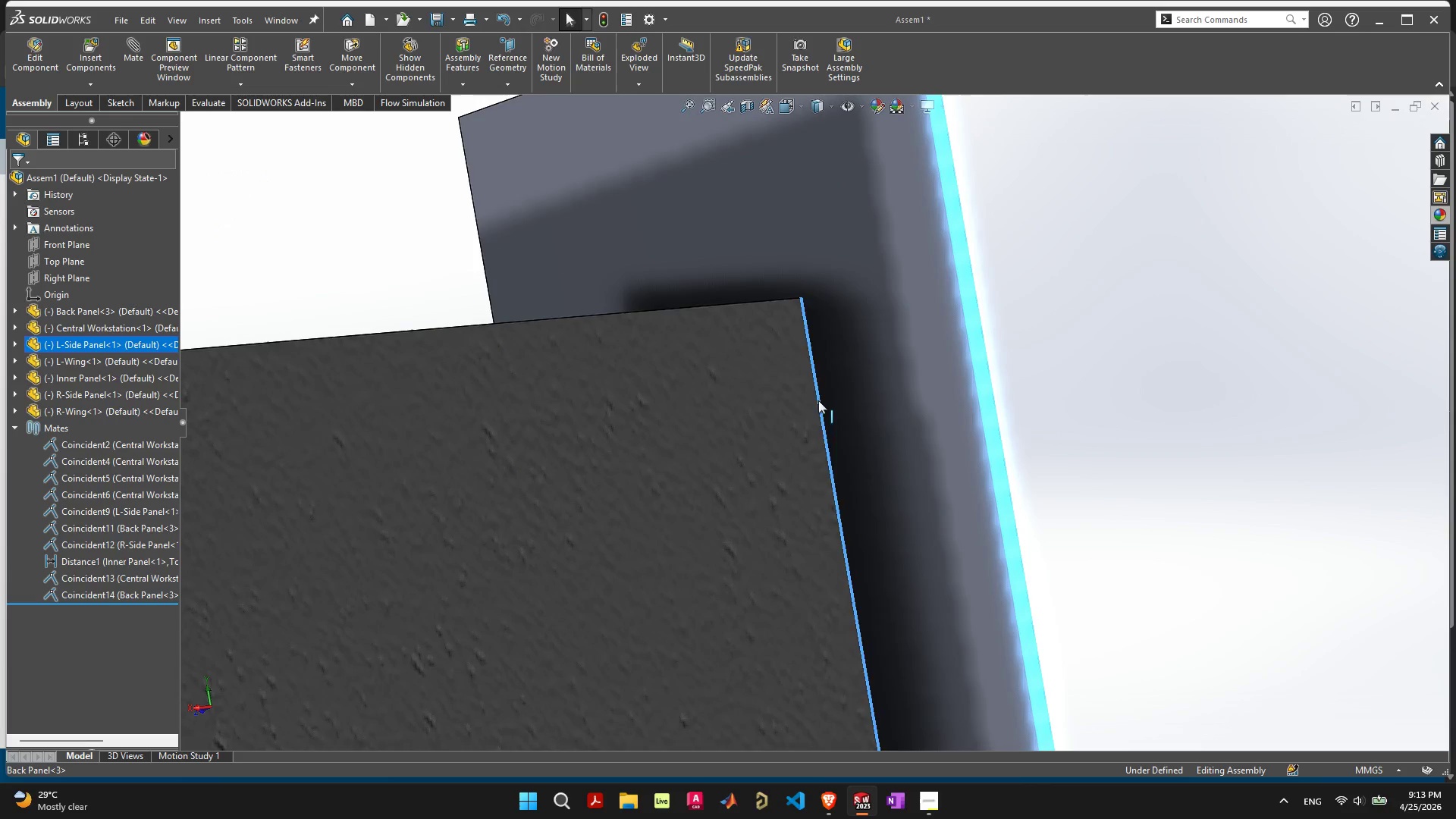 
left_click([818, 400])
 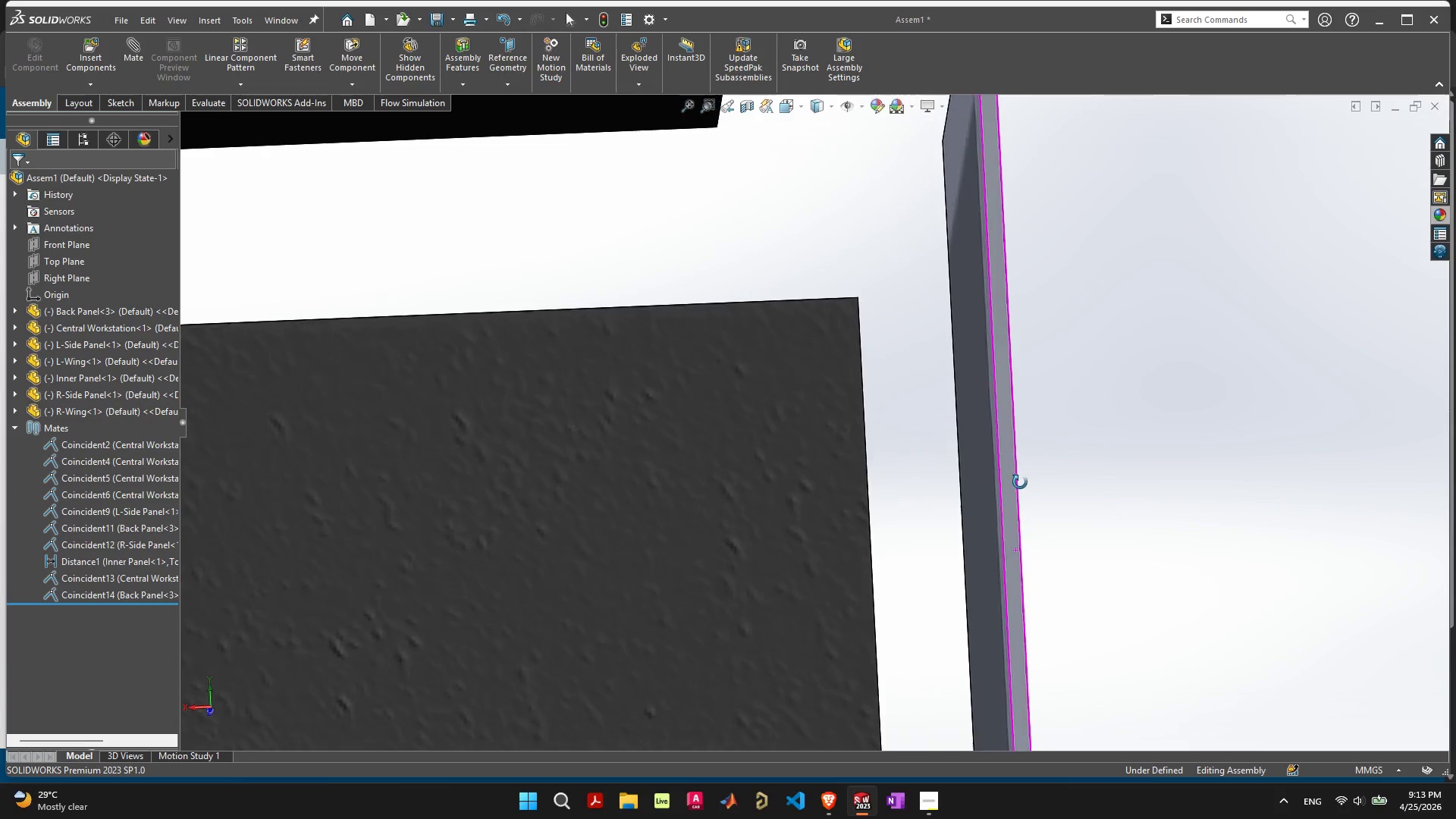 
left_click([998, 461])
 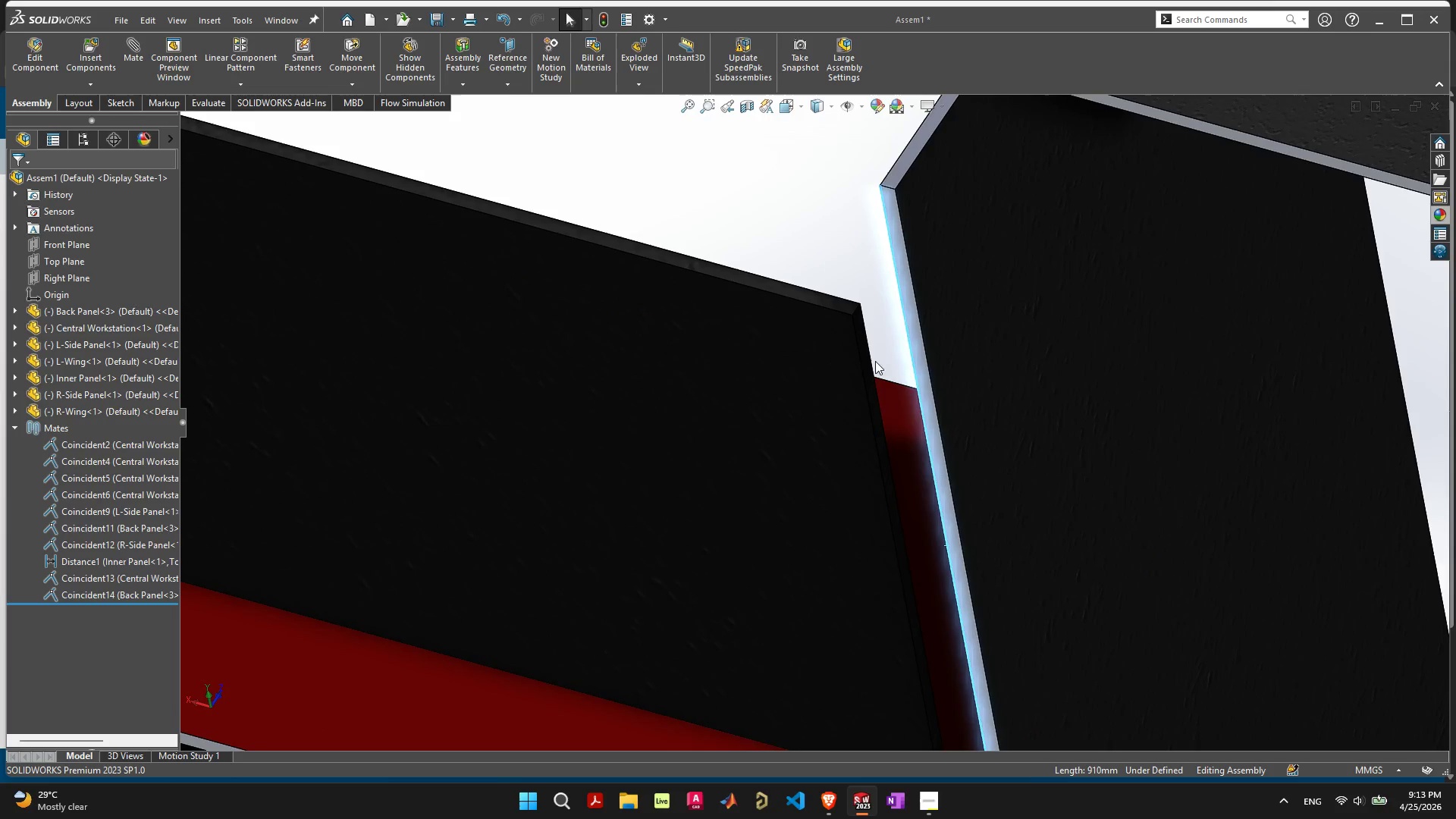 
left_click([871, 358])
 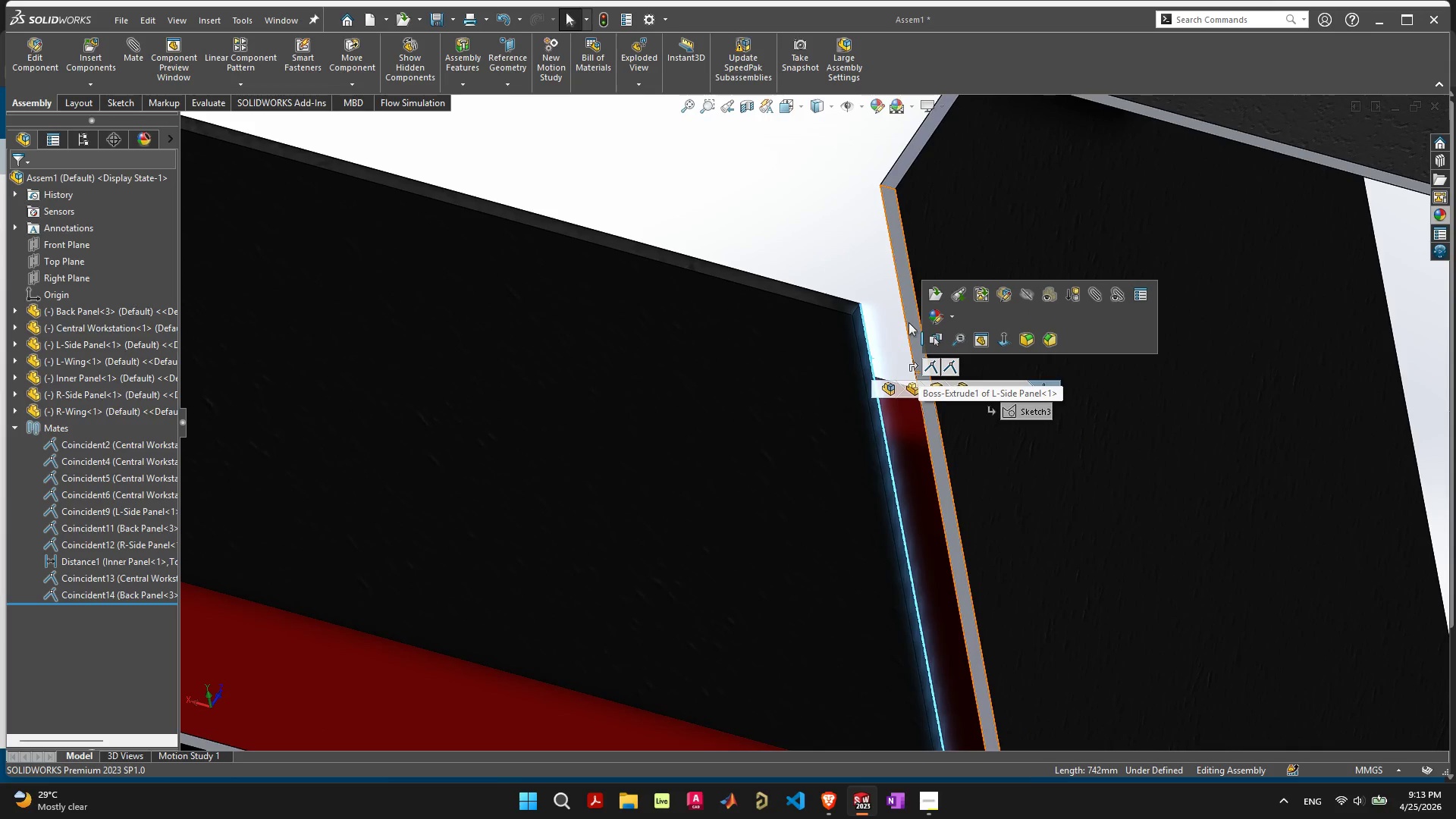 
hold_key(key=ControlLeft, duration=0.33)
left_click([905, 319])
 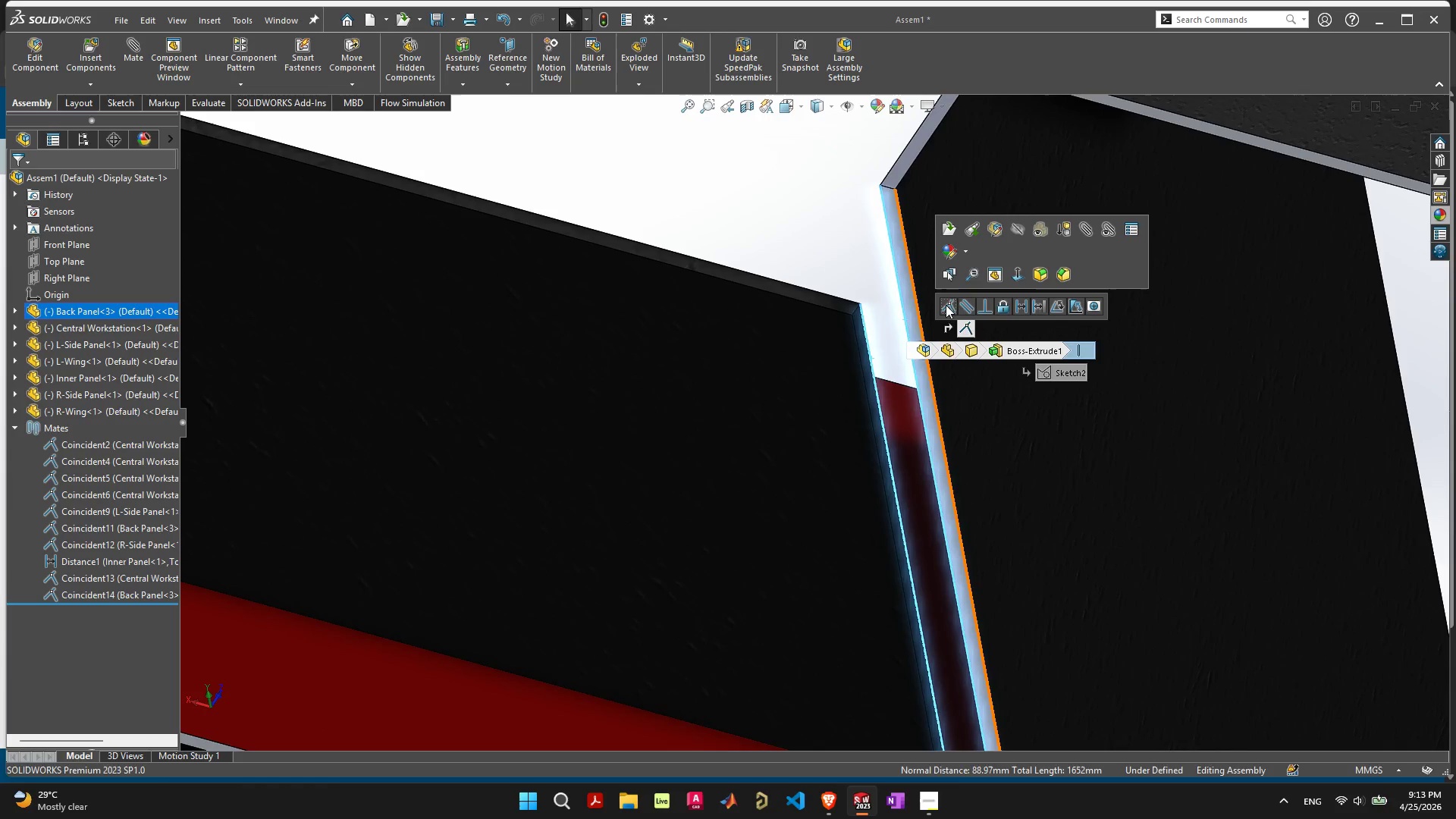 
left_click([949, 303])
 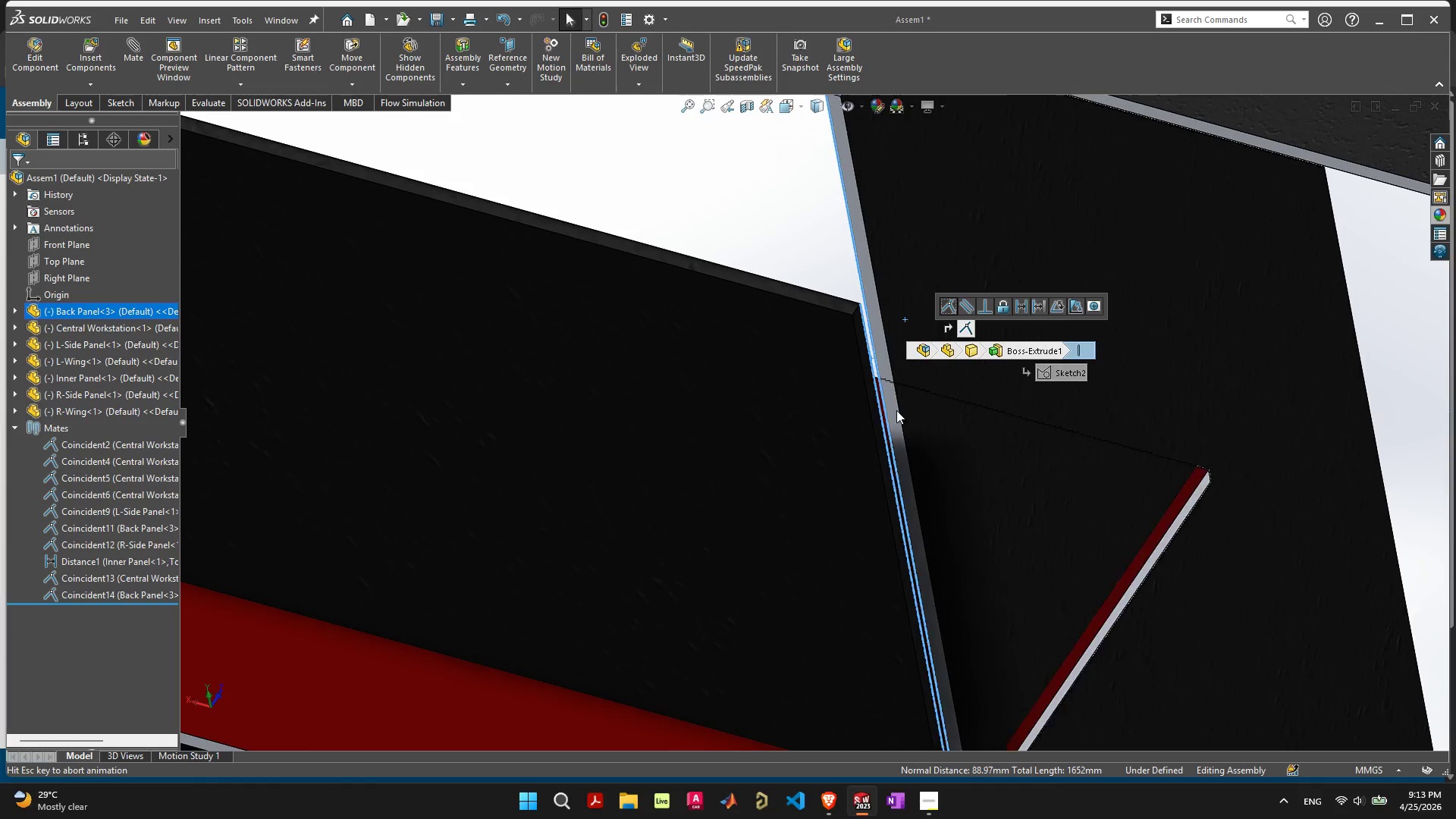 
scroll: coordinate [919, 505], scroll_direction: down, amount: 14.0
 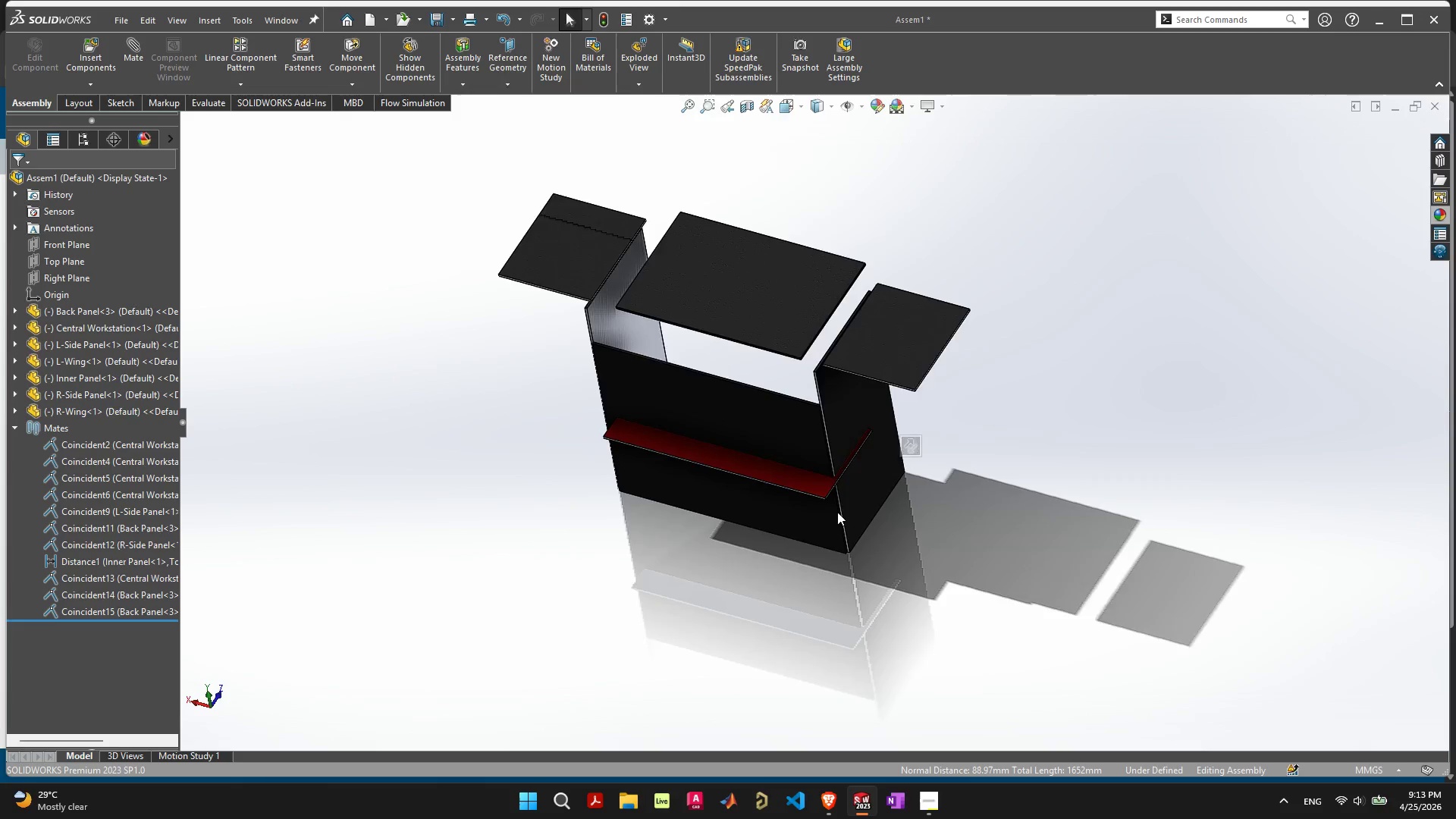 
scroll: coordinate [839, 505], scroll_direction: up, amount: 2.0
 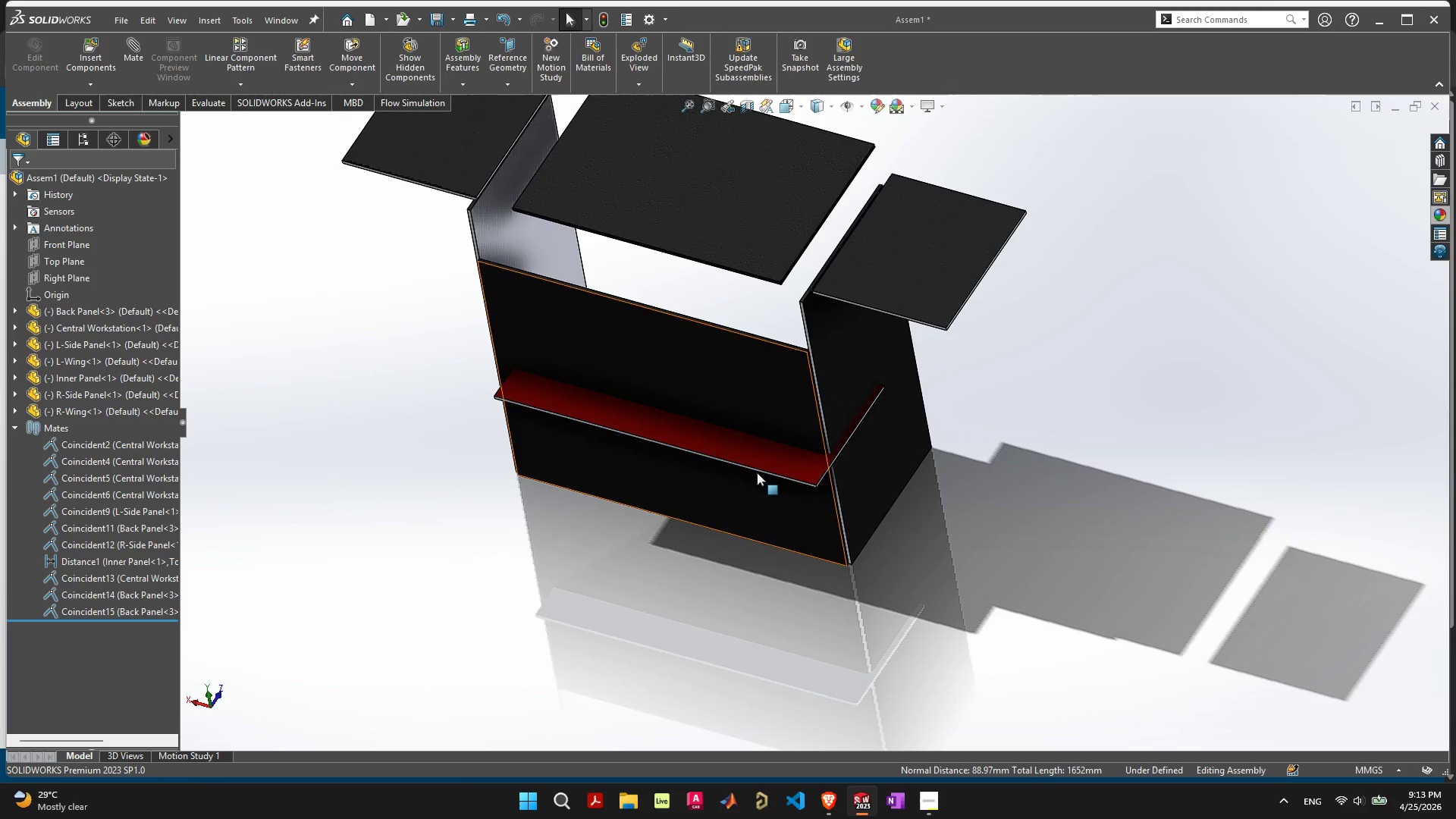 
left_click_drag(start_coordinate=[763, 461], to_coordinate=[795, 365])
 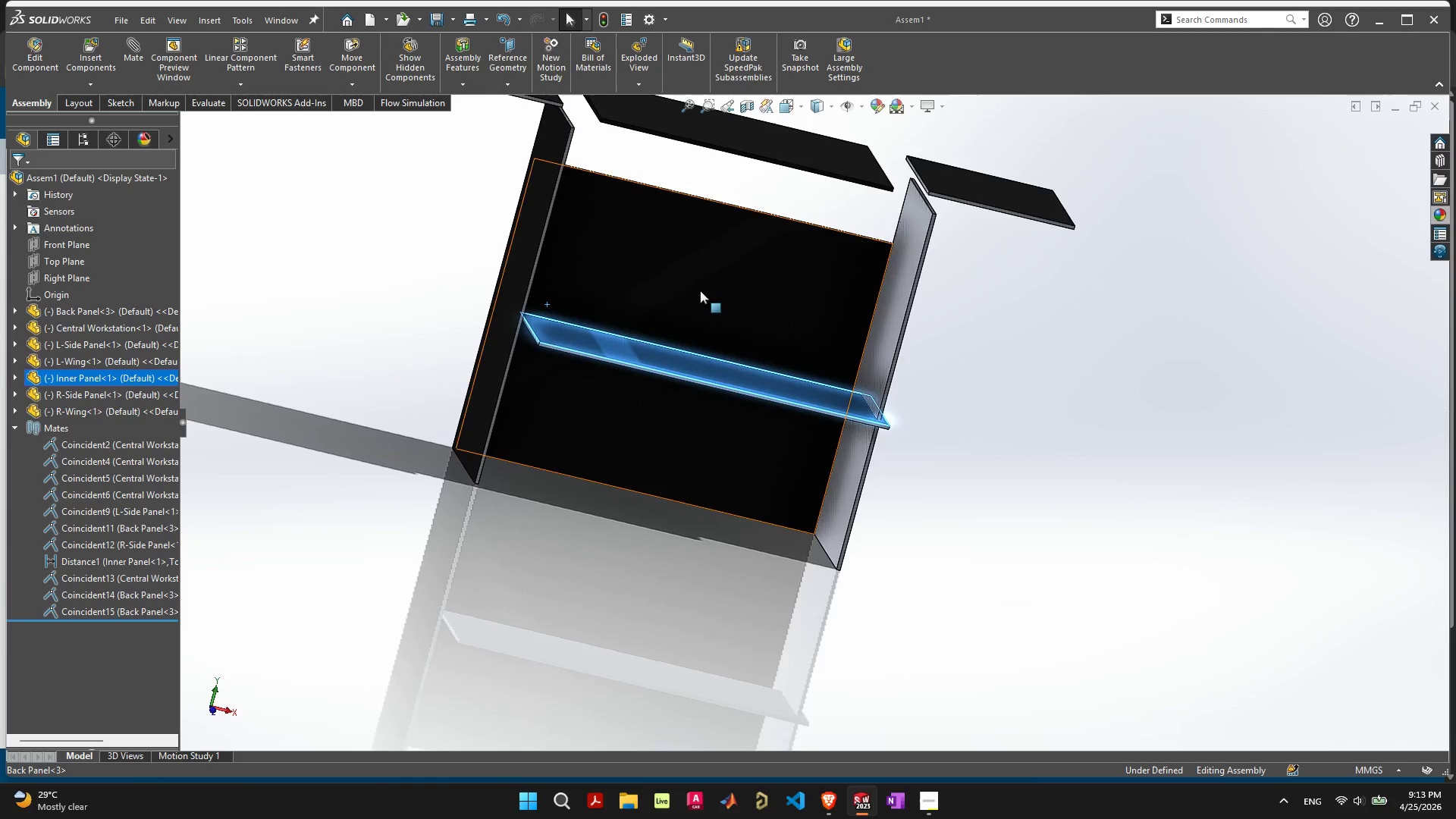 
key(Control+ControlLeft)
 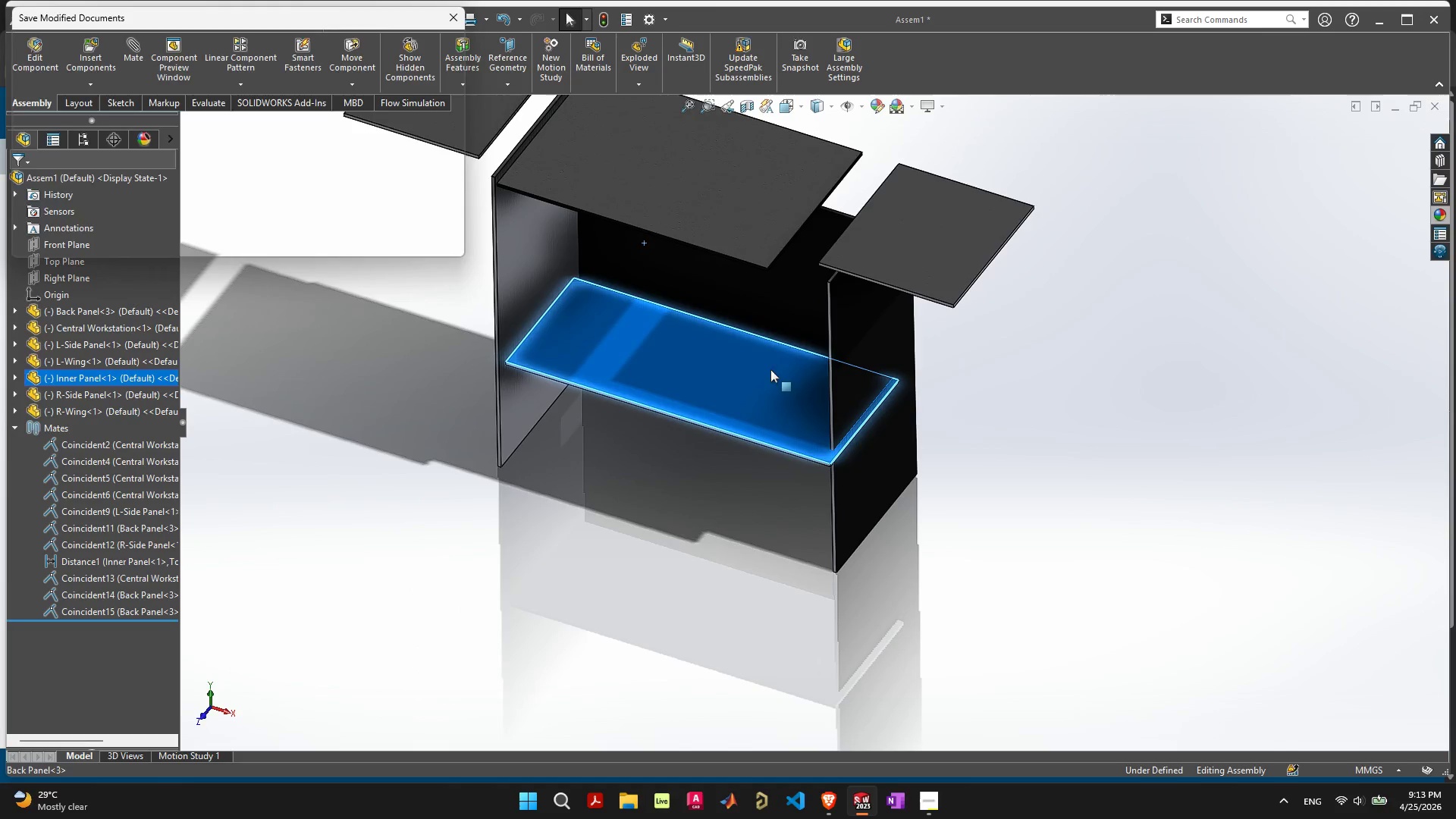 
key(Control+S)
 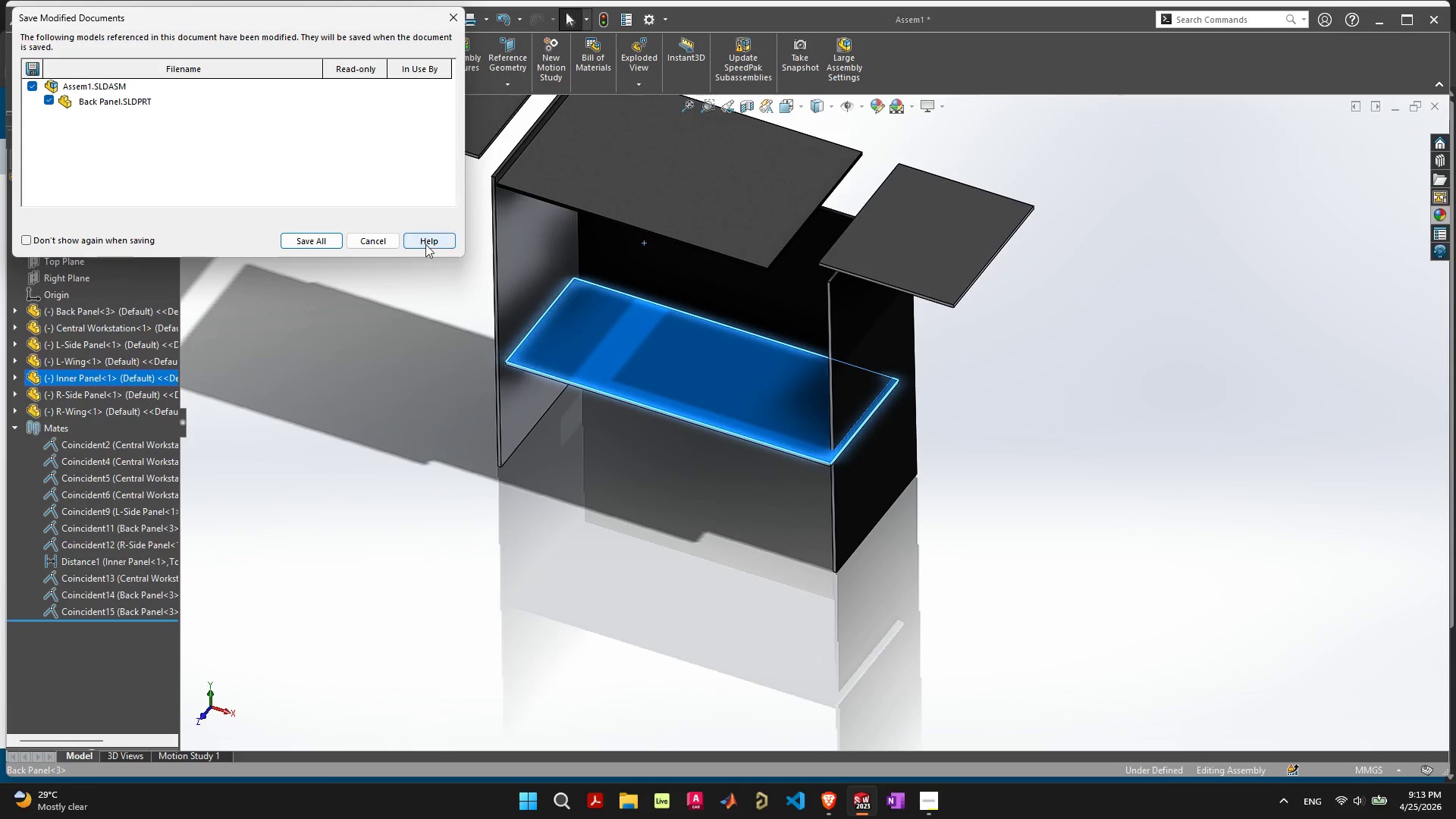 
key(Space)
 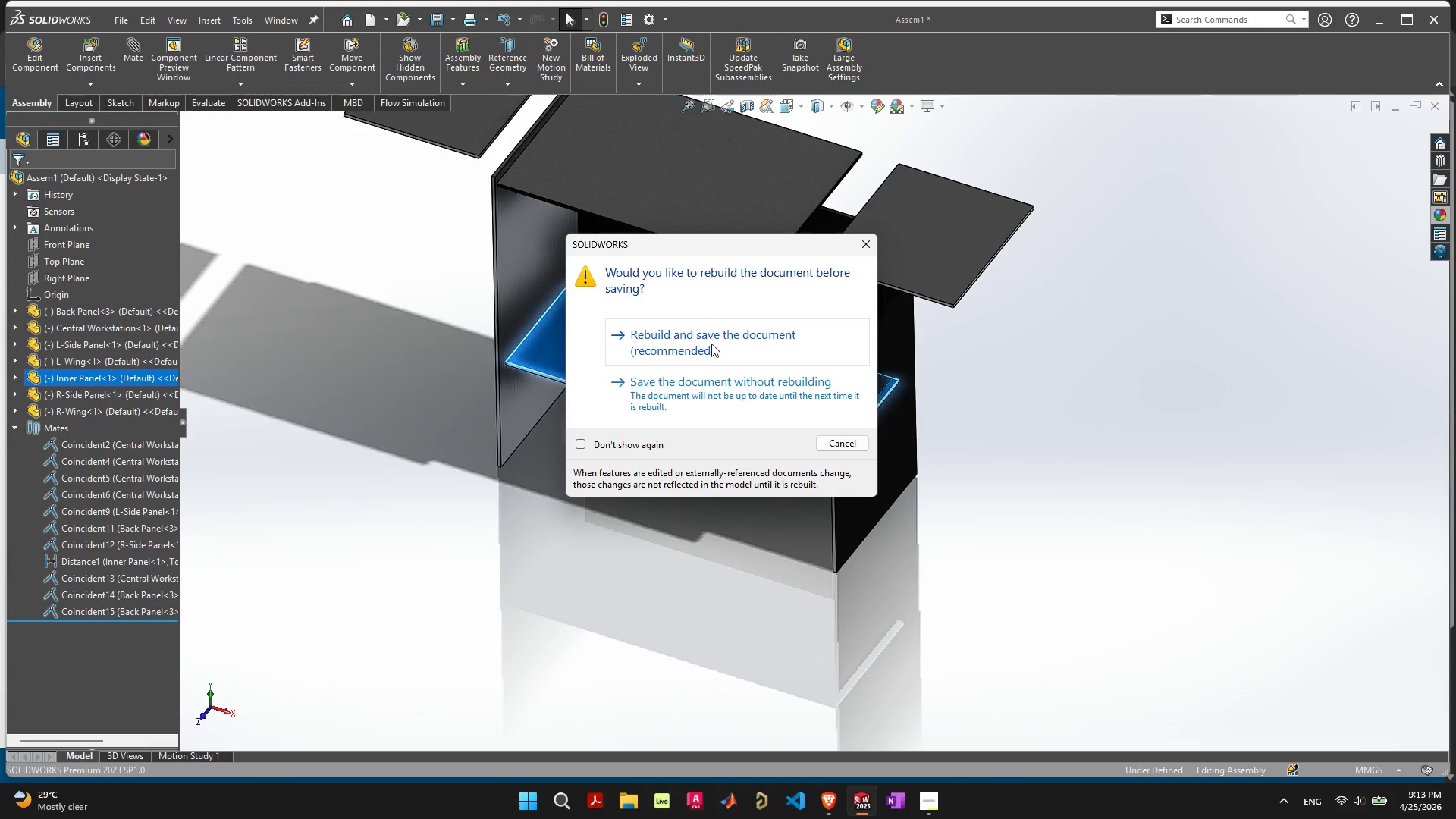 
left_click([711, 344])
 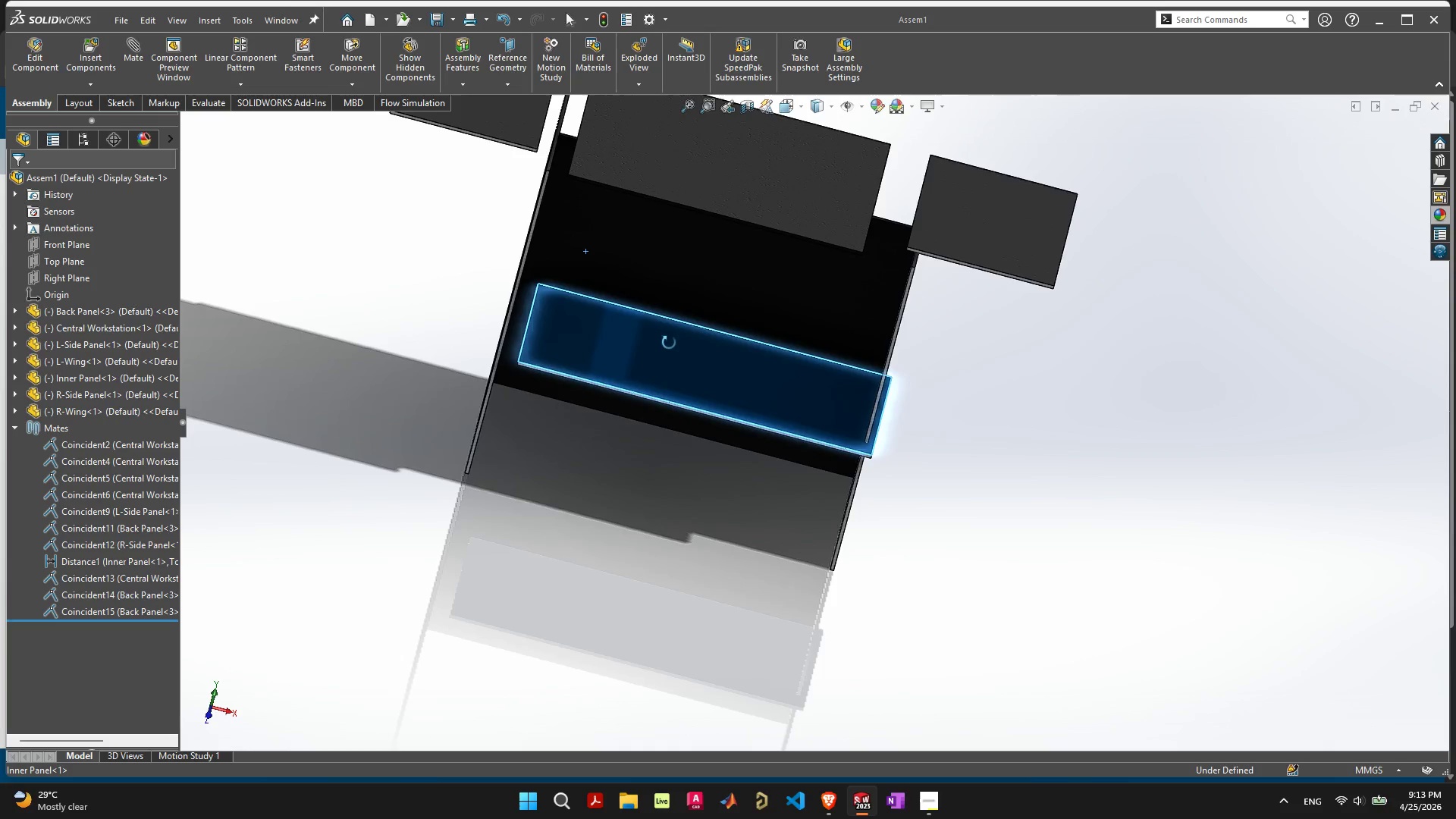 
left_click_drag(start_coordinate=[677, 354], to_coordinate=[651, 343])
 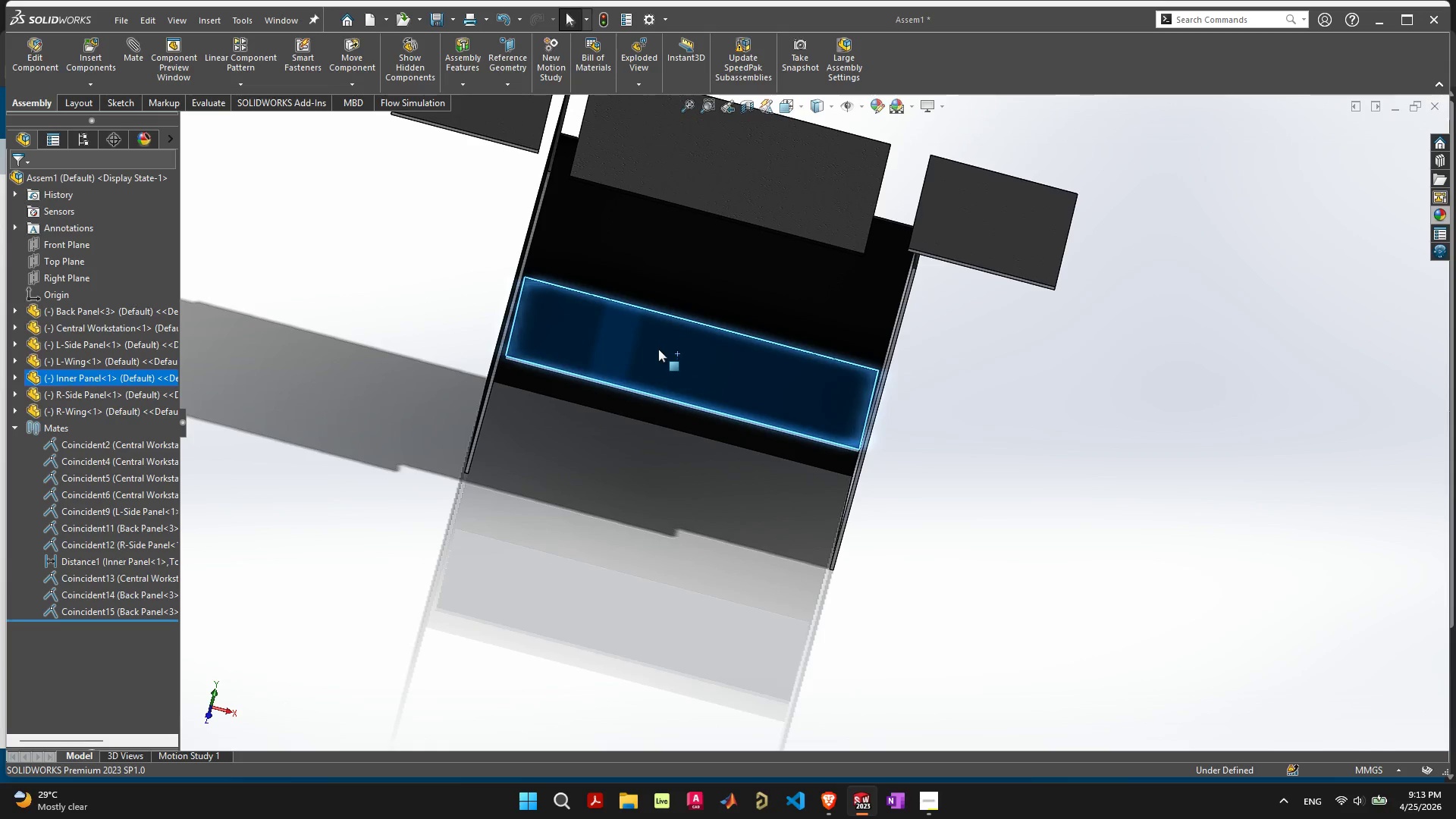 
left_click([658, 349])
 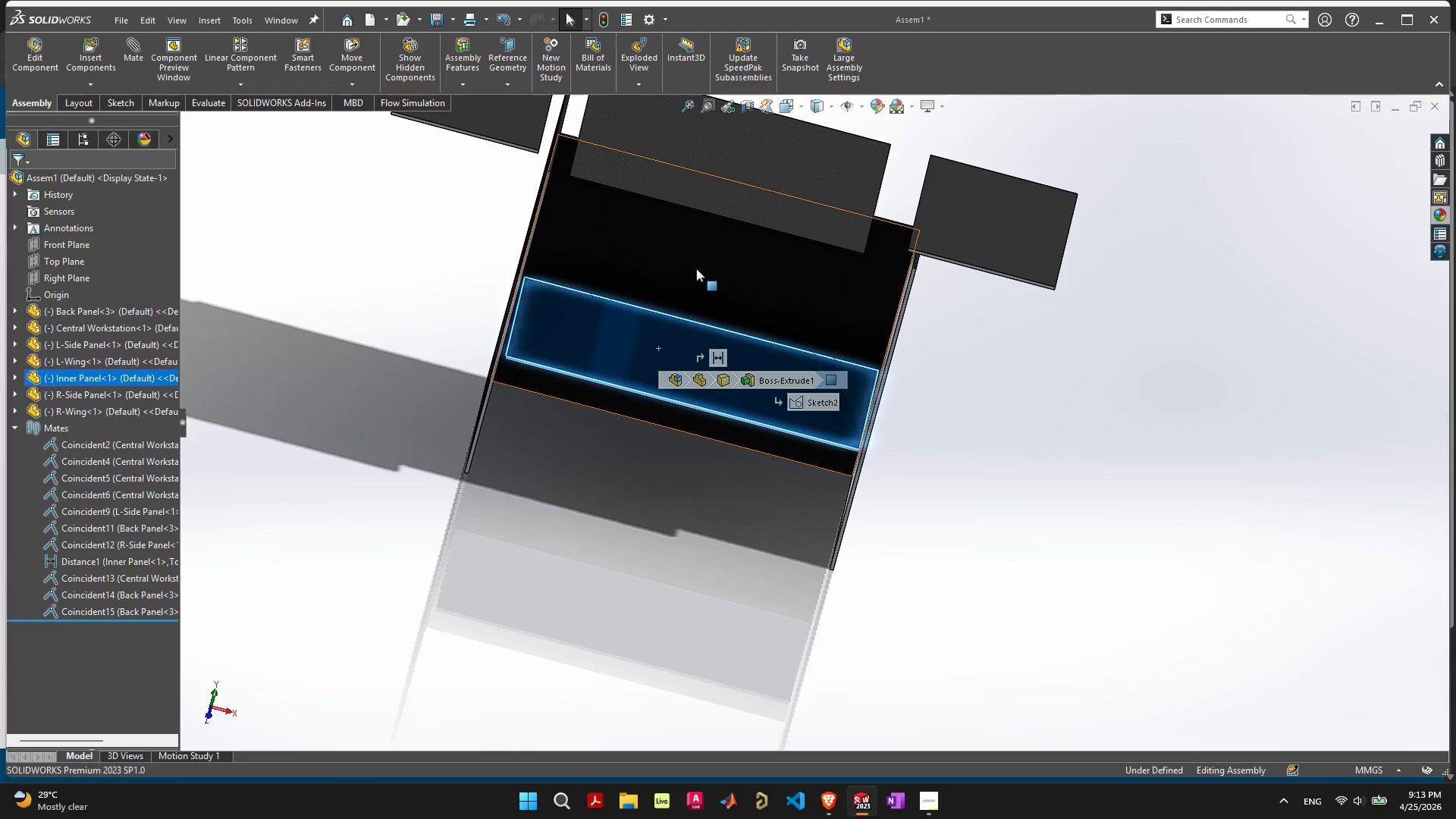 
hold_key(key=ShiftLeft, duration=0.34)
double_click([701, 259])
 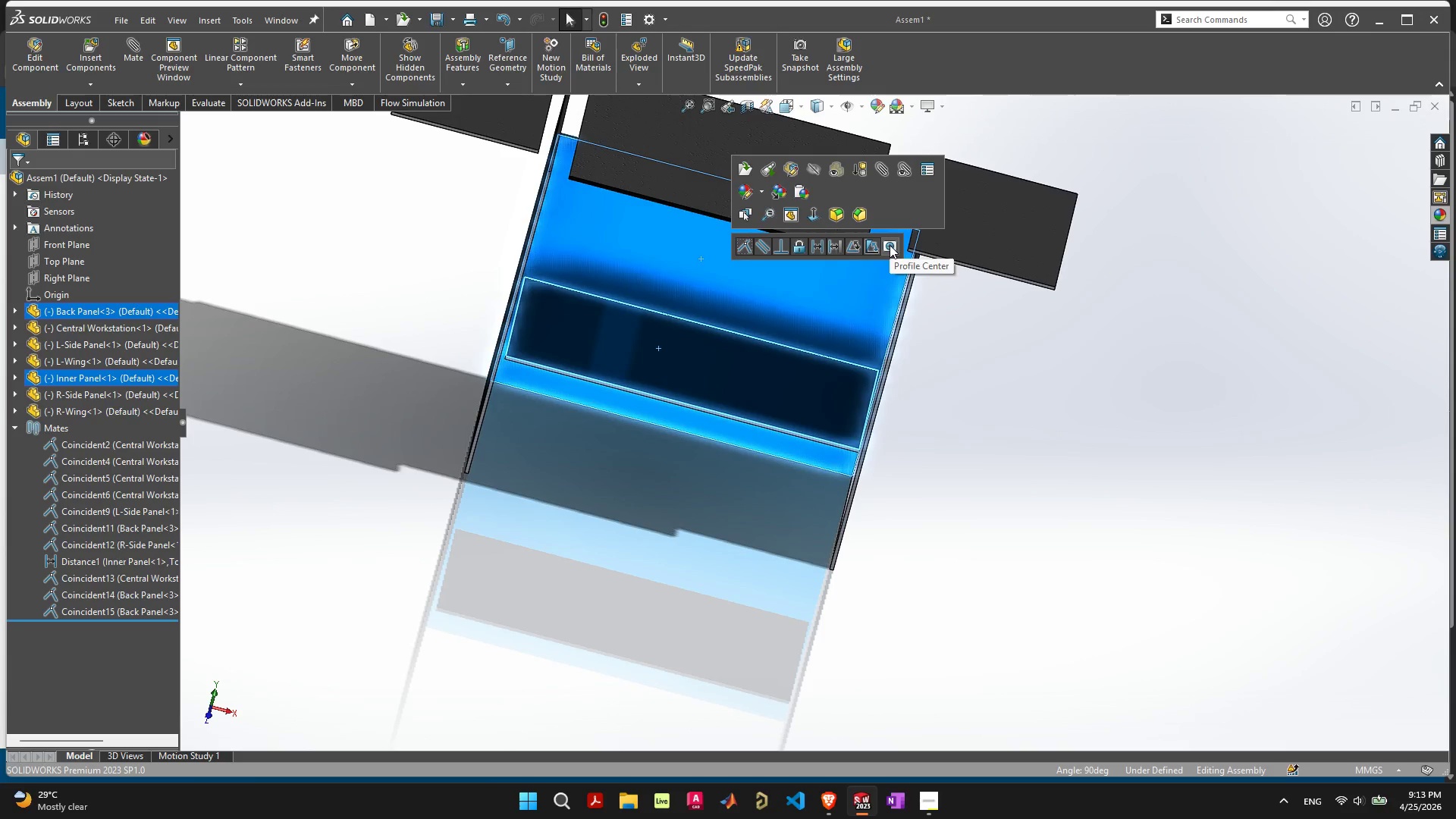 
left_click([890, 245])
 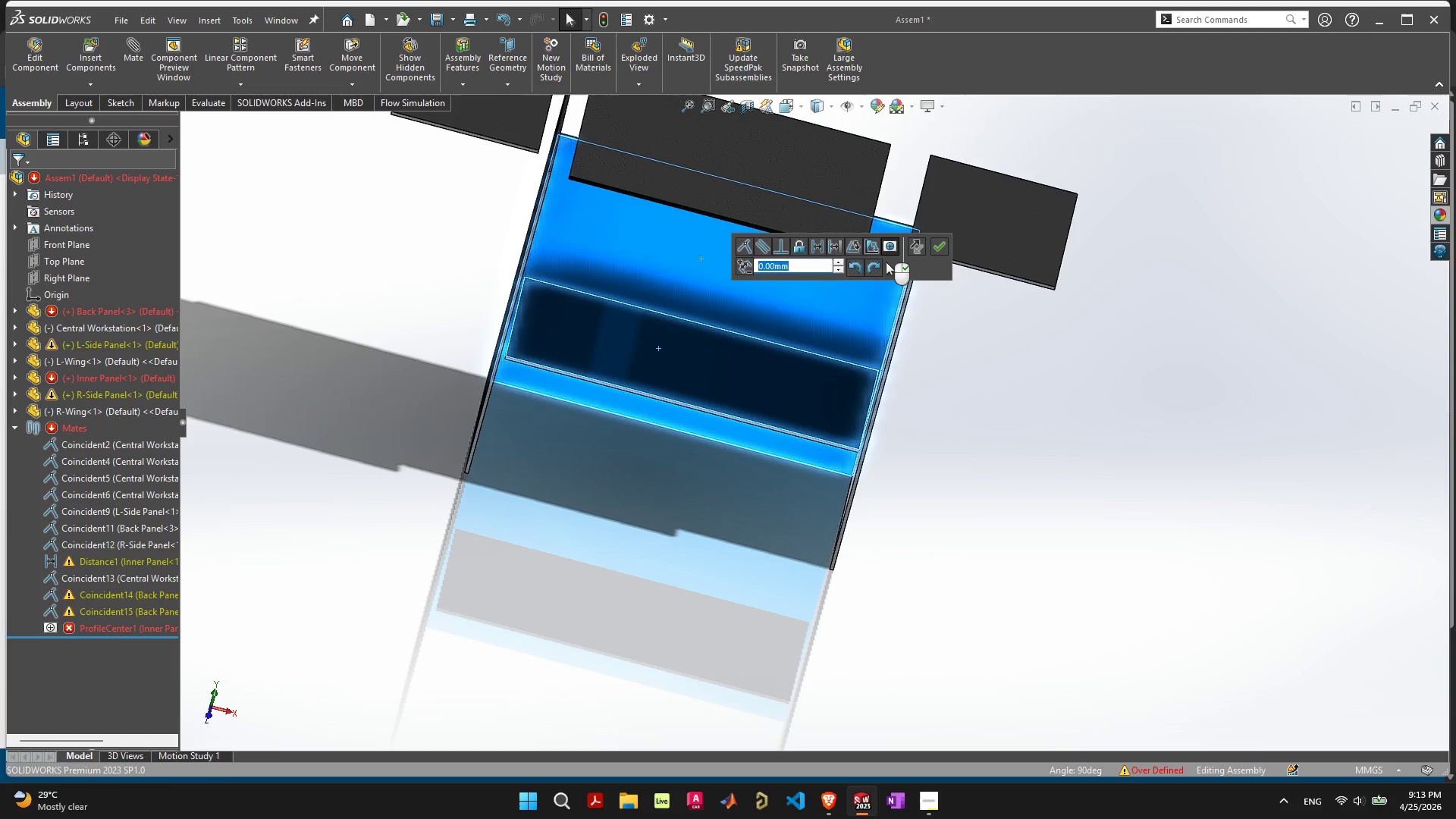 
wait(5.59)
 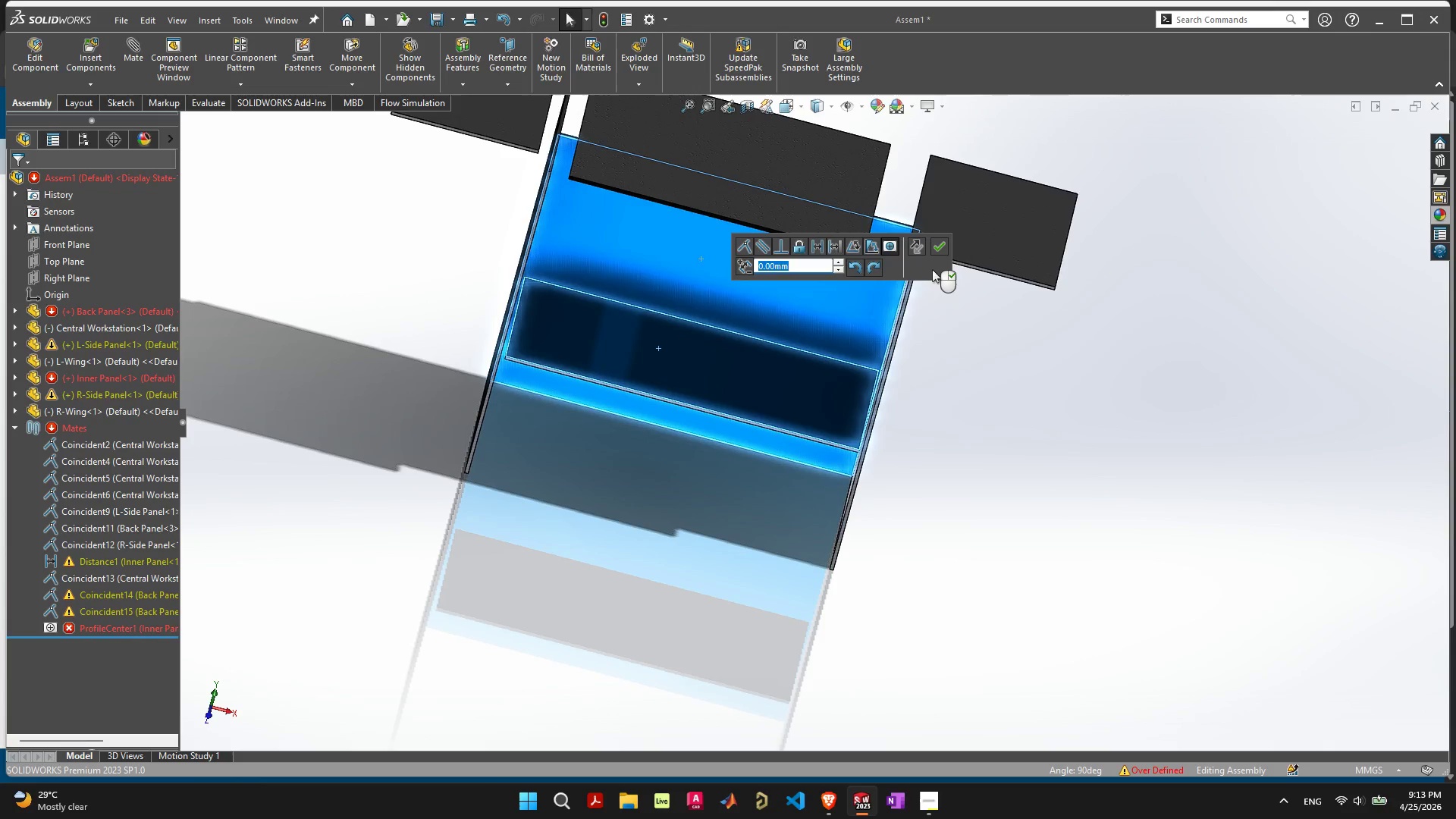 
key(Escape)
 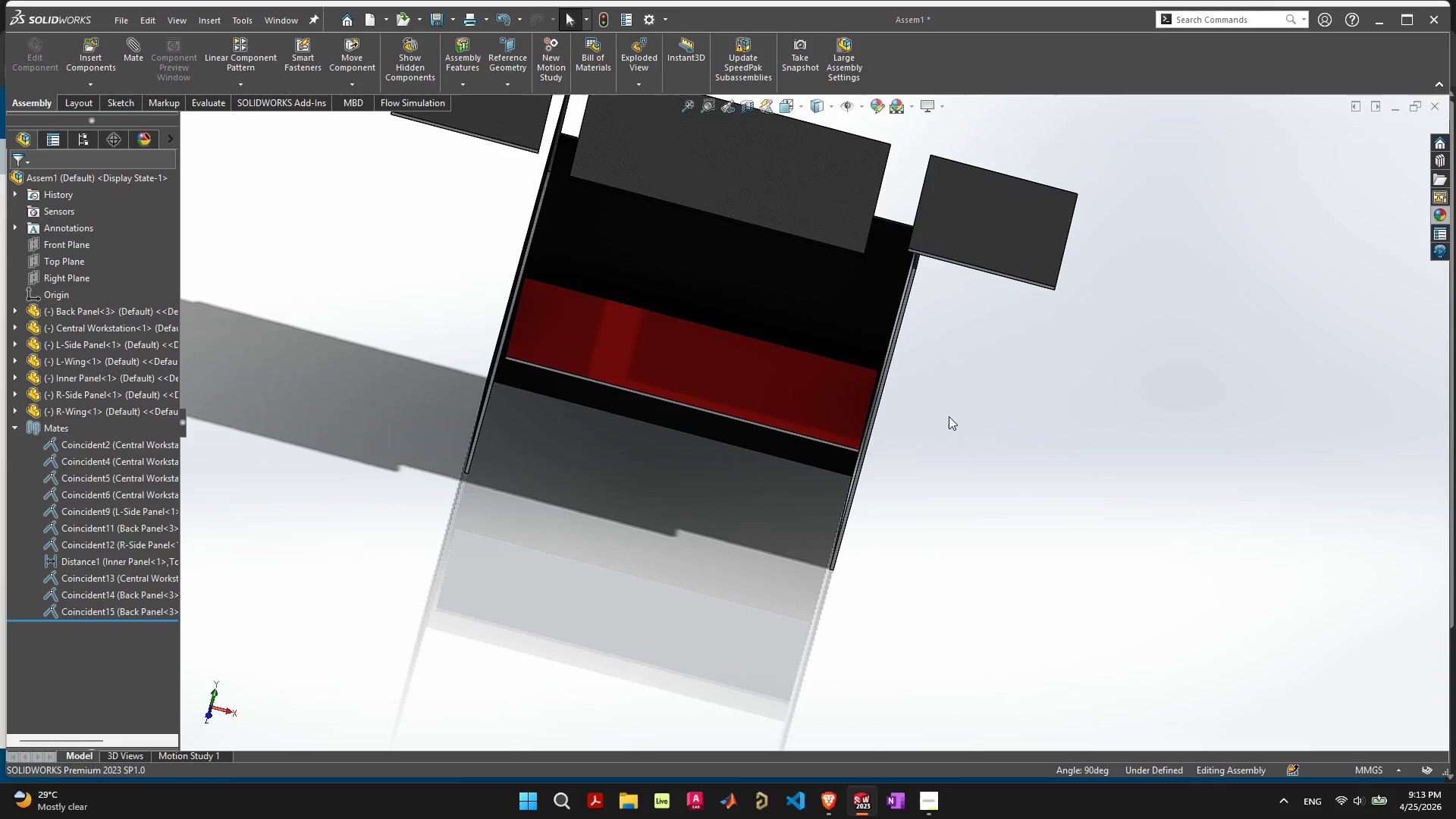 
left_click_drag(start_coordinate=[949, 417], to_coordinate=[952, 417])
 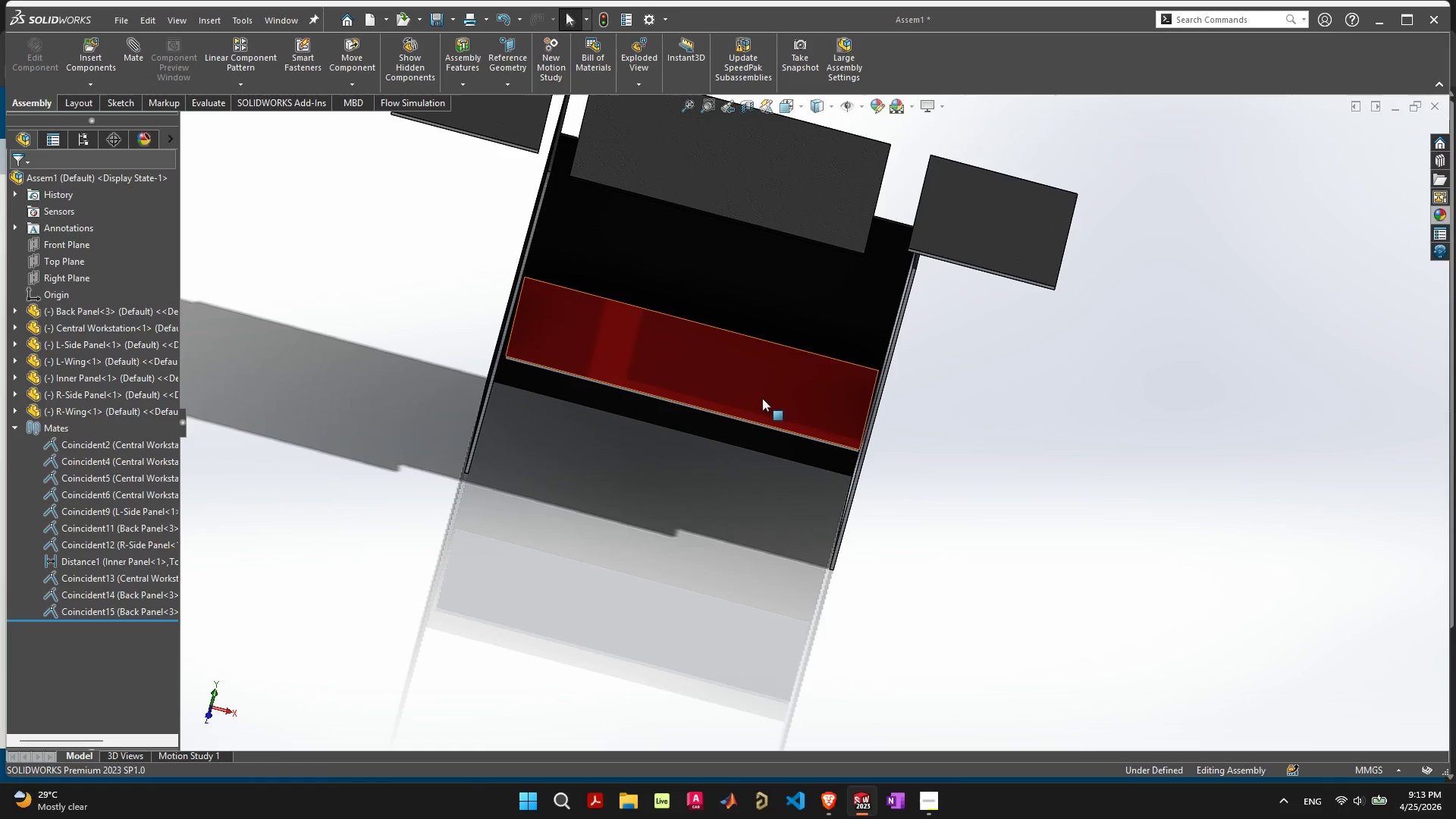 
left_click_drag(start_coordinate=[761, 398], to_coordinate=[777, 344])
 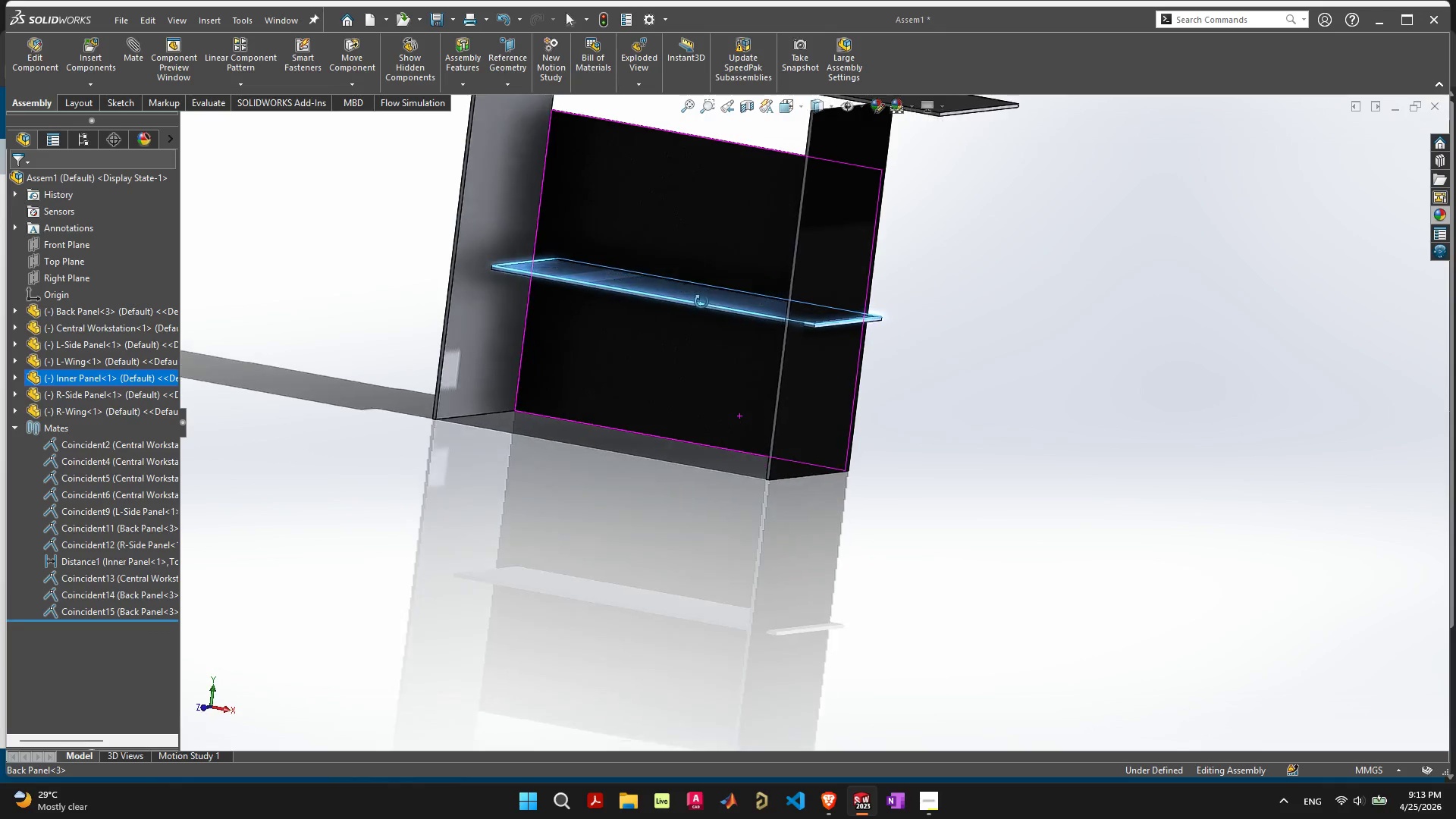 
left_click_drag(start_coordinate=[704, 297], to_coordinate=[692, 196])
 